 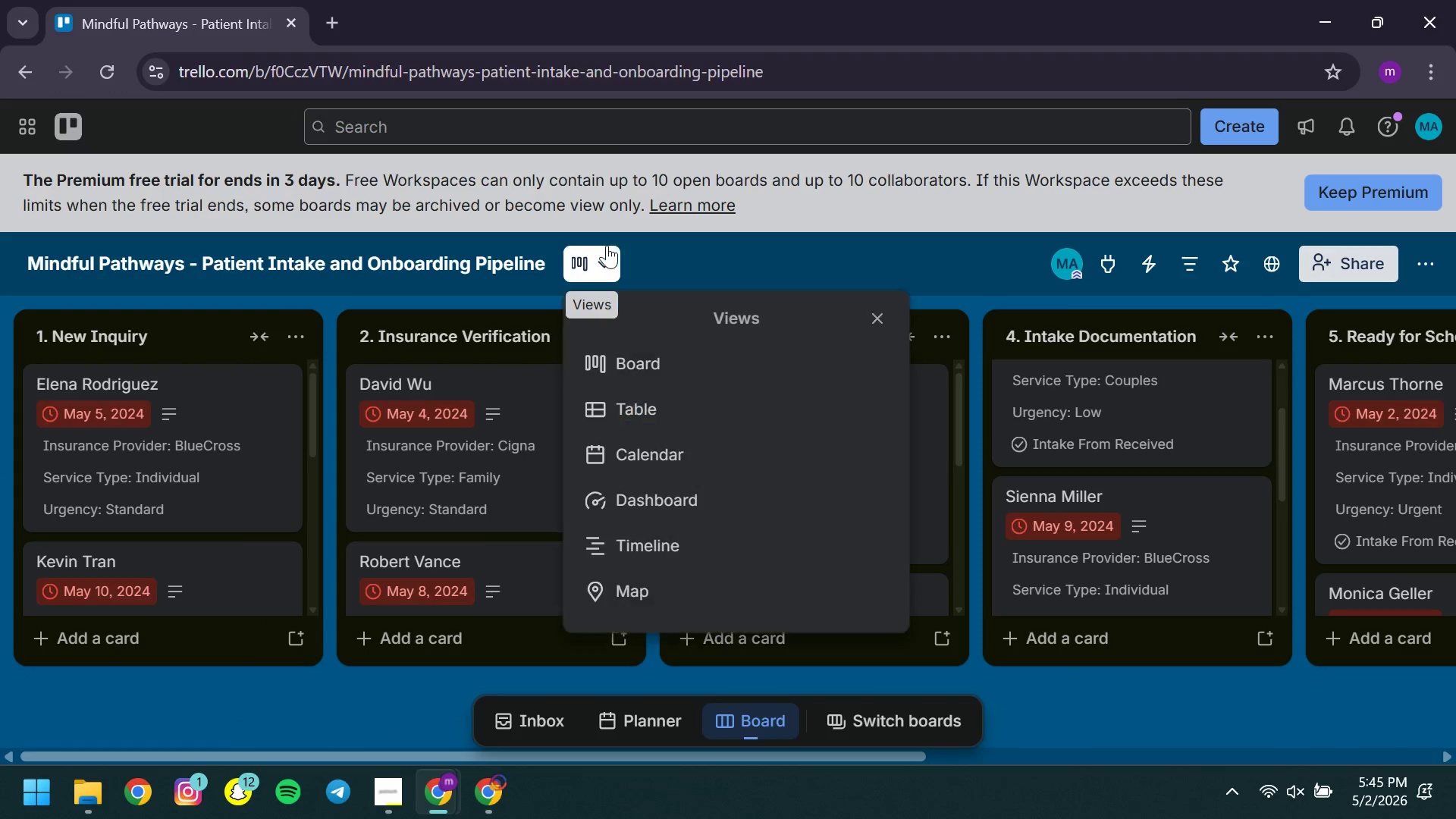 
left_click([618, 472])
 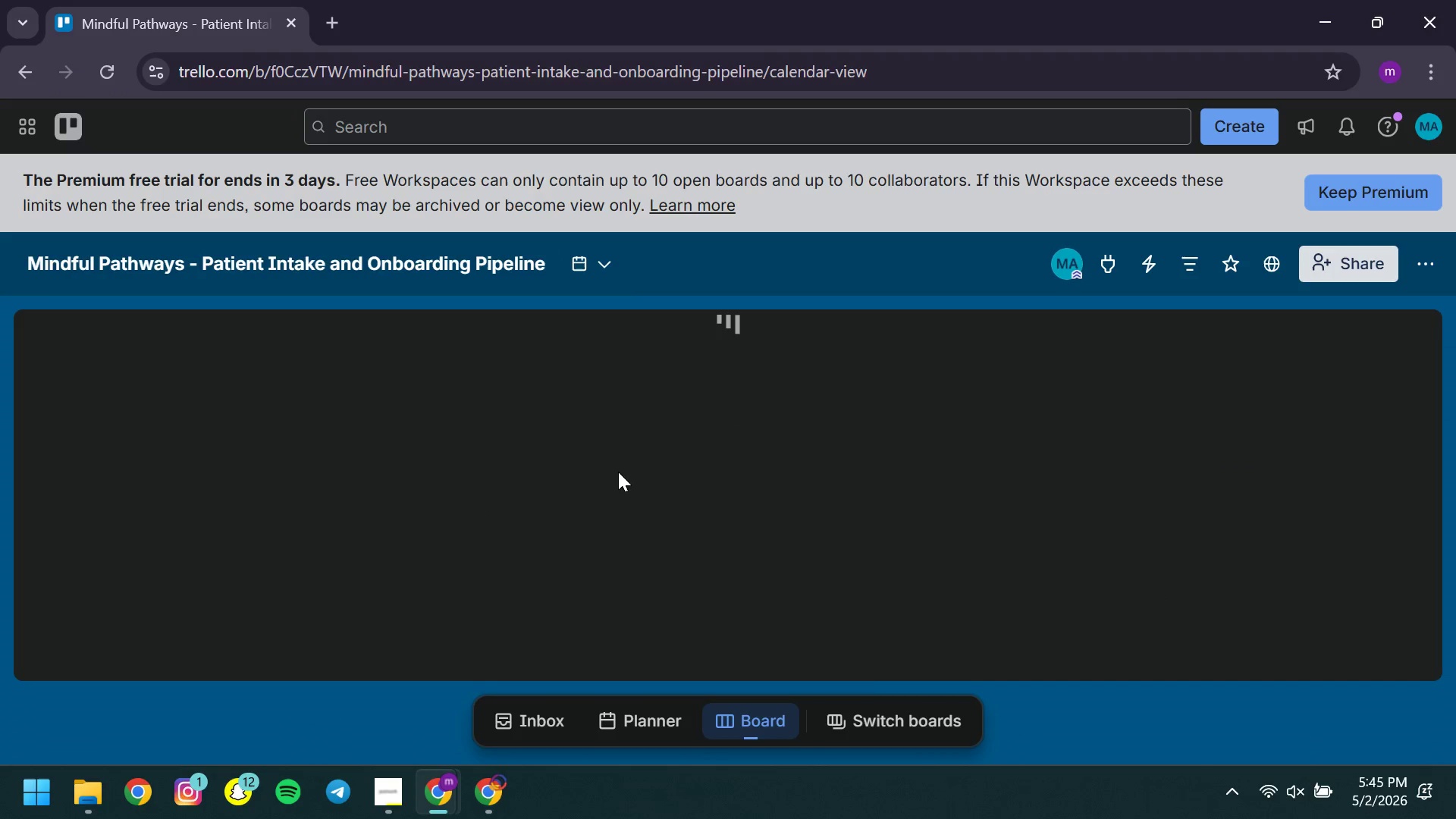 
wait(9.22)
 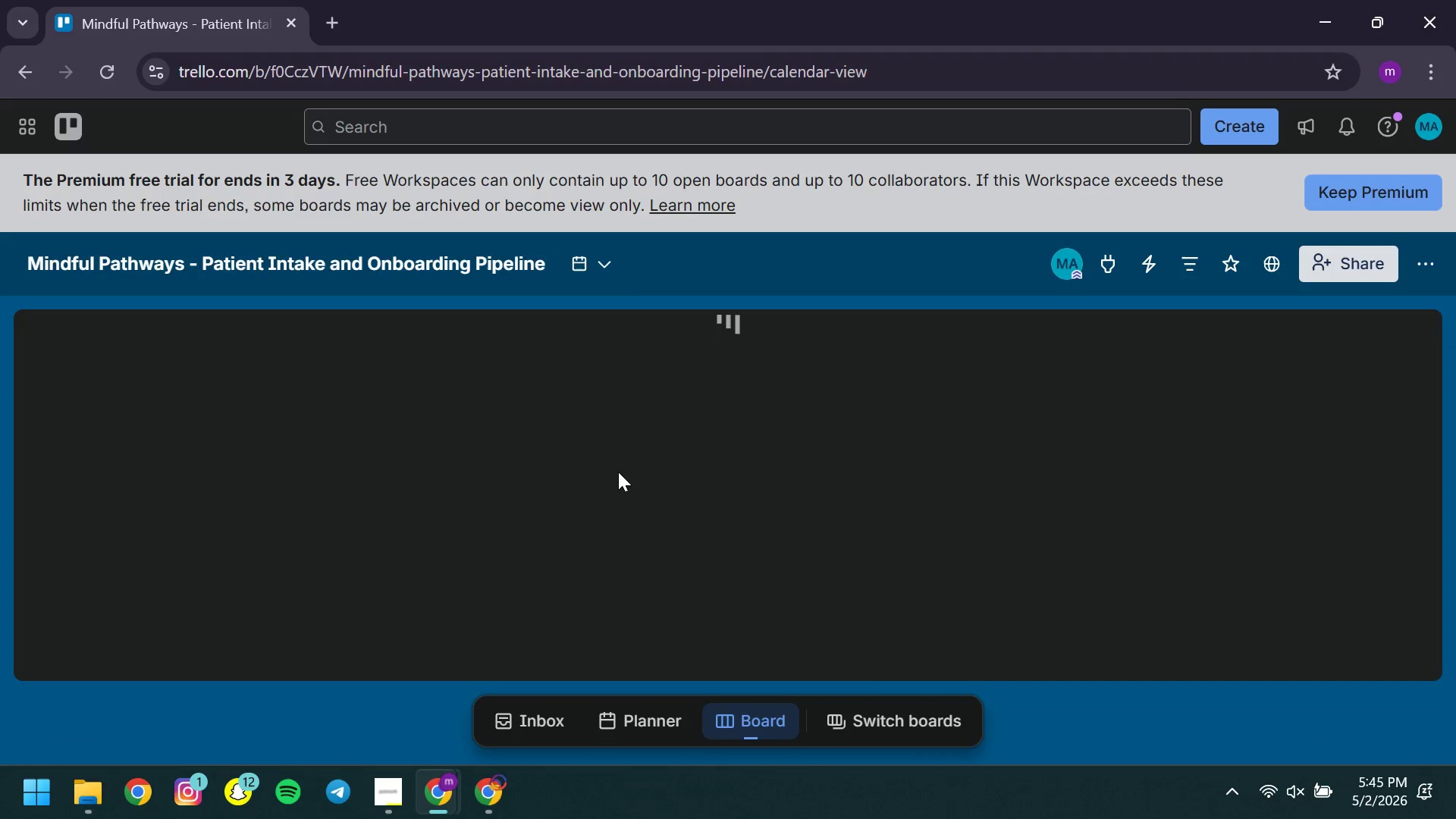 
left_click([135, 338])
 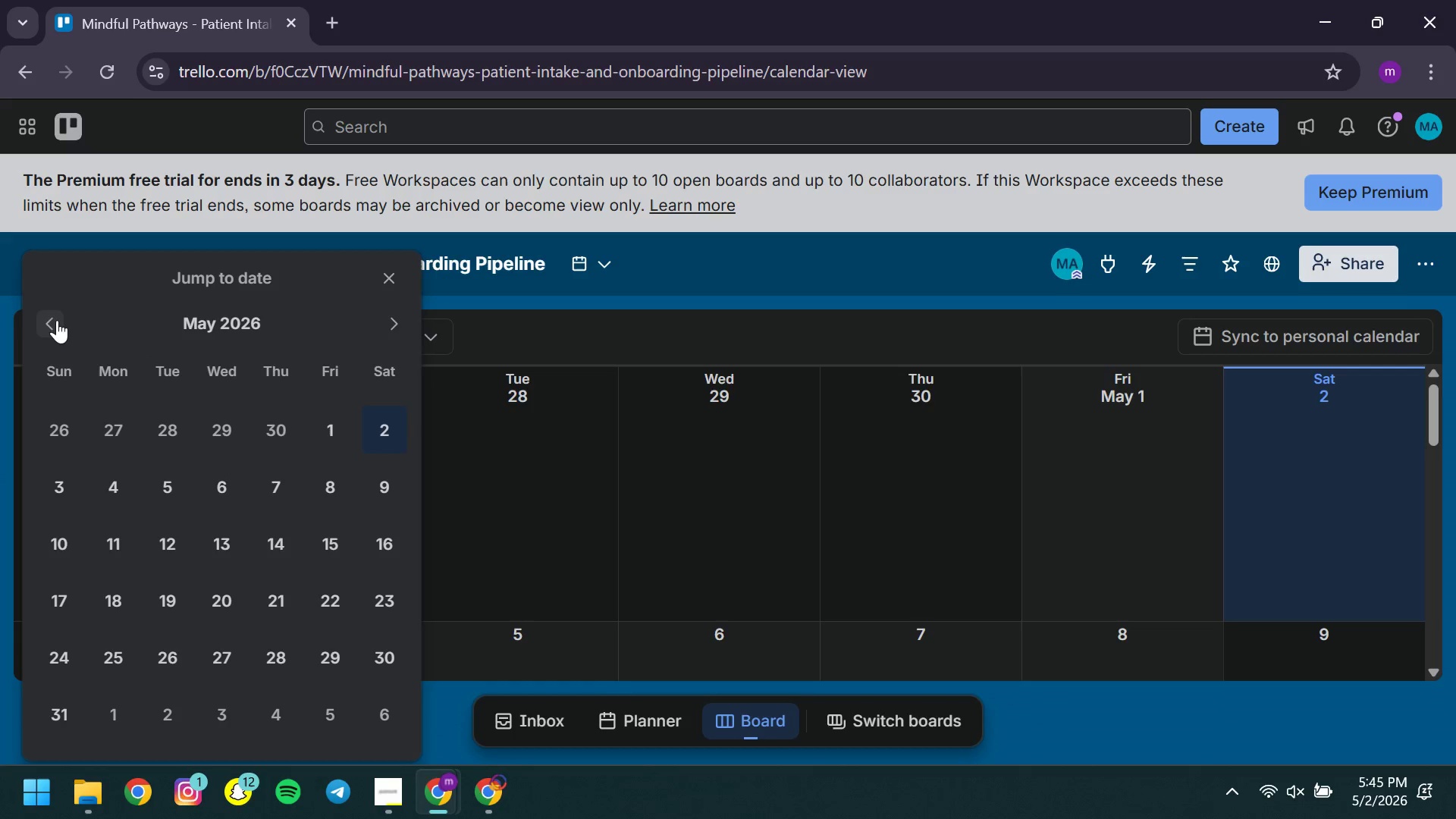 
left_click([57, 320])
 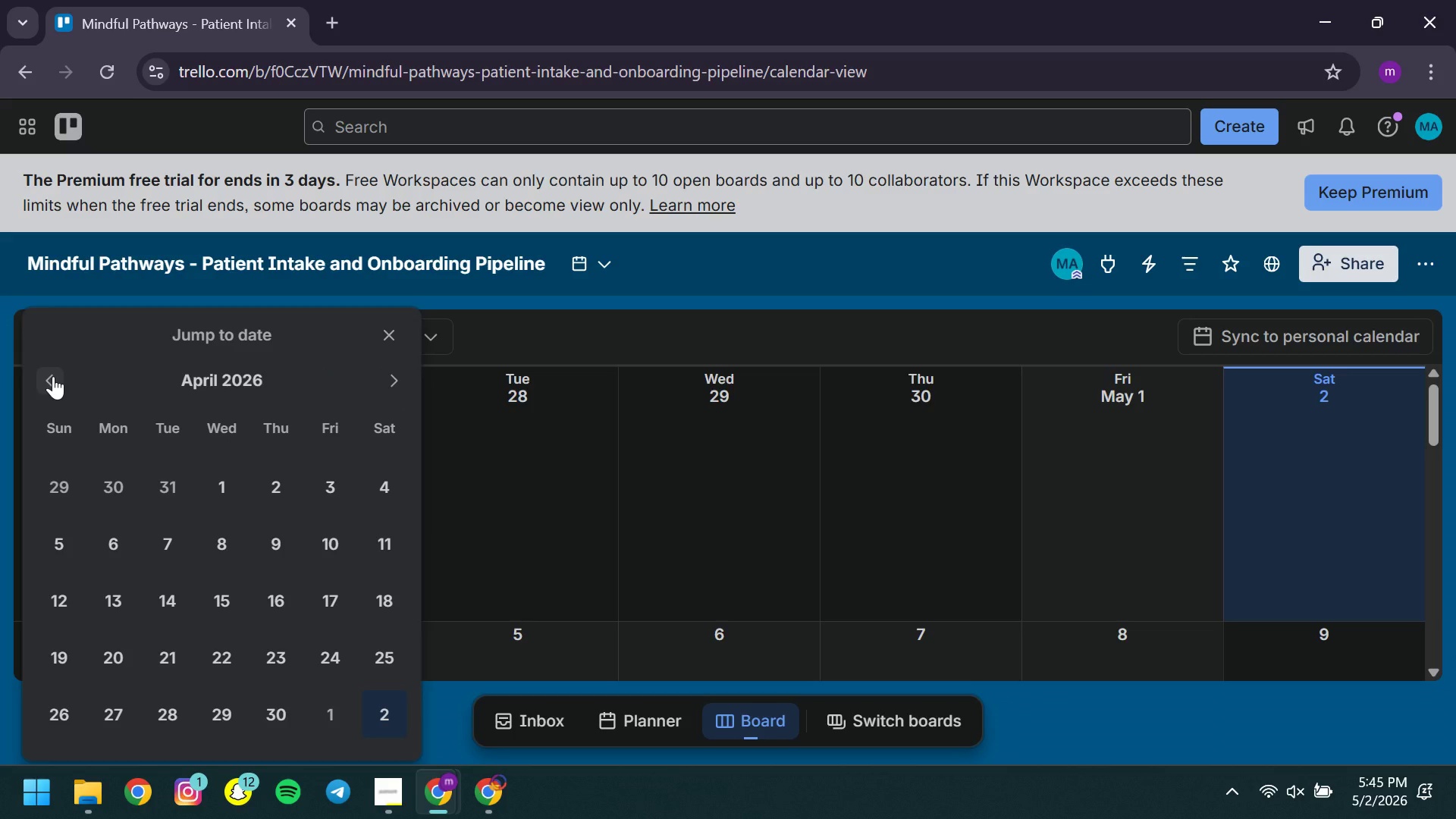 
left_click([53, 376])
 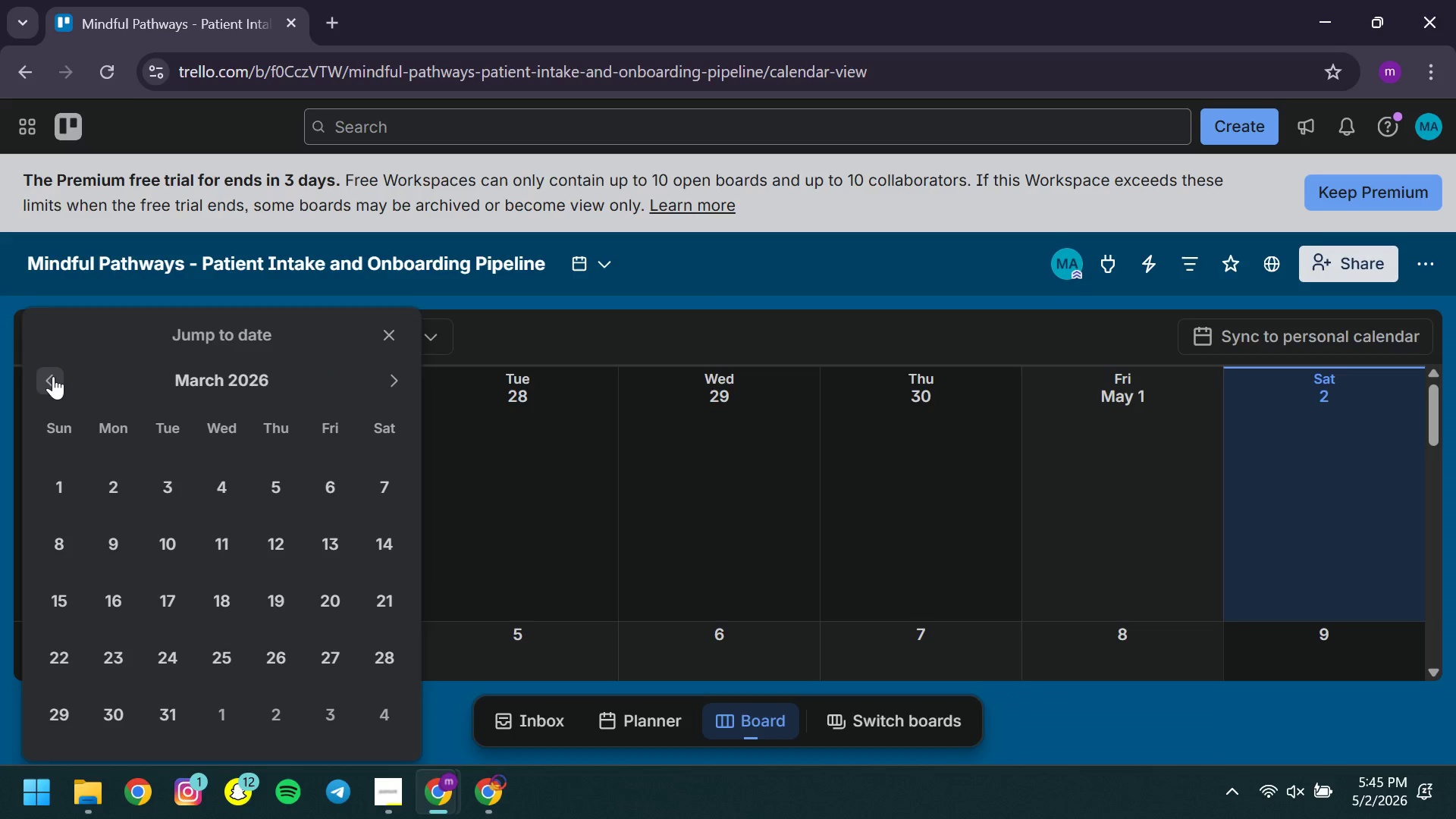 
left_click([53, 376])
 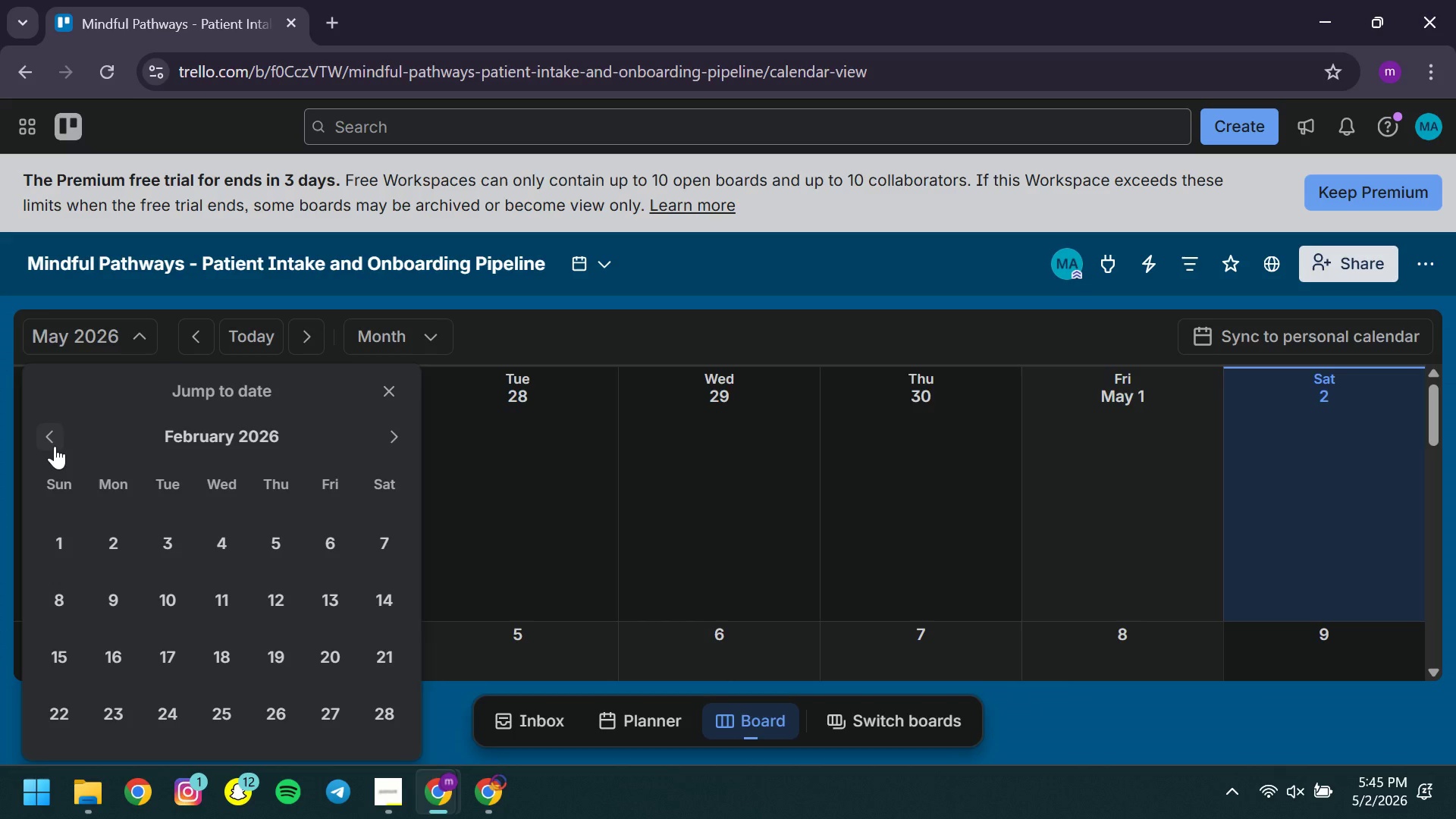 
left_click([55, 446])
 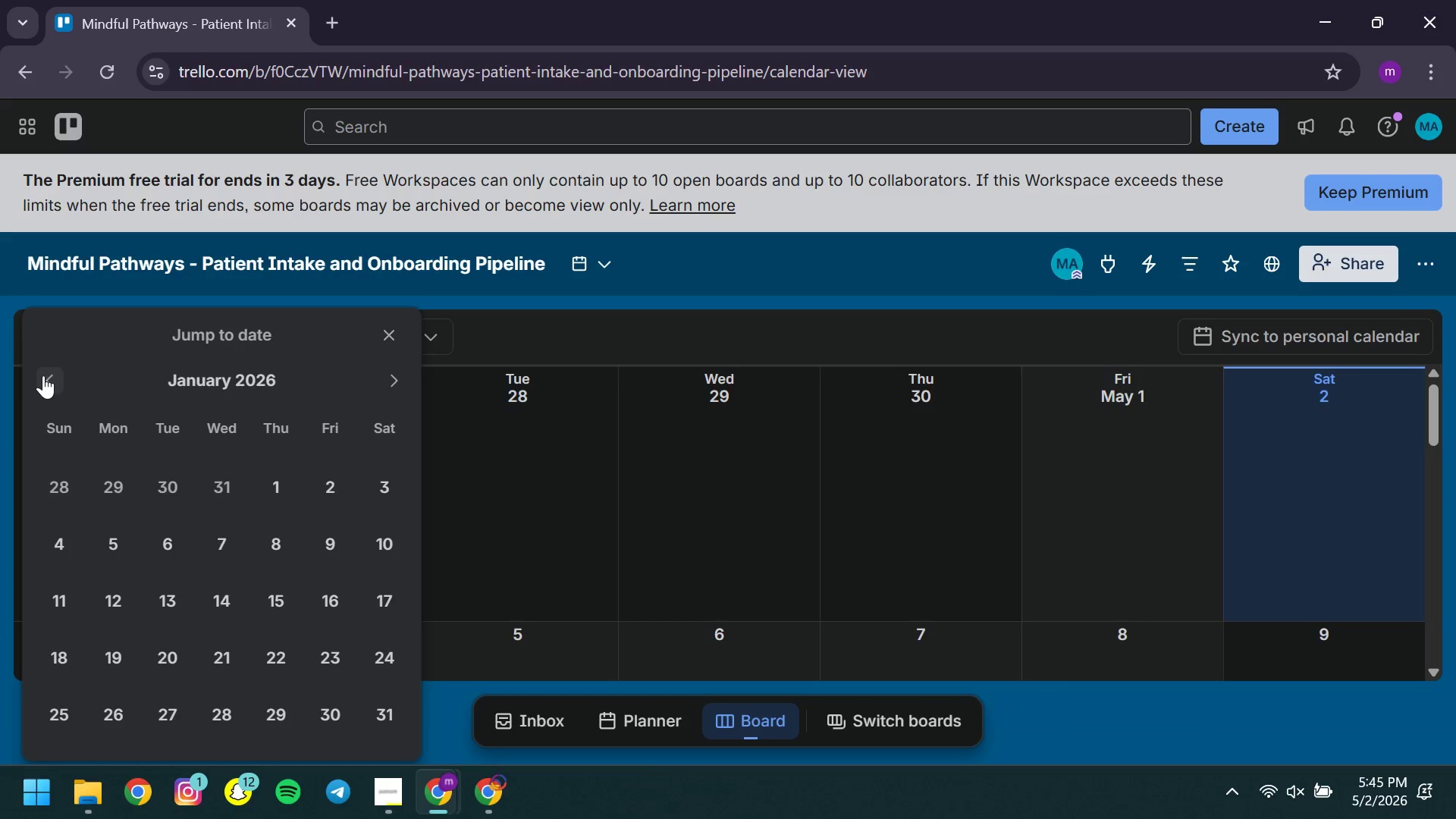 
left_click([43, 375])
 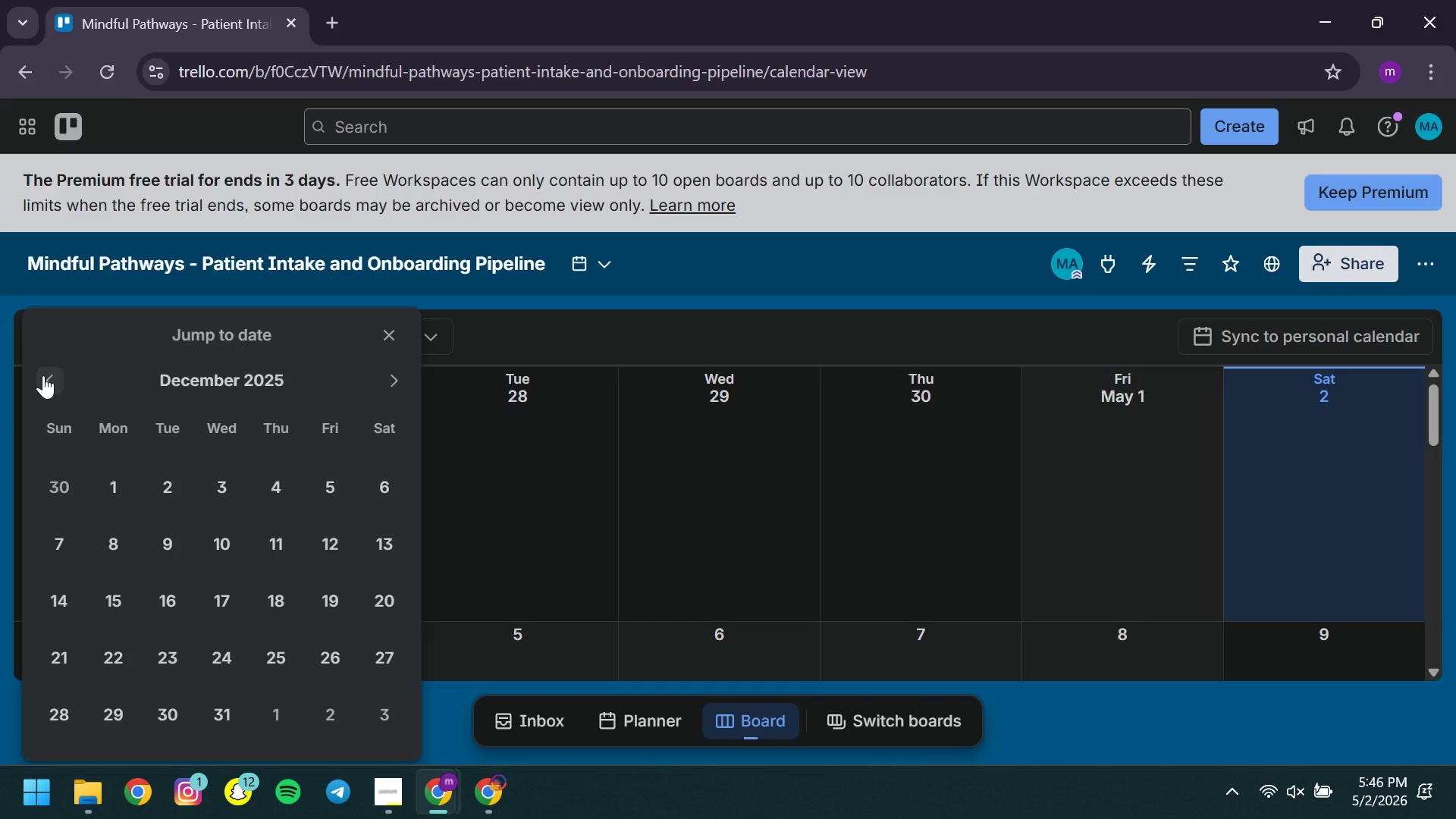 
left_click([43, 375])
 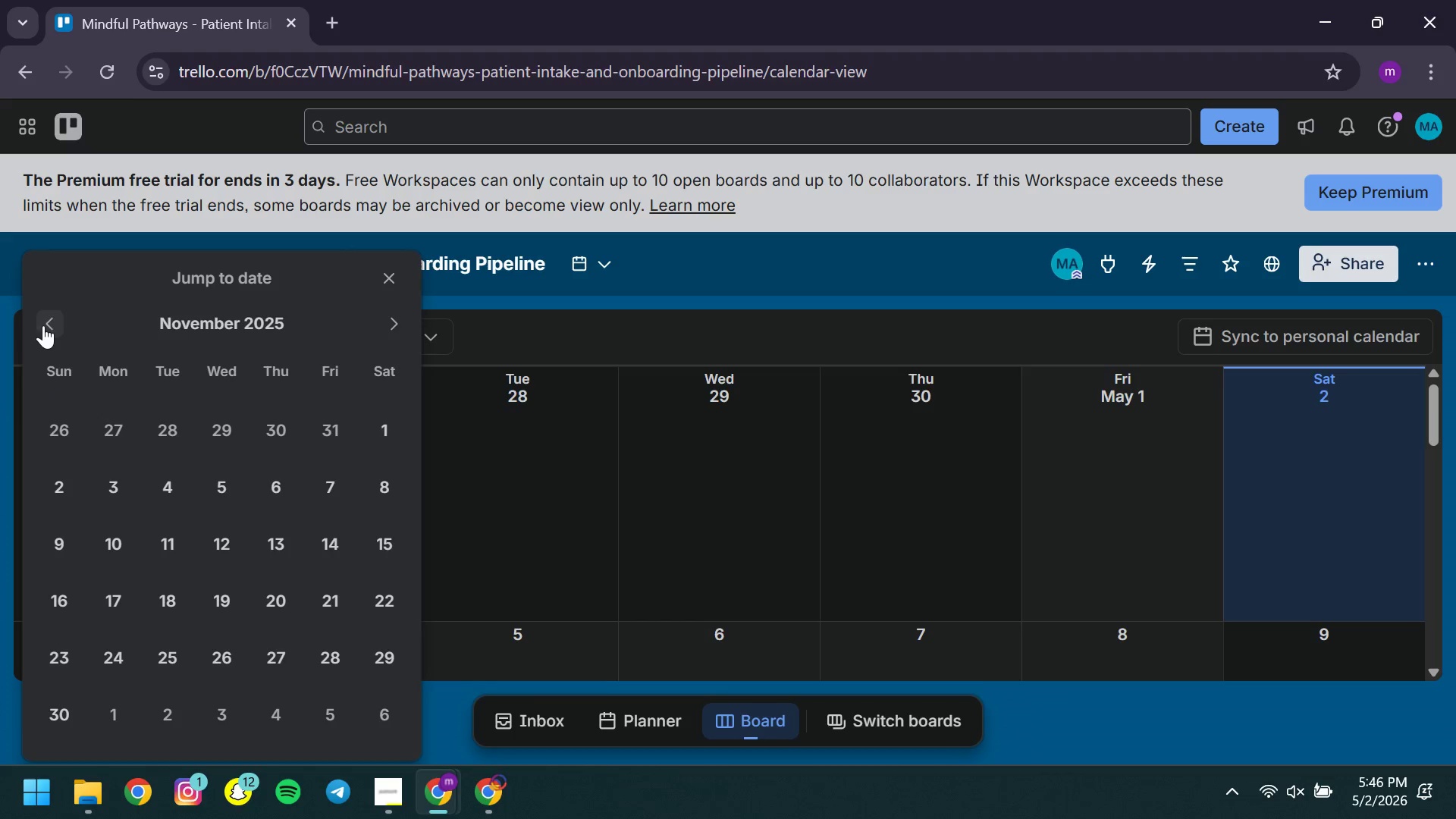 
left_click([43, 325])
 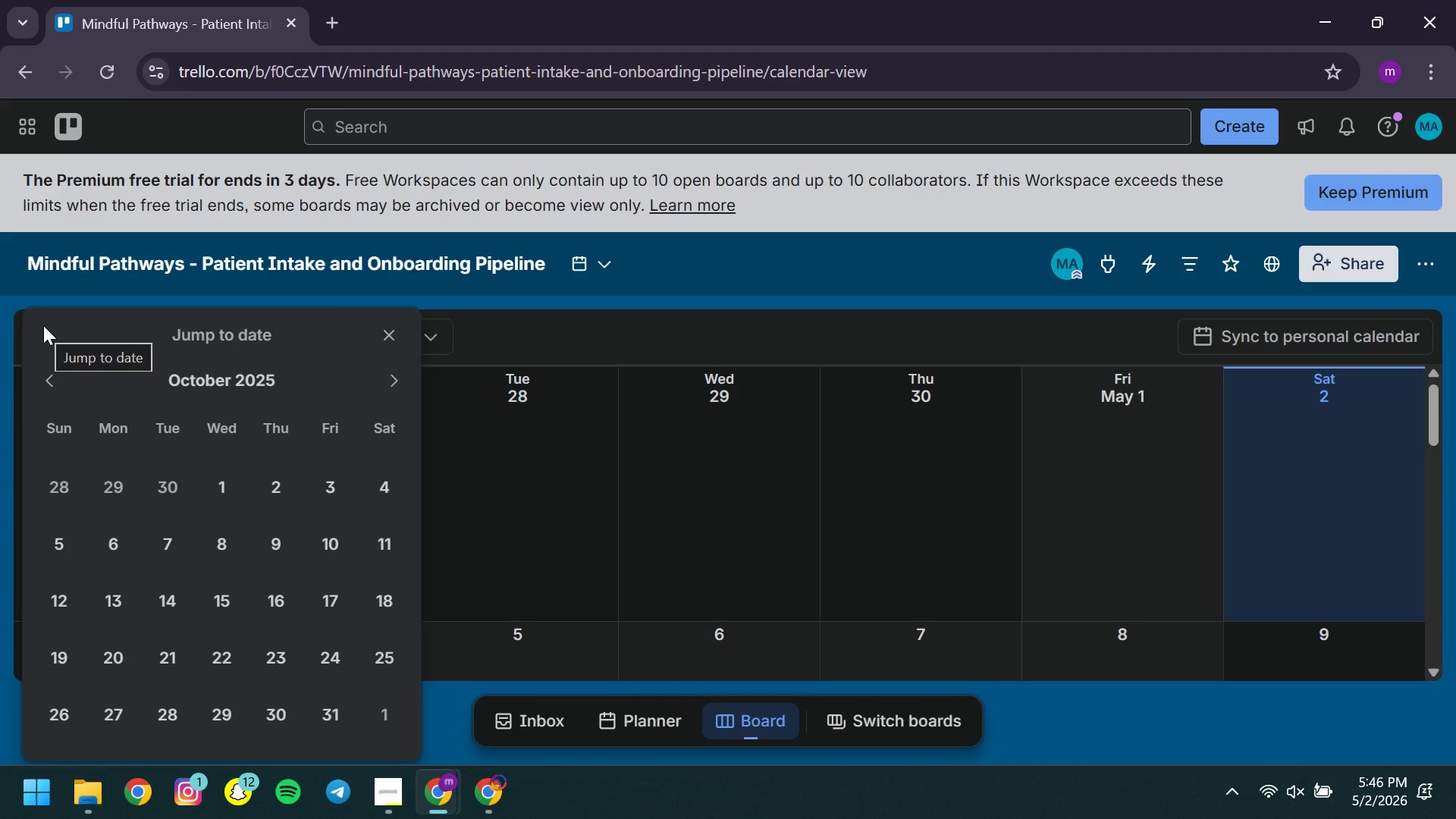 
left_click([43, 325])
 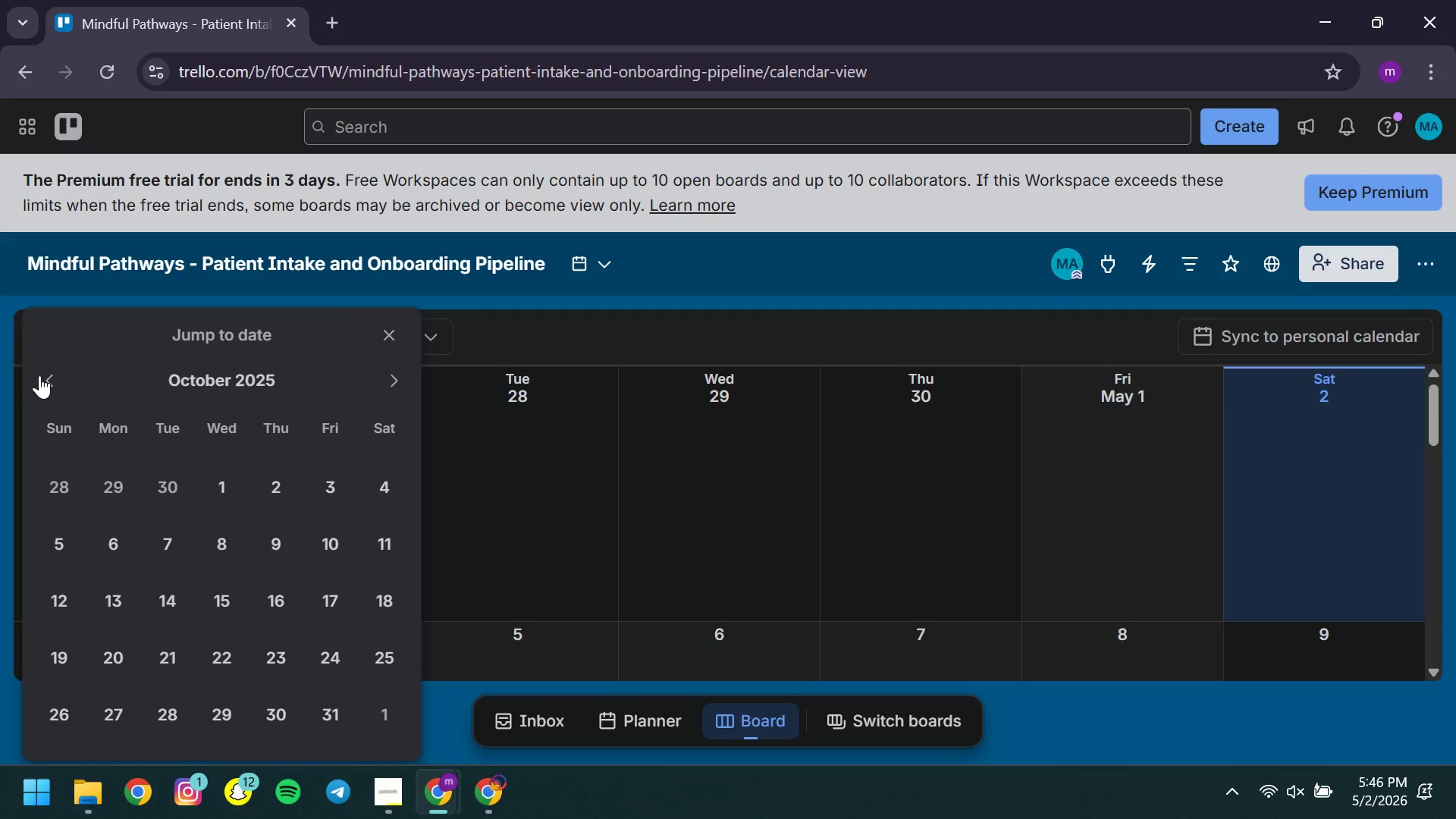 
left_click([39, 371])
 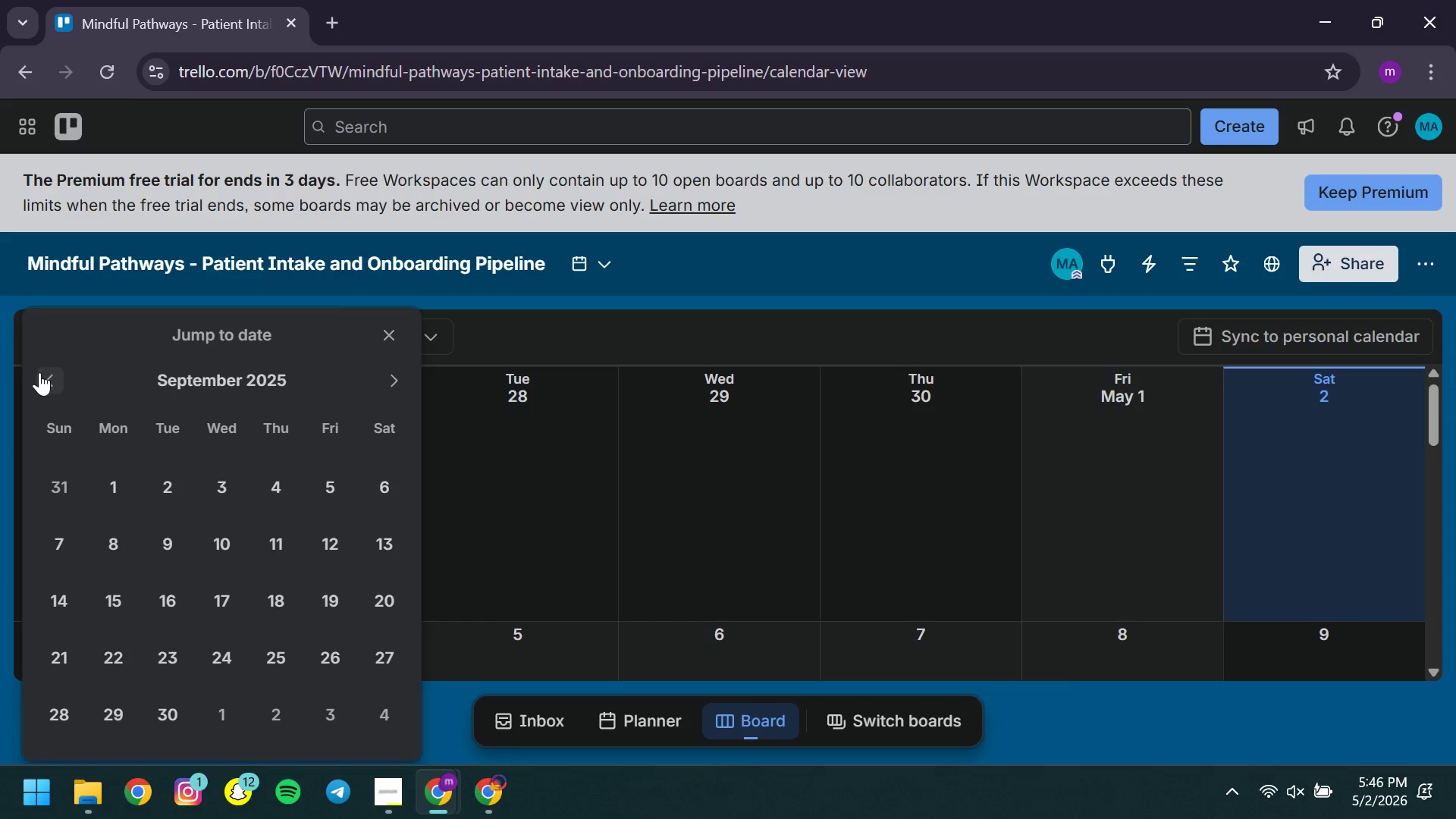 
left_click([40, 372])
 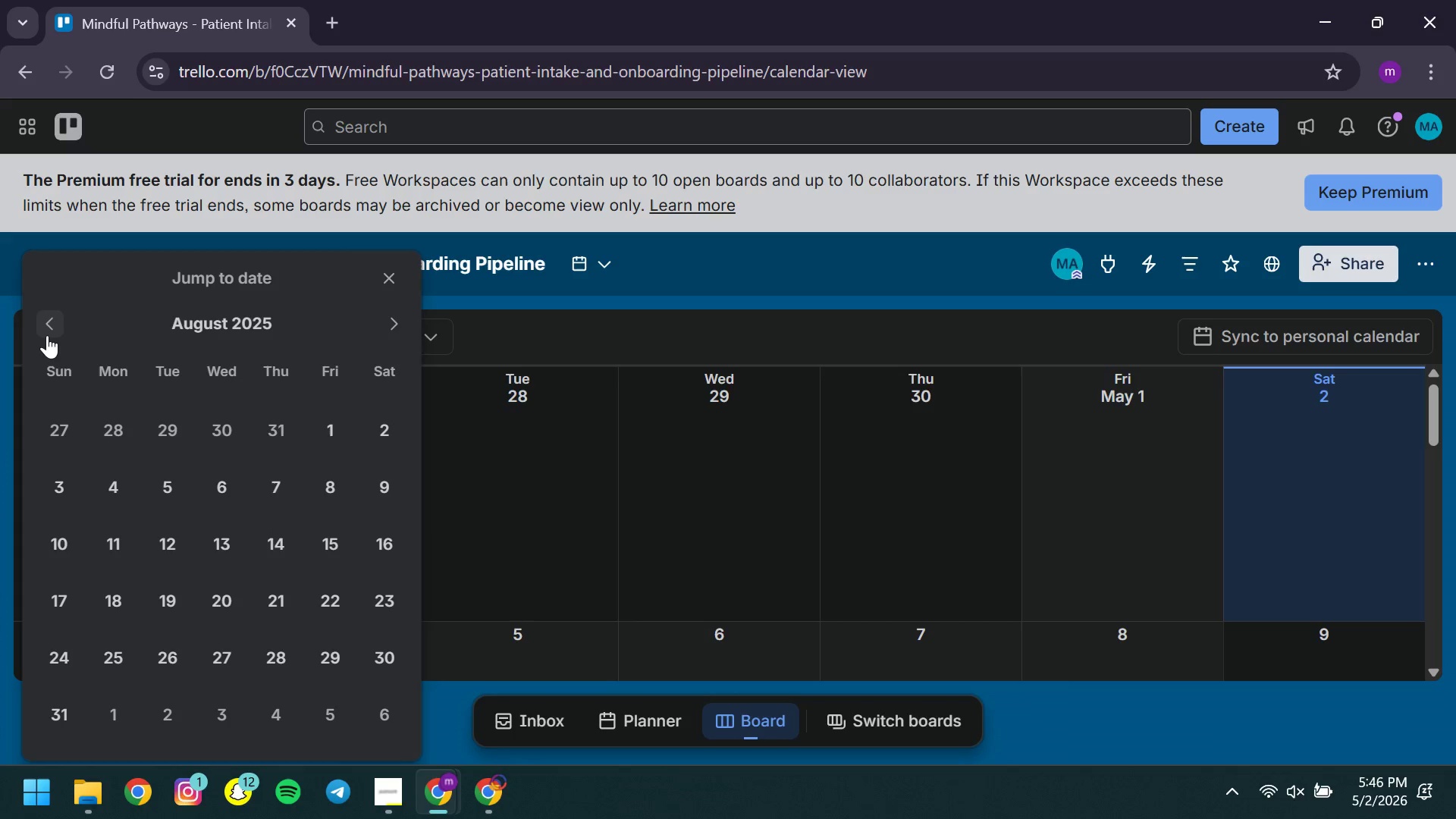 
left_click([47, 336])
 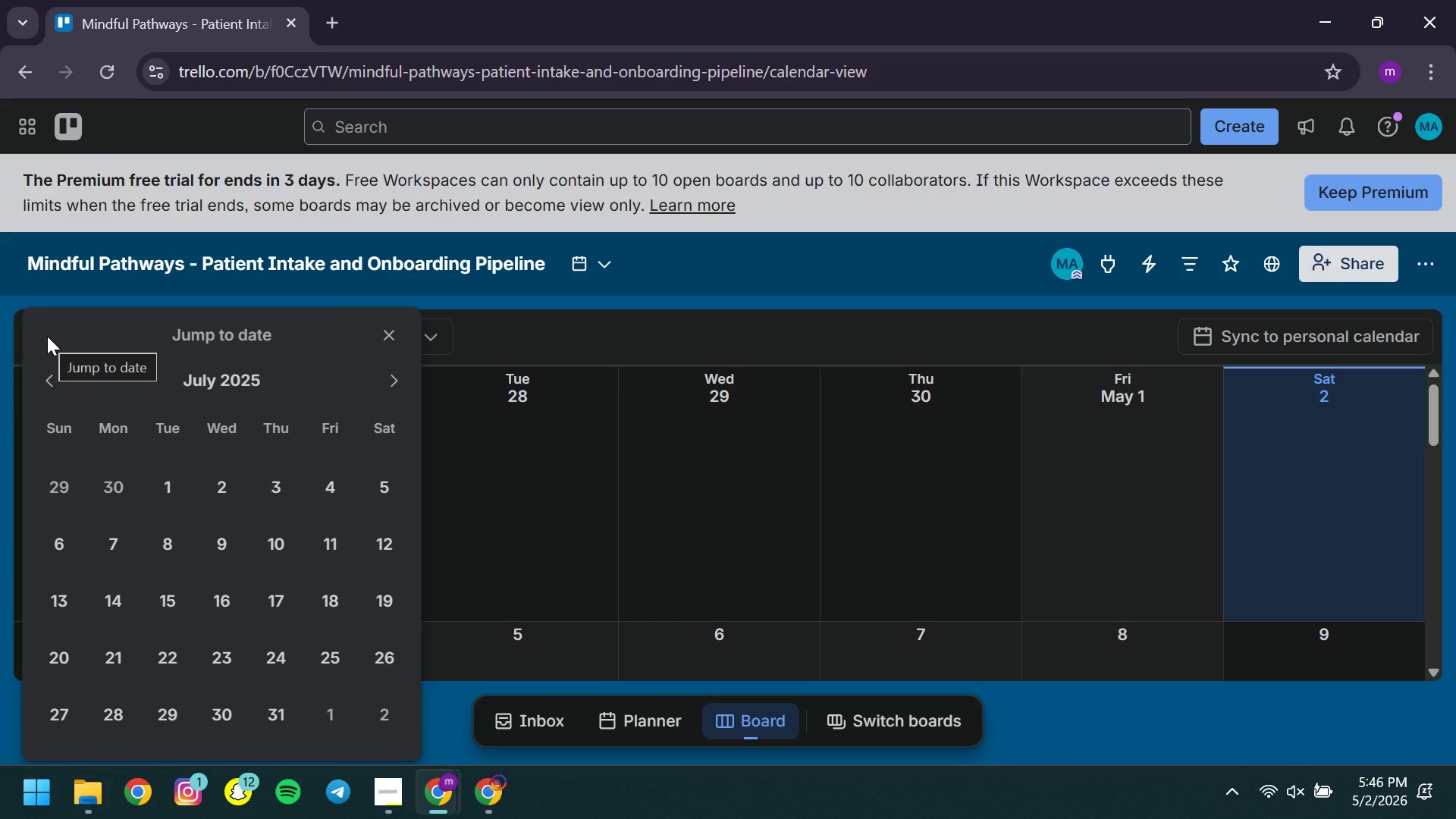 
left_click([53, 387])
 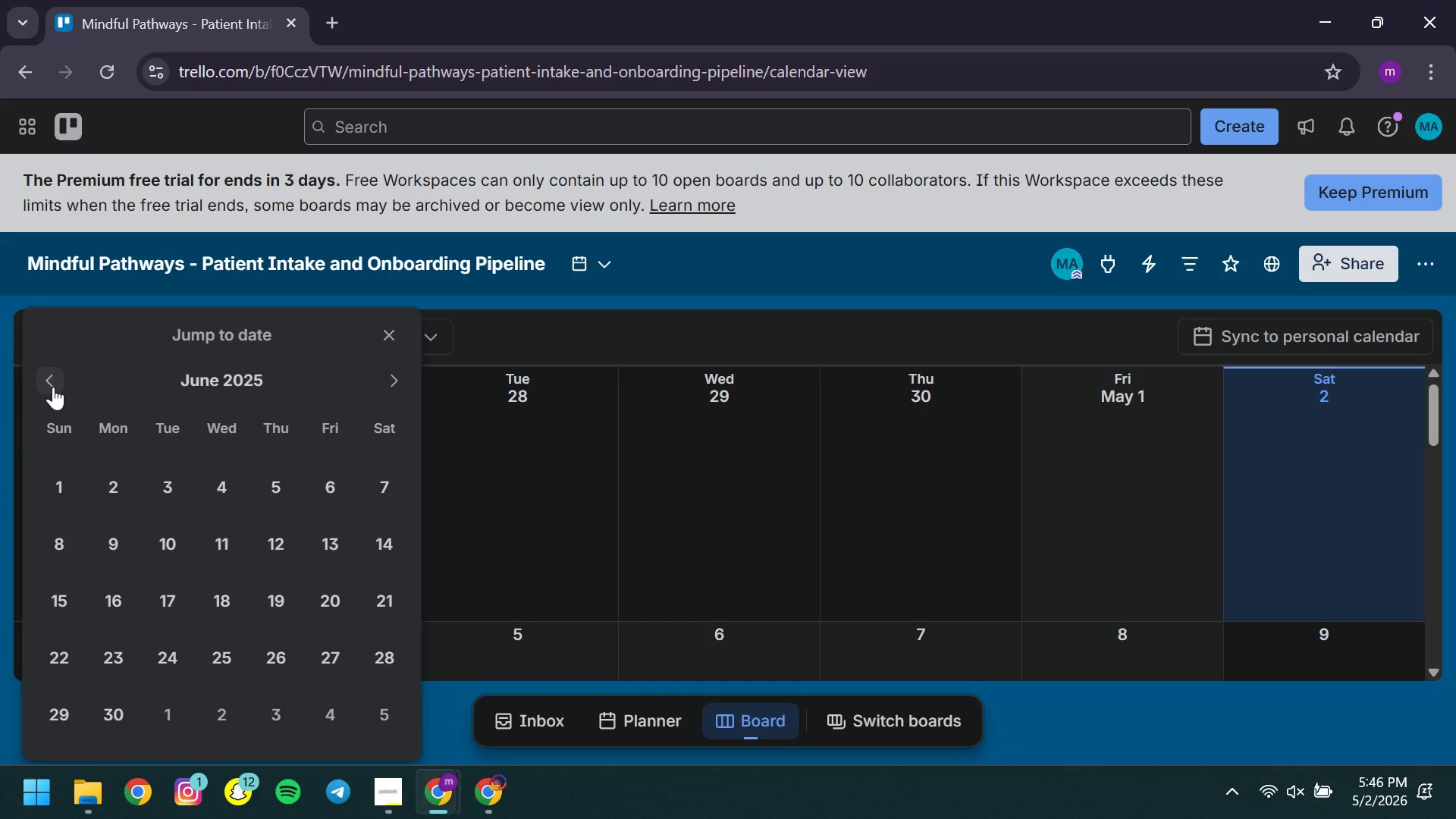 
left_click([58, 387])
 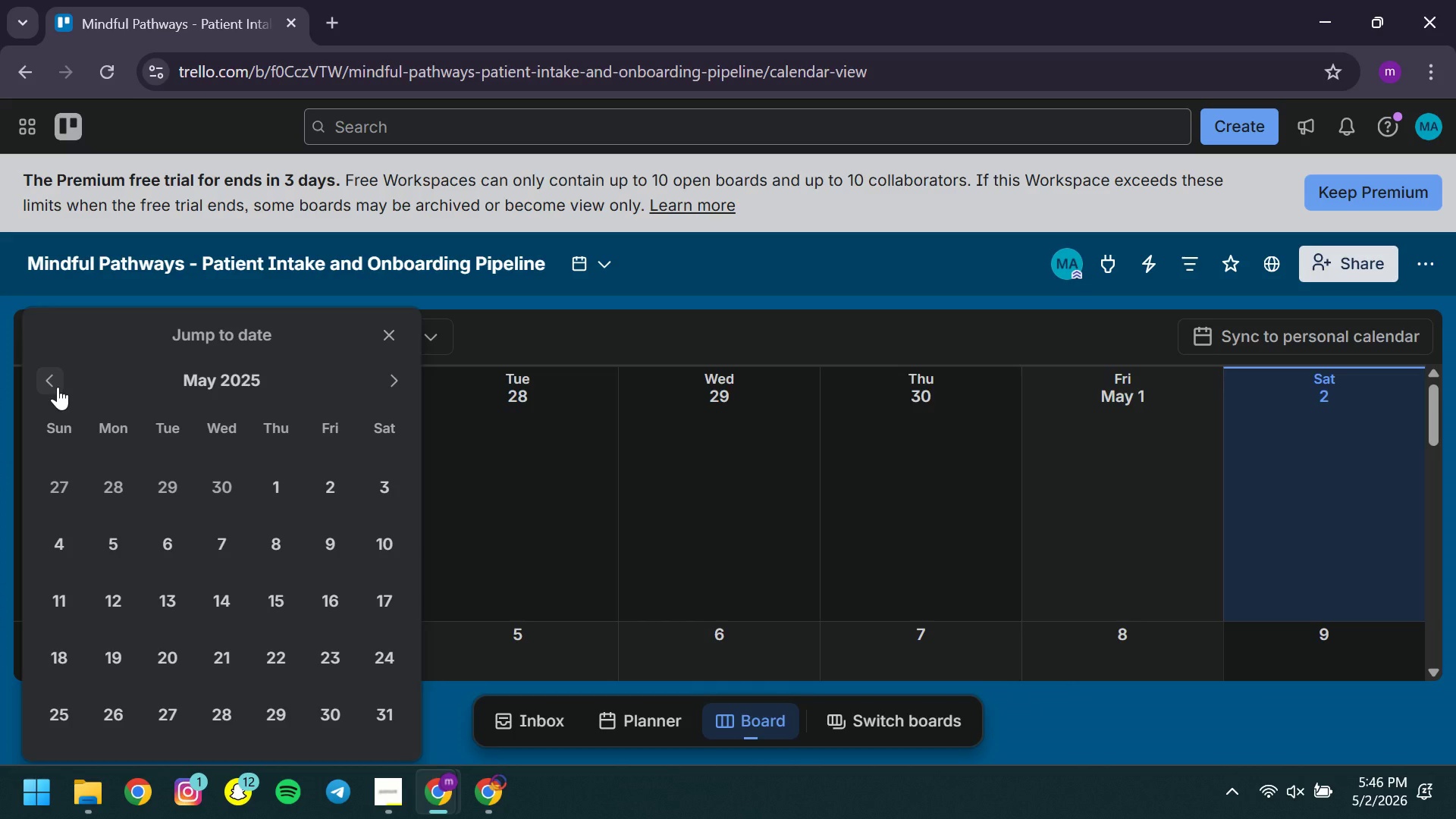 
left_click([58, 387])
 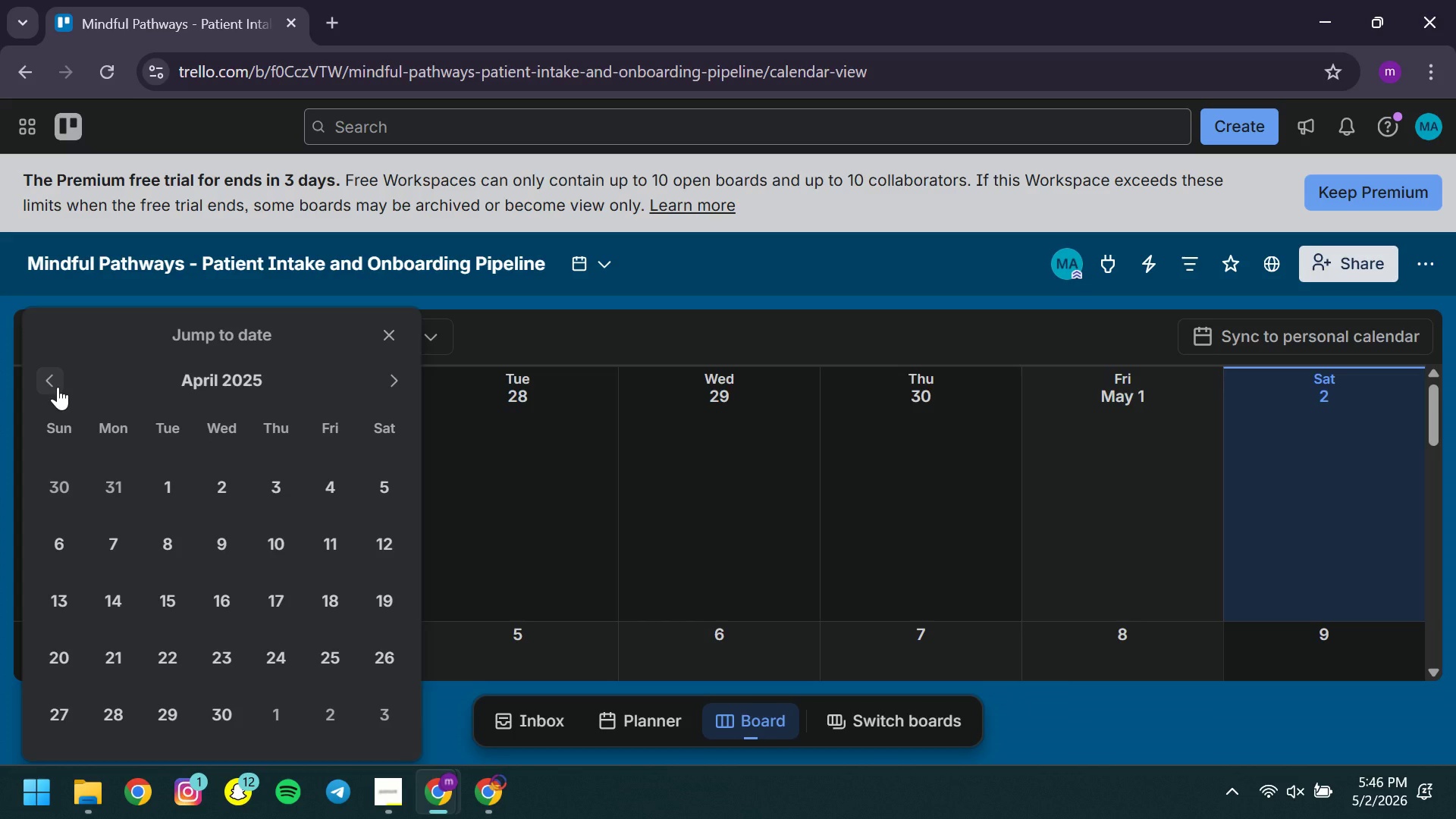 
left_click([58, 387])
 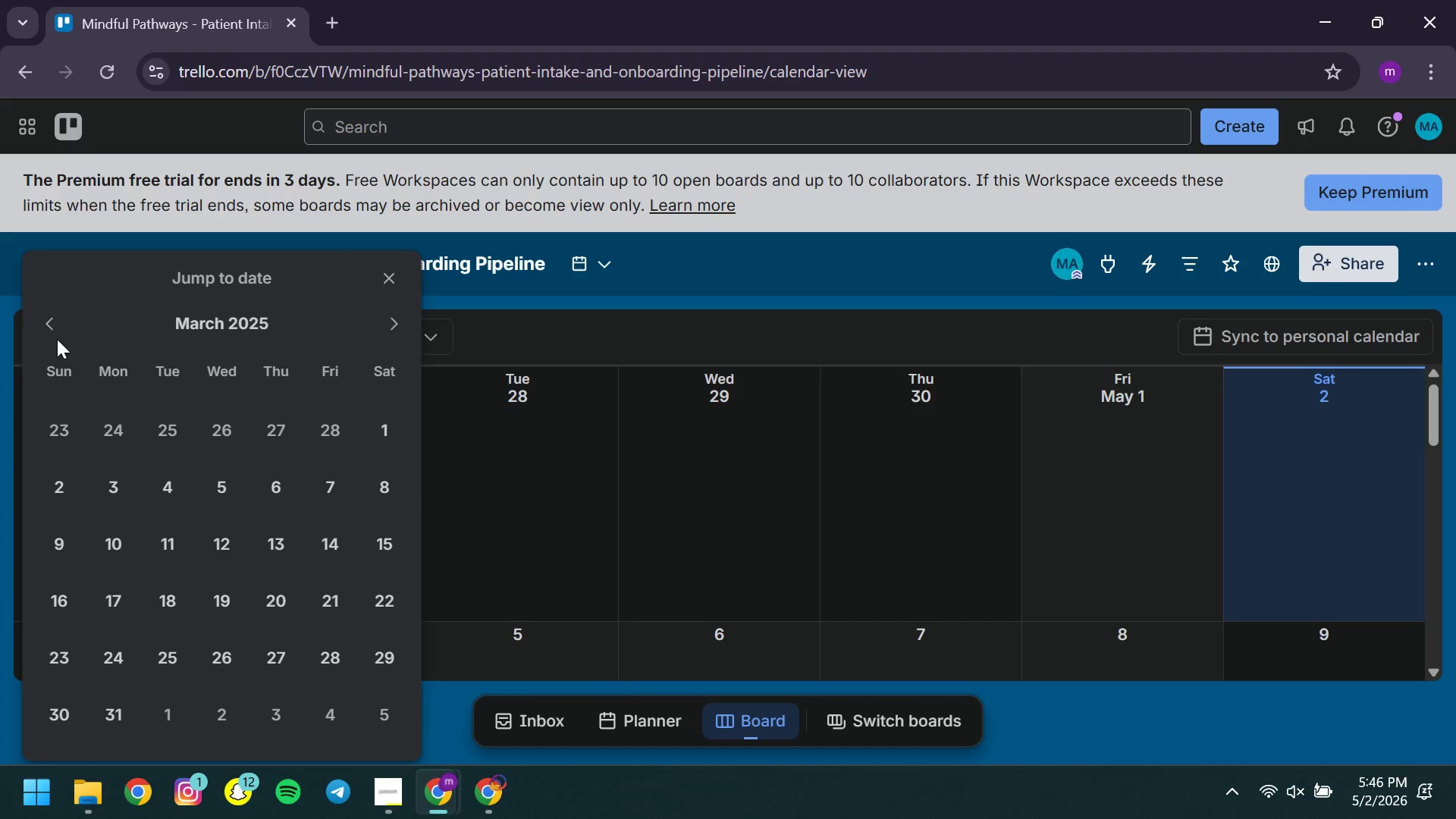 
left_click([48, 329])
 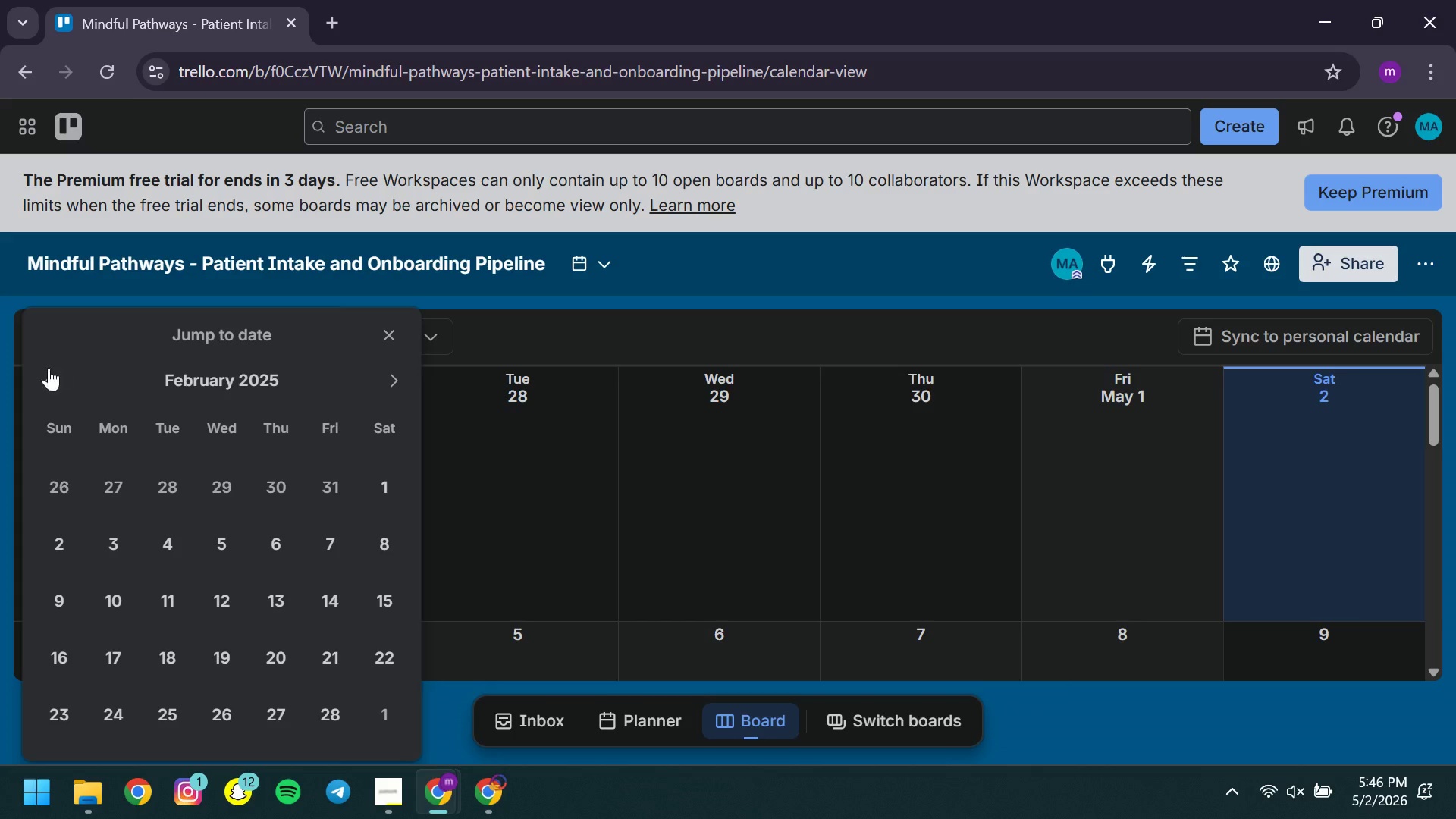 
left_click([41, 396])
 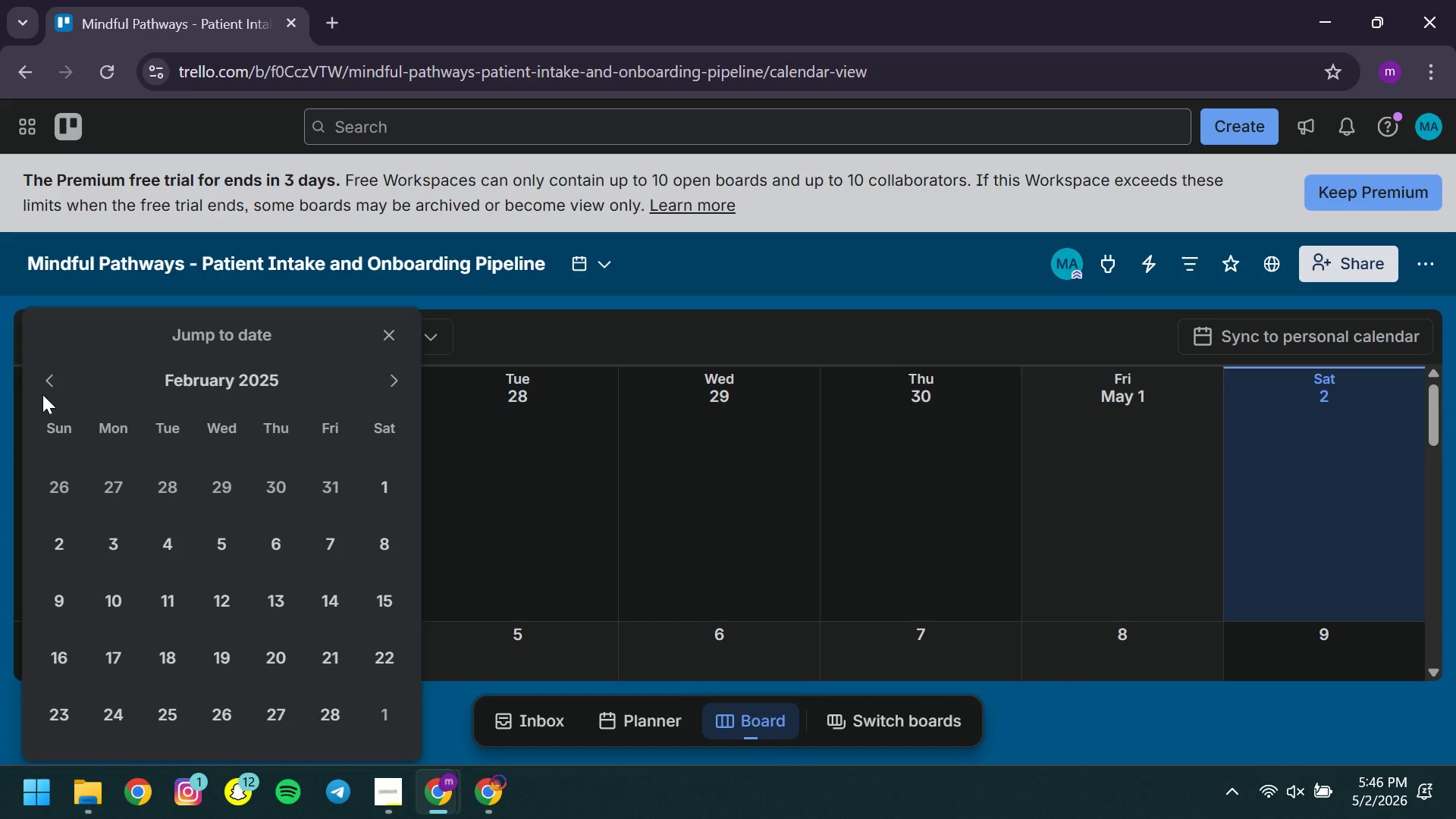 
left_click([45, 388])
 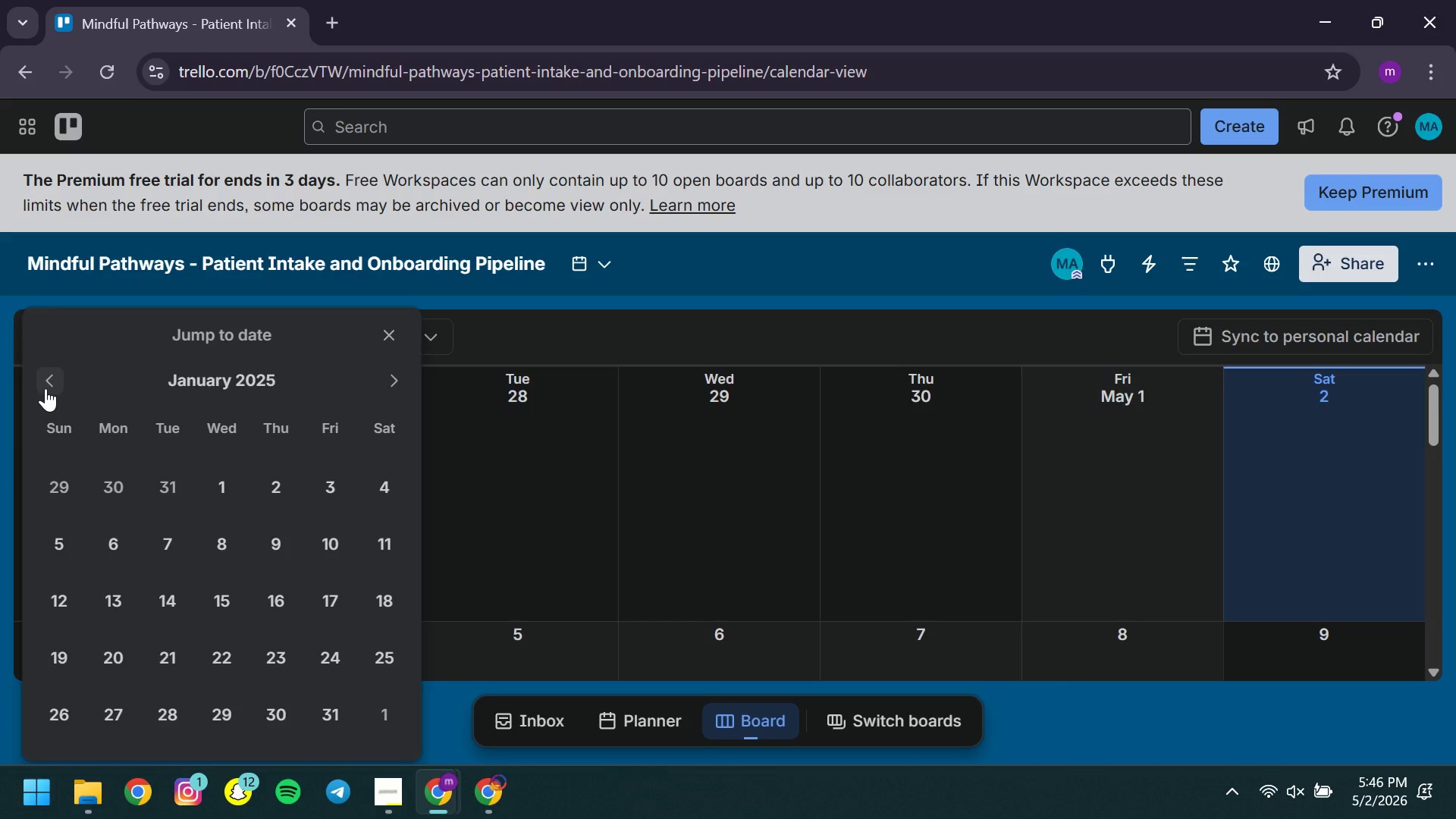 
left_click([46, 388])
 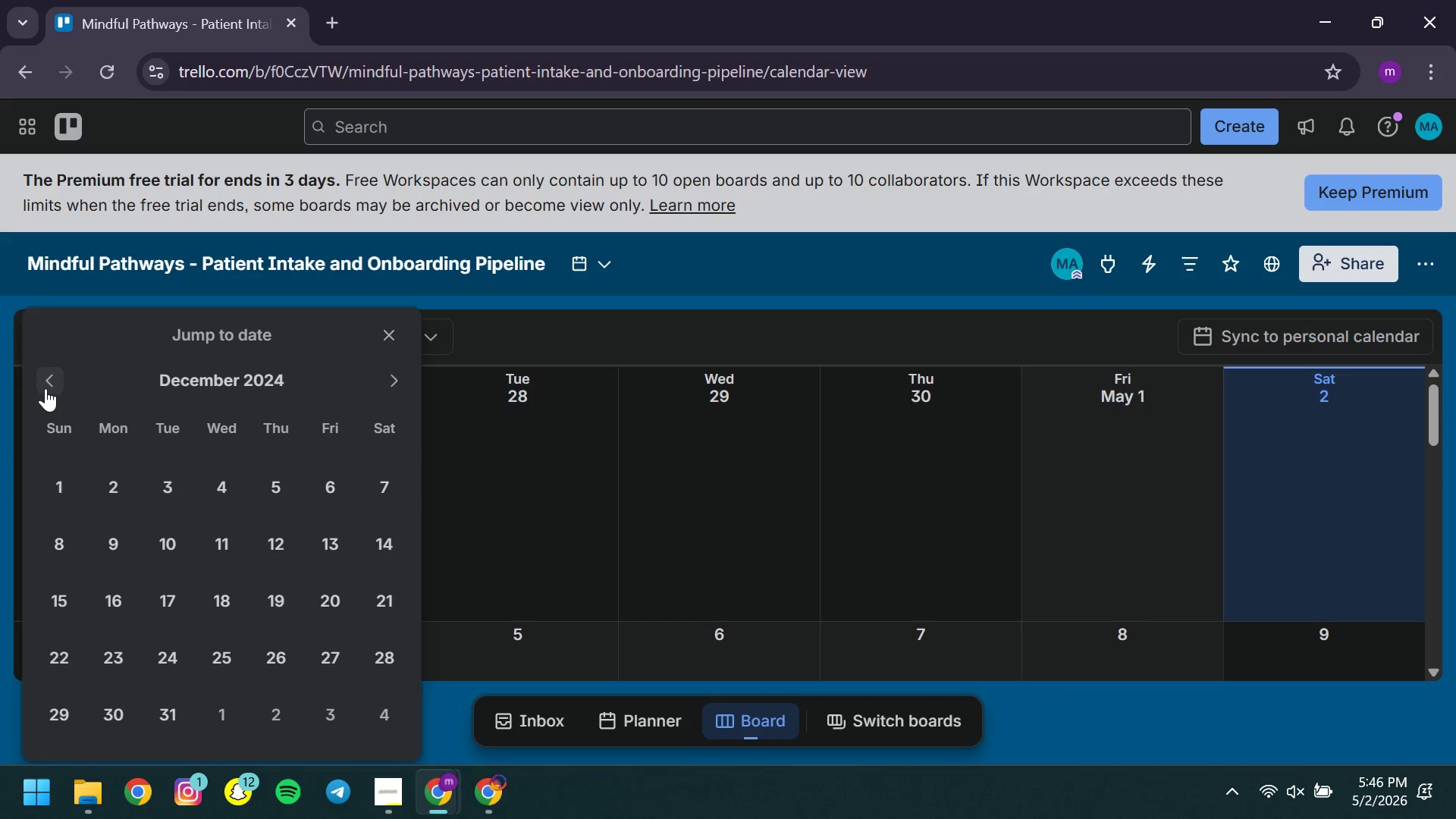 
left_click([46, 388])
 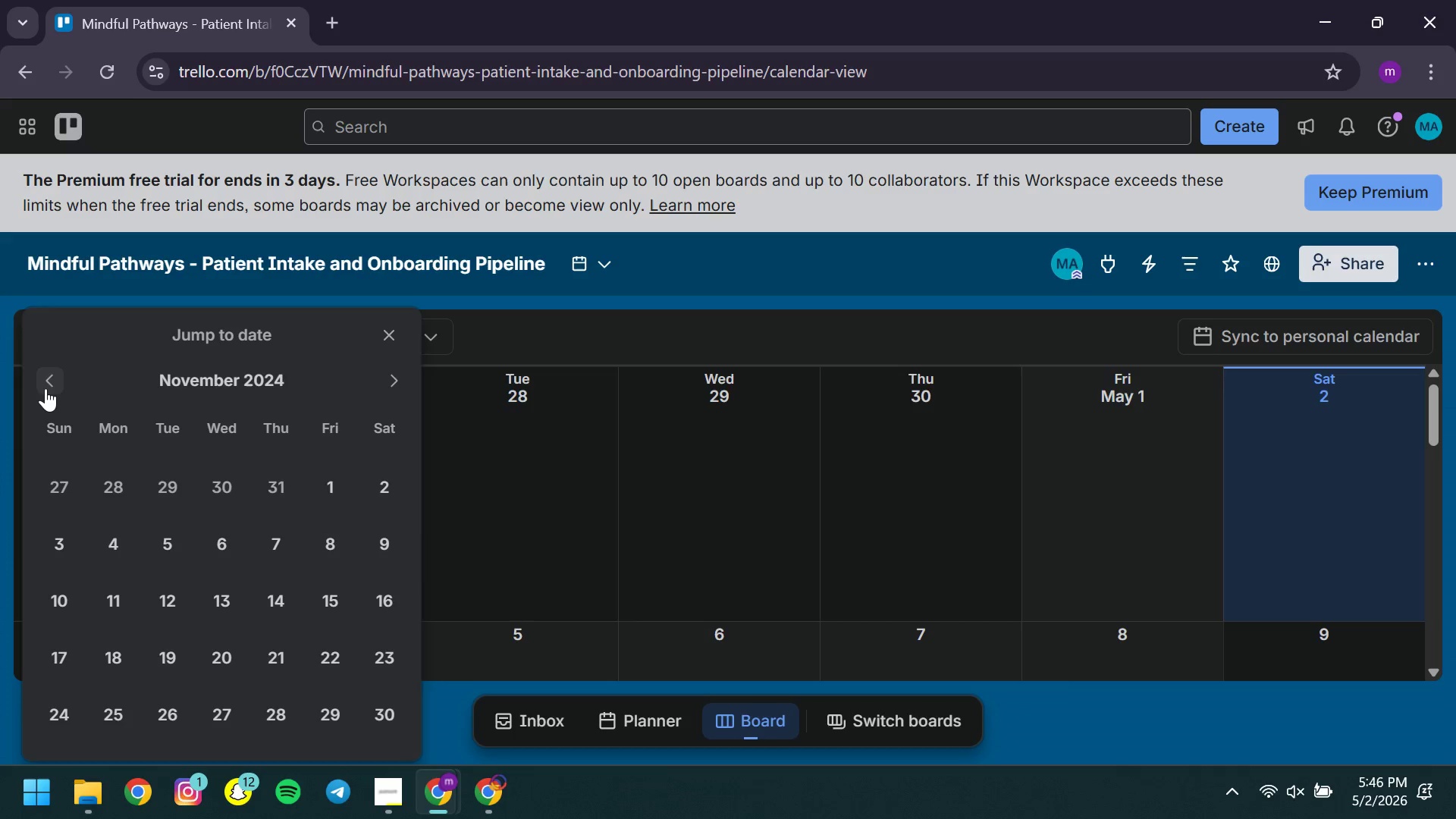 
left_click([46, 388])
 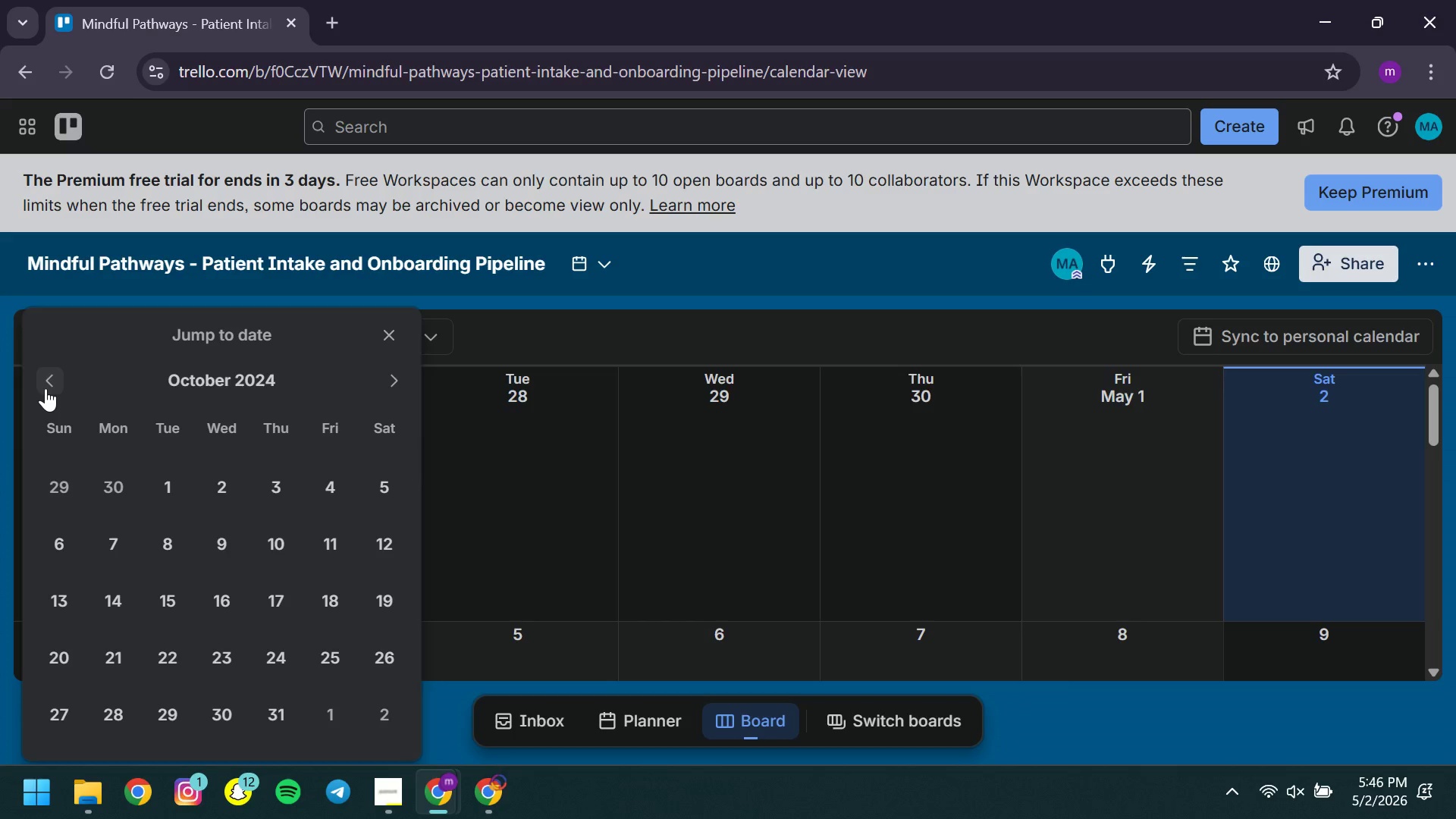 
left_click([46, 388])
 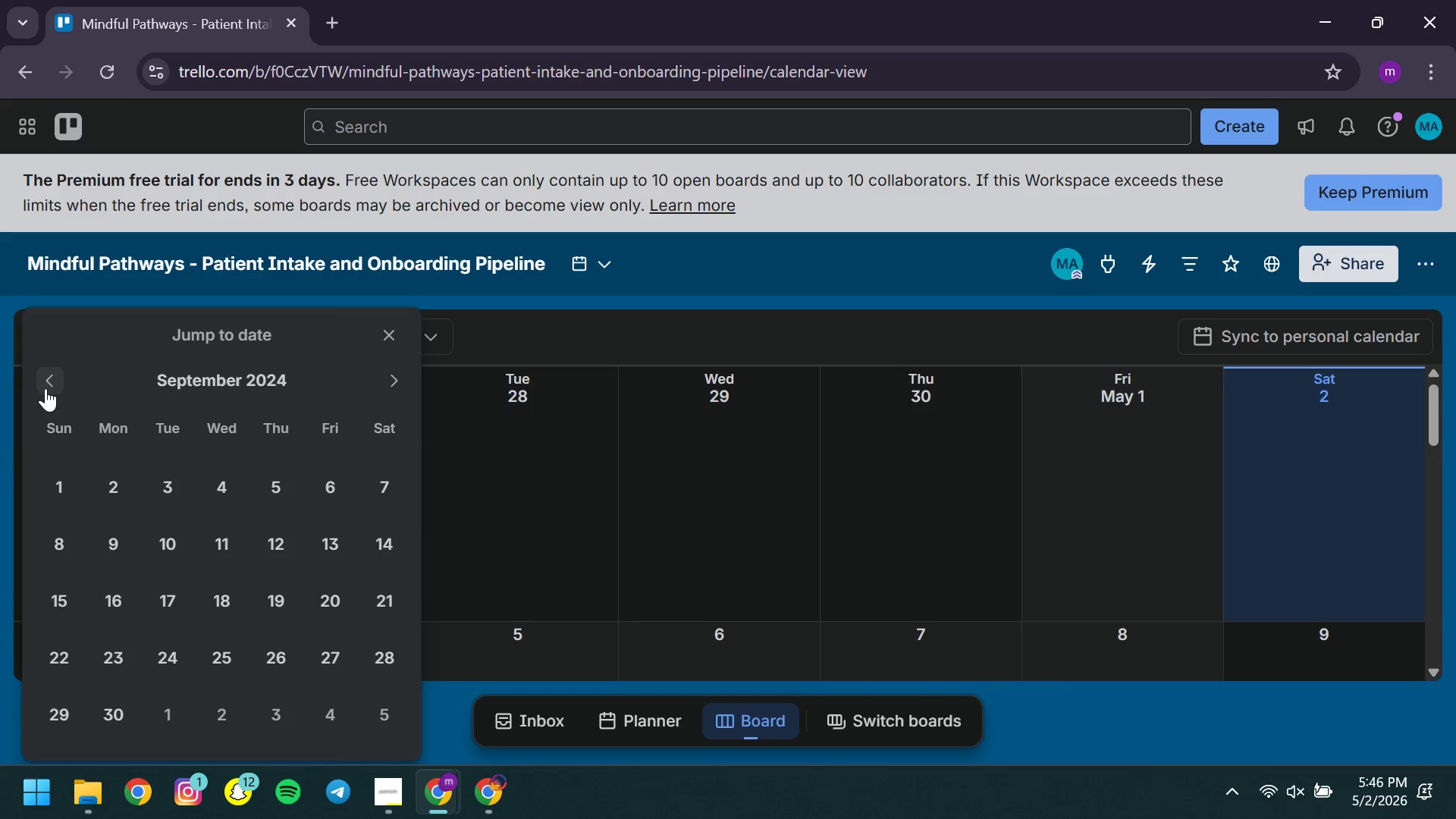 
left_click([46, 388])
 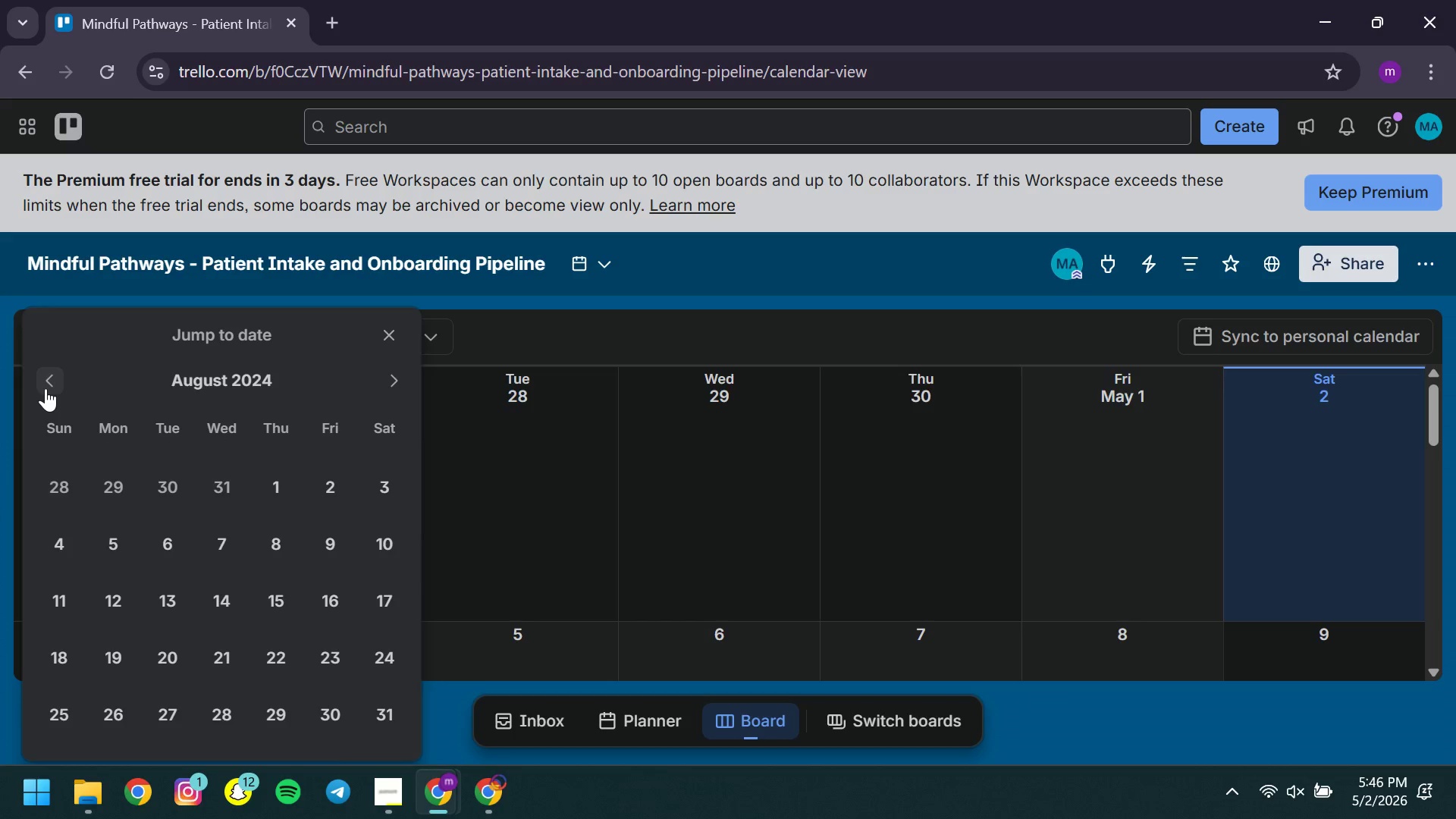 
left_click([46, 388])
 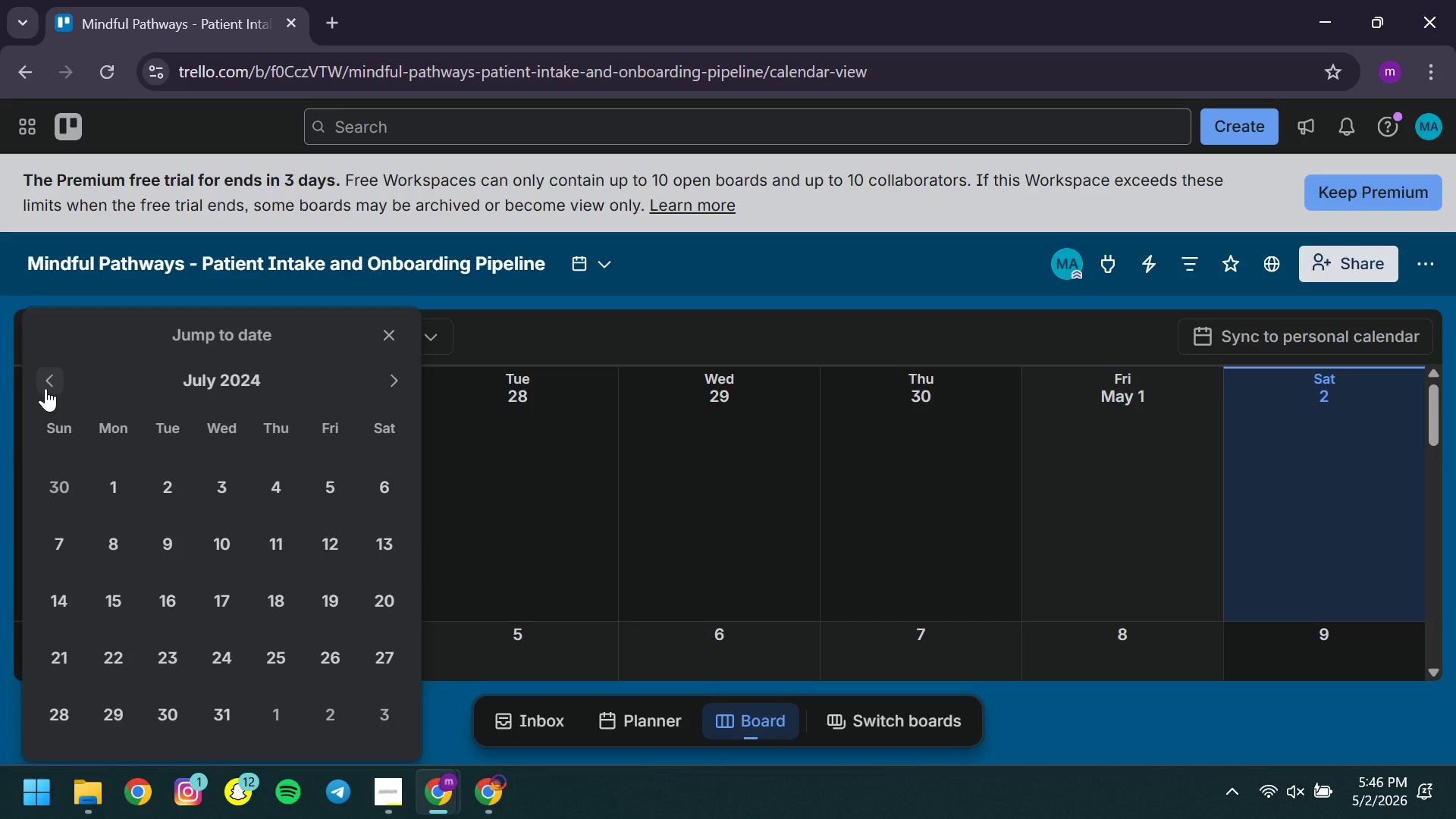 
left_click([46, 388])
 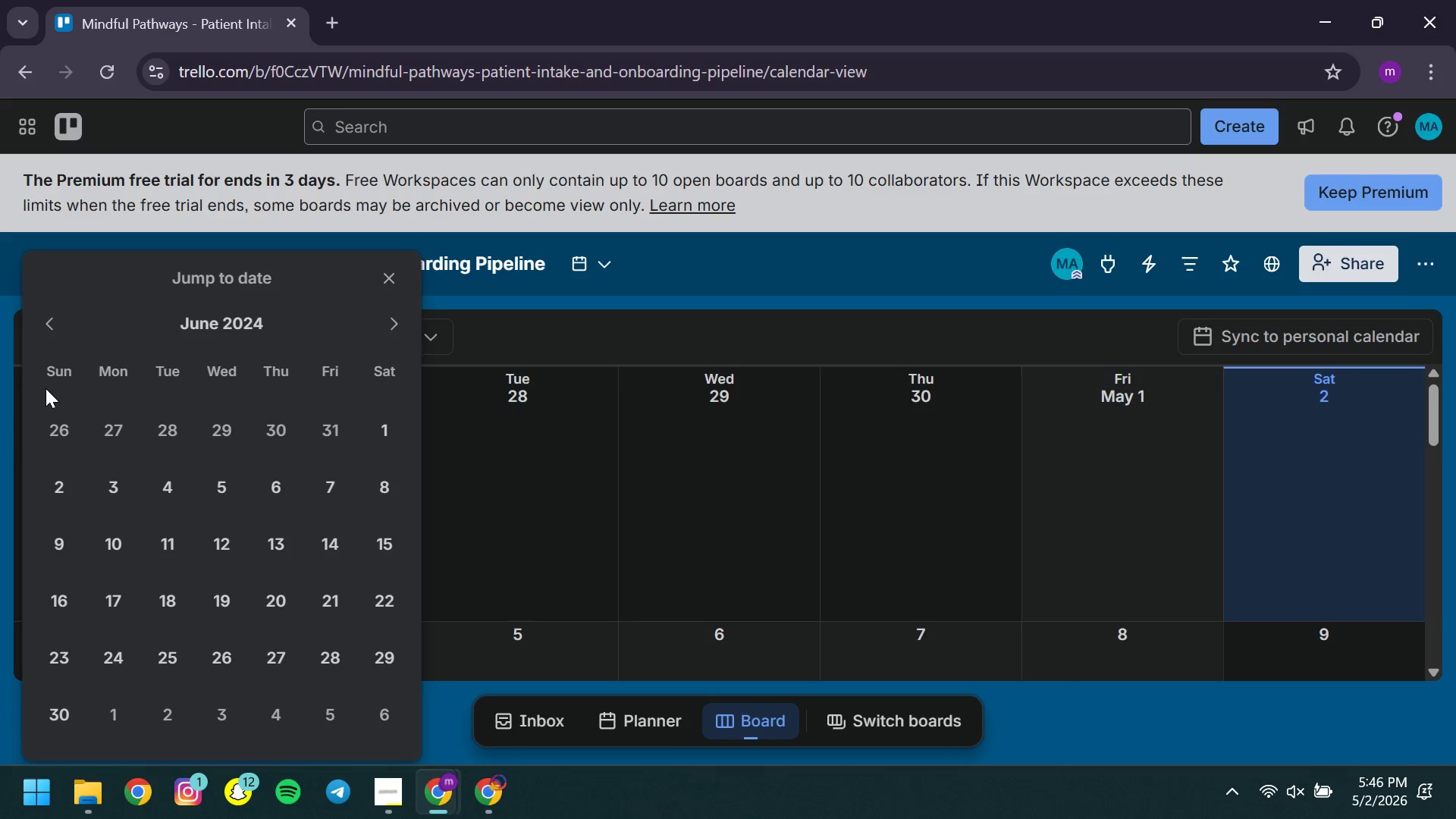 
left_click([46, 388])
 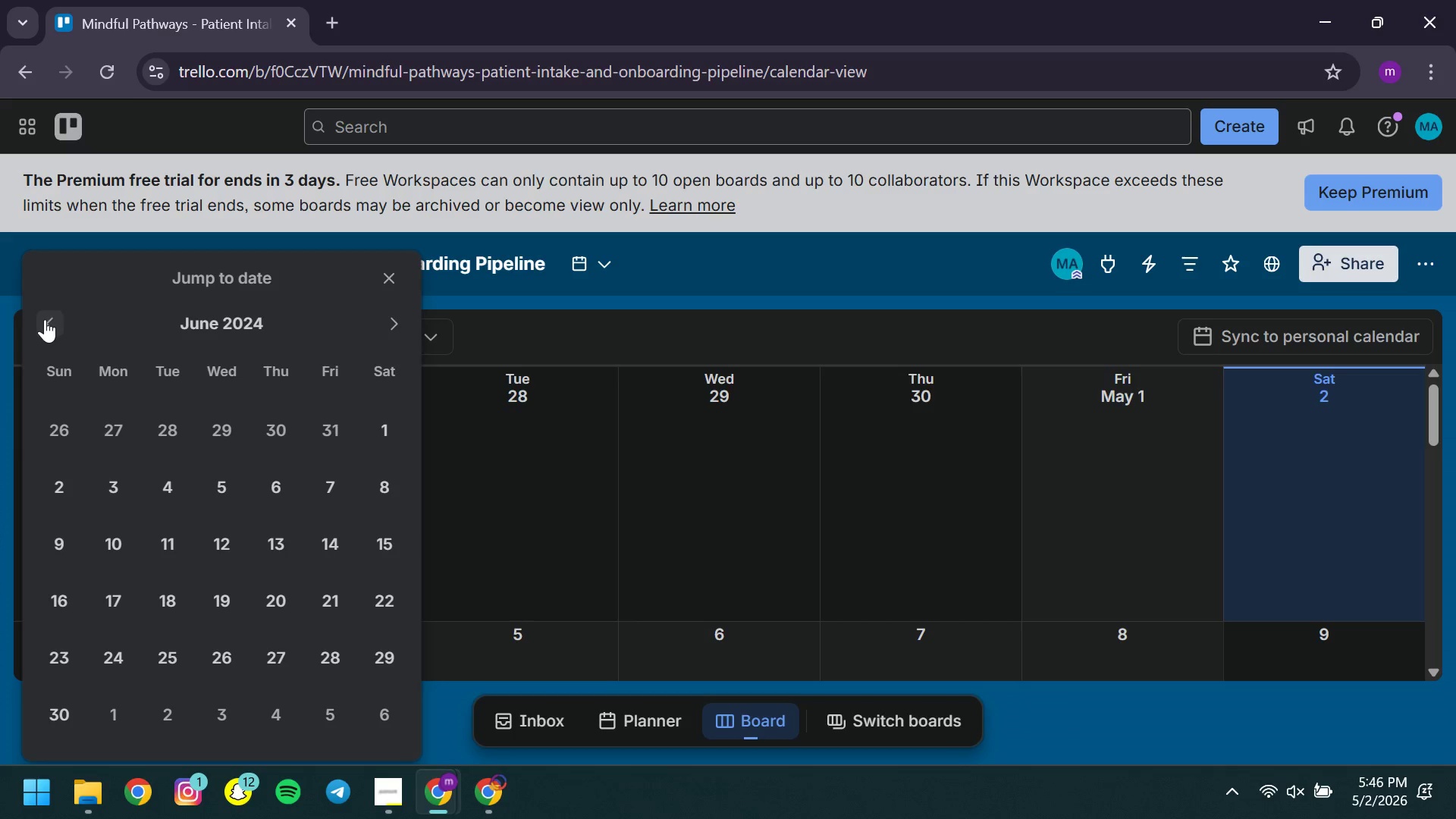 
left_click([45, 319])
 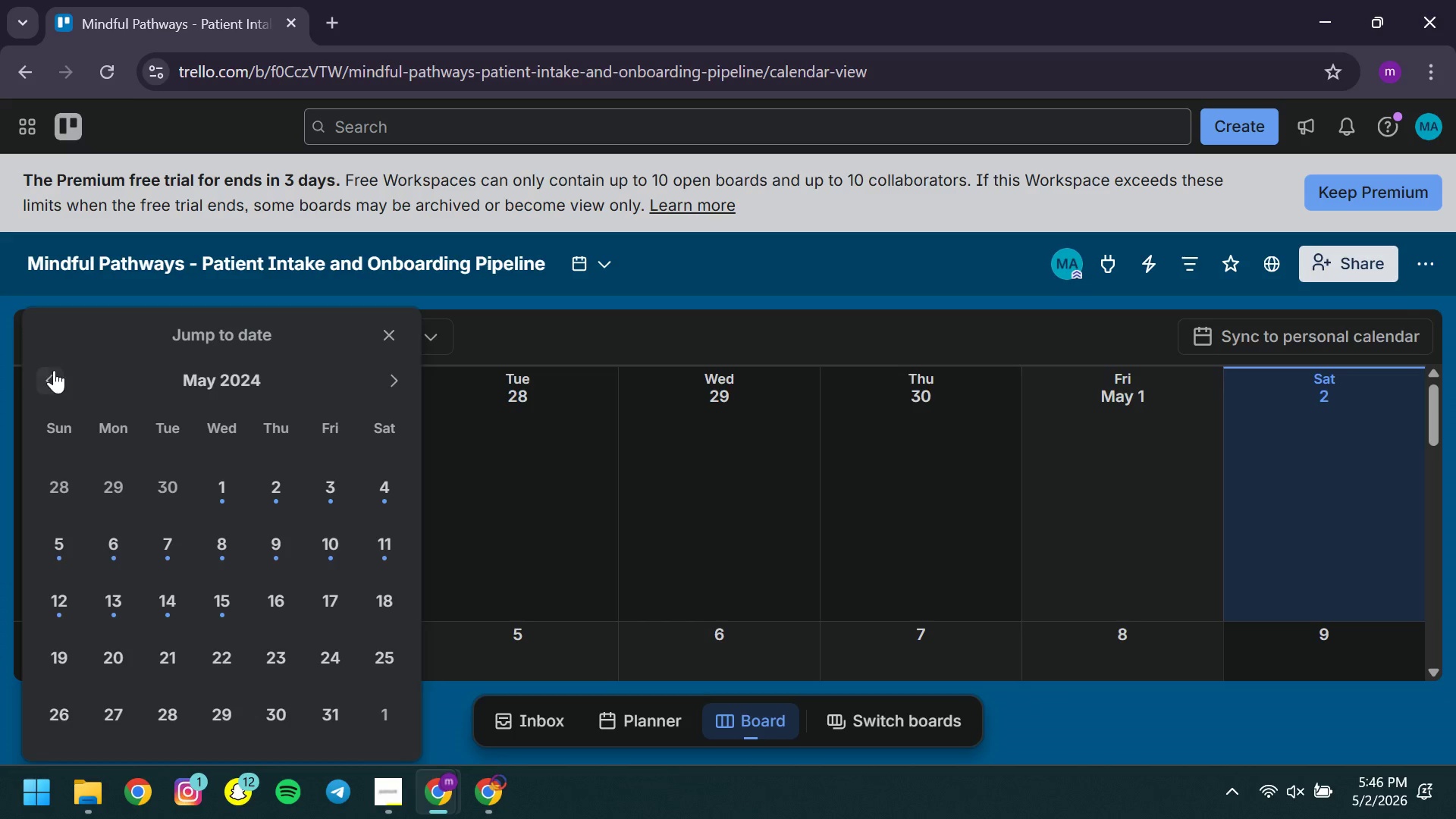 
left_click([54, 370])
 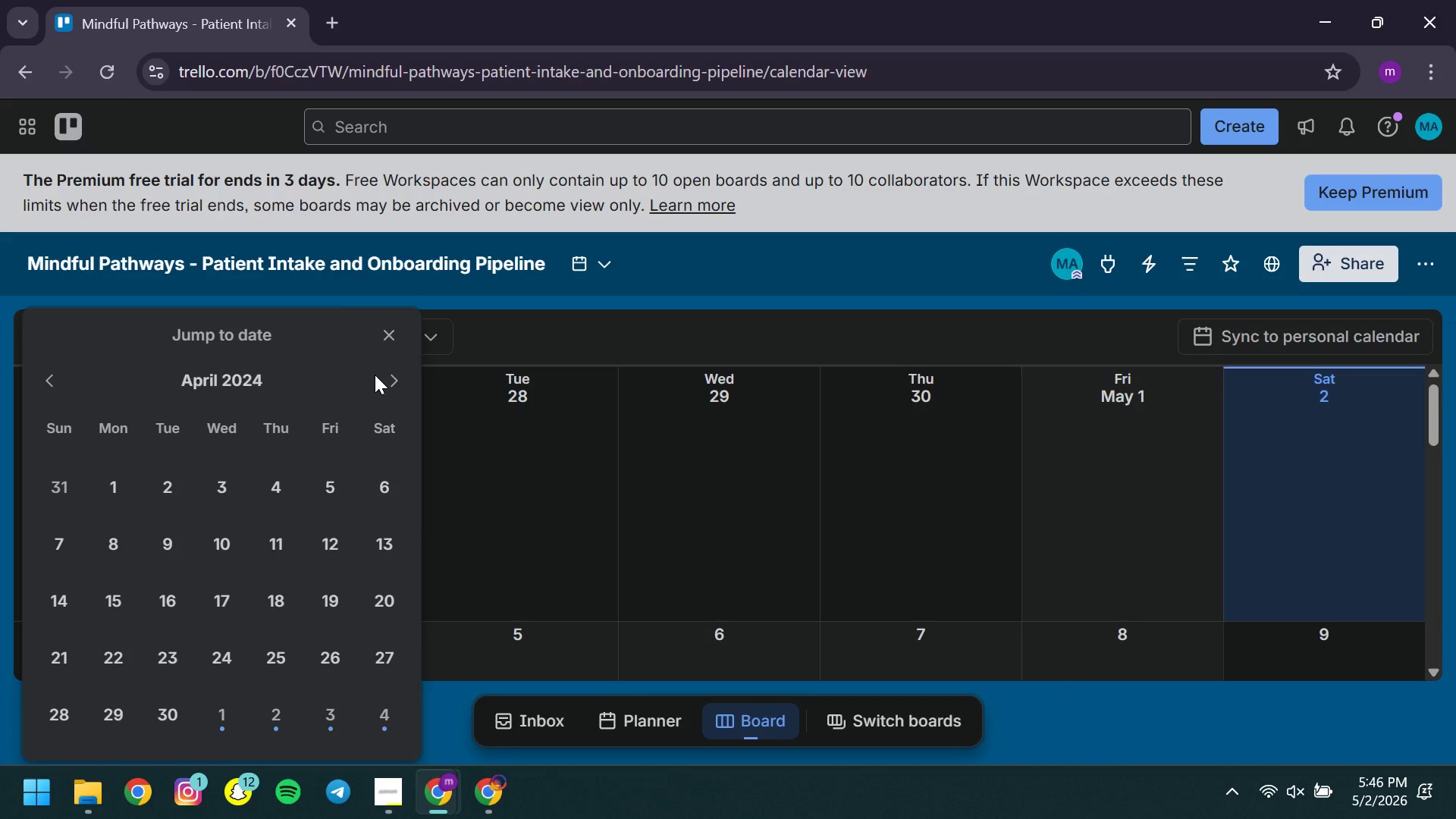 
left_click([380, 380])
 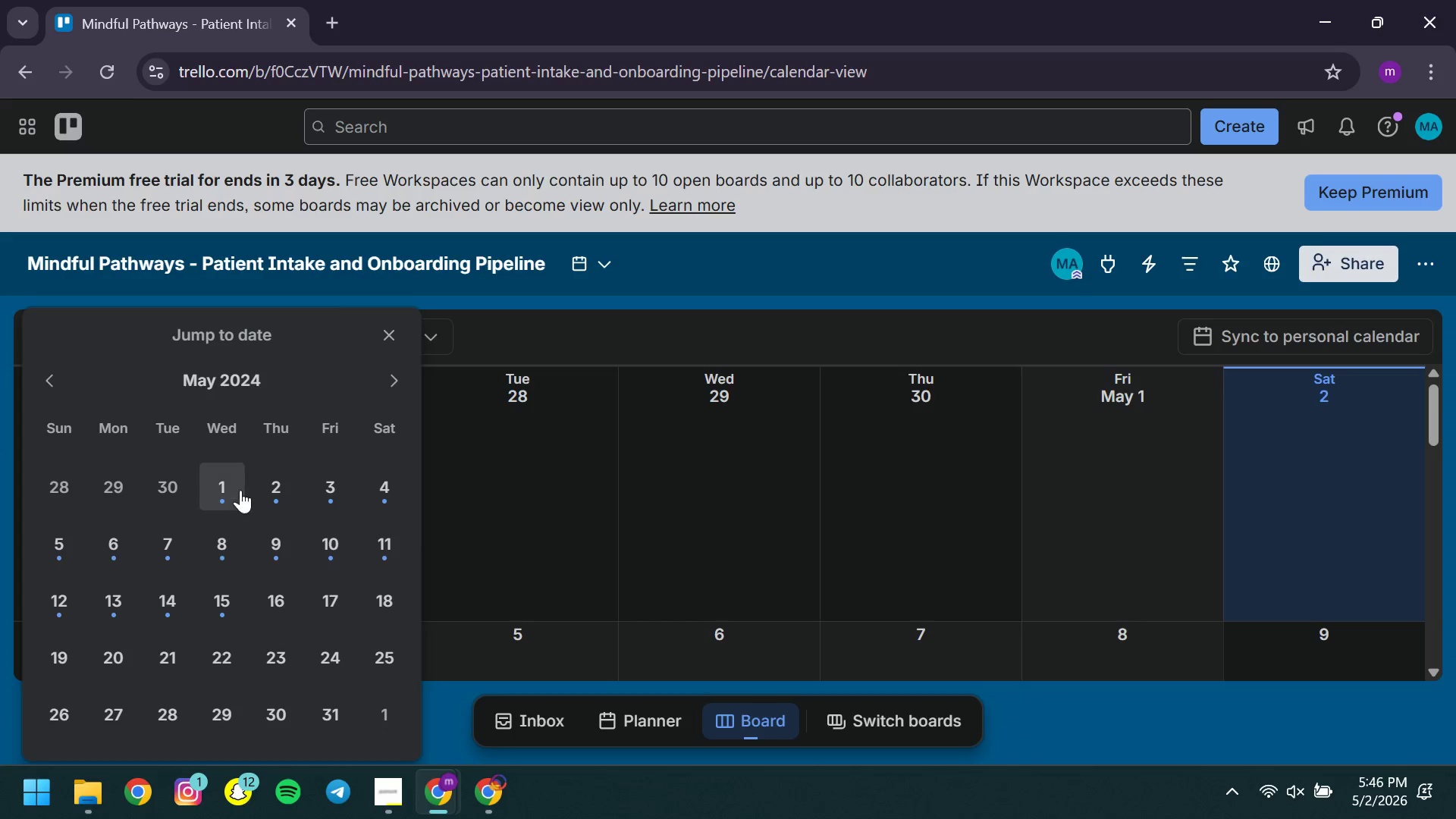 
left_click([234, 488])
 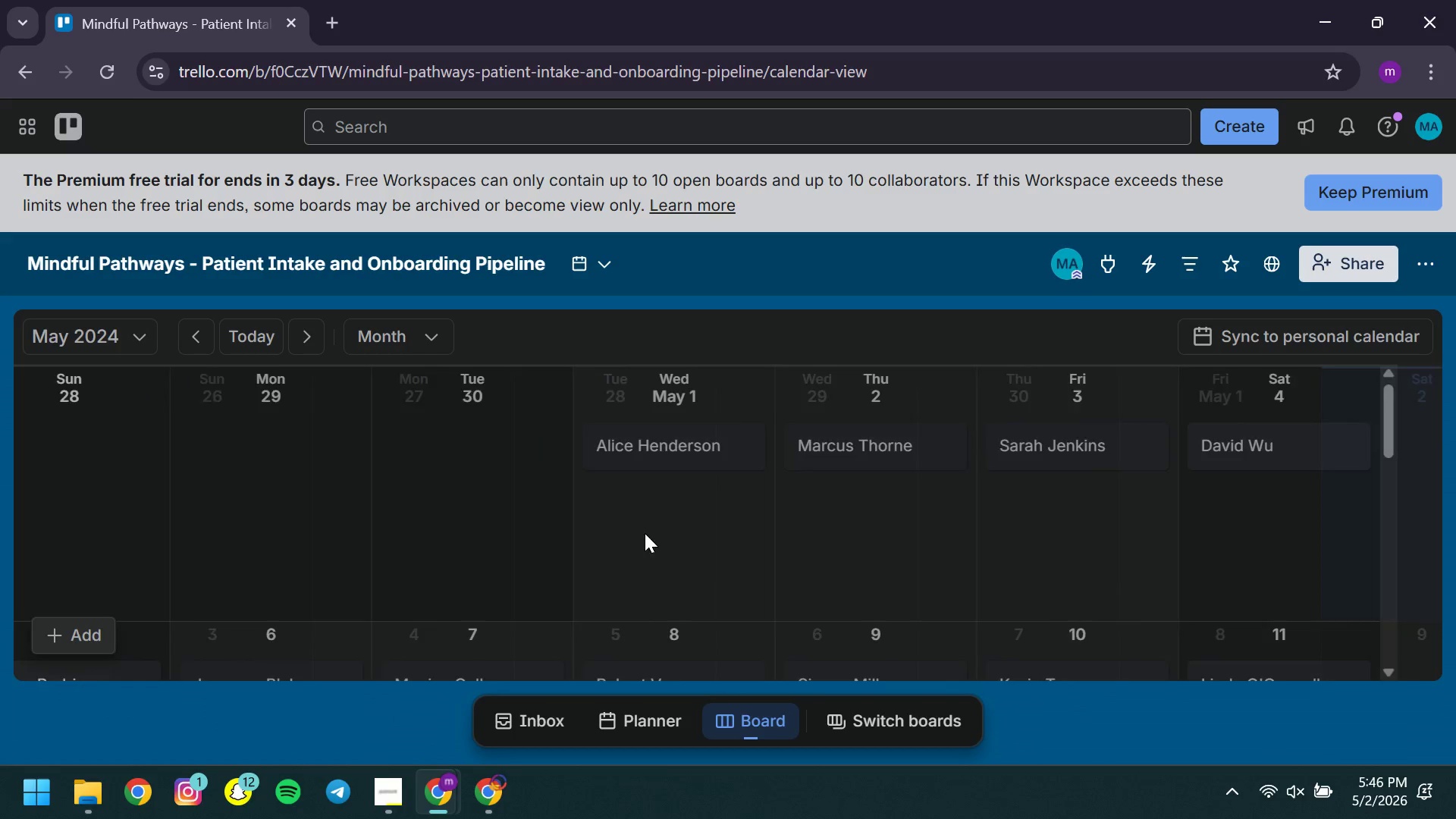 
mouse_move([704, 566])
 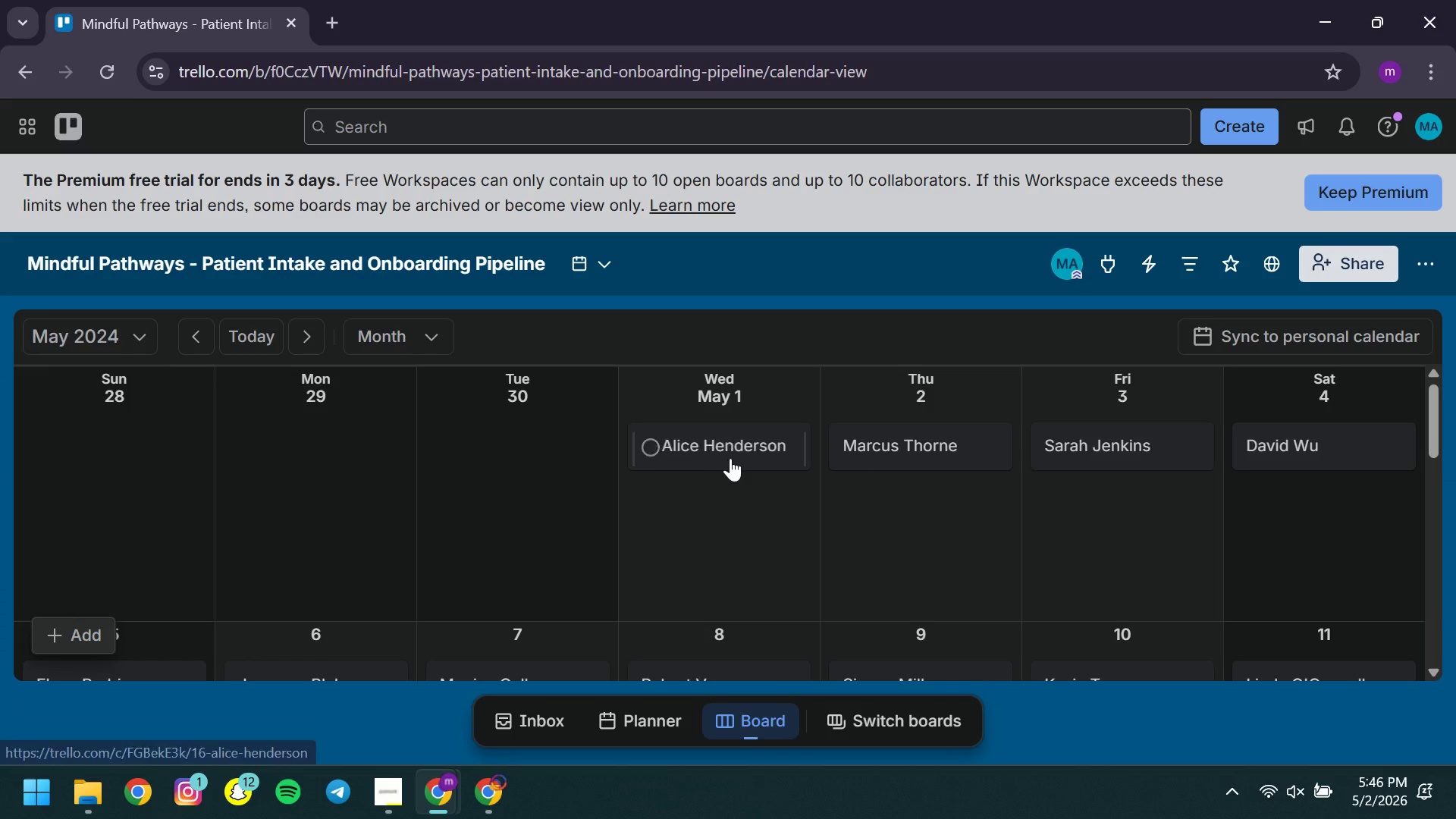 
left_click_drag(start_coordinate=[730, 458], to_coordinate=[736, 570])
 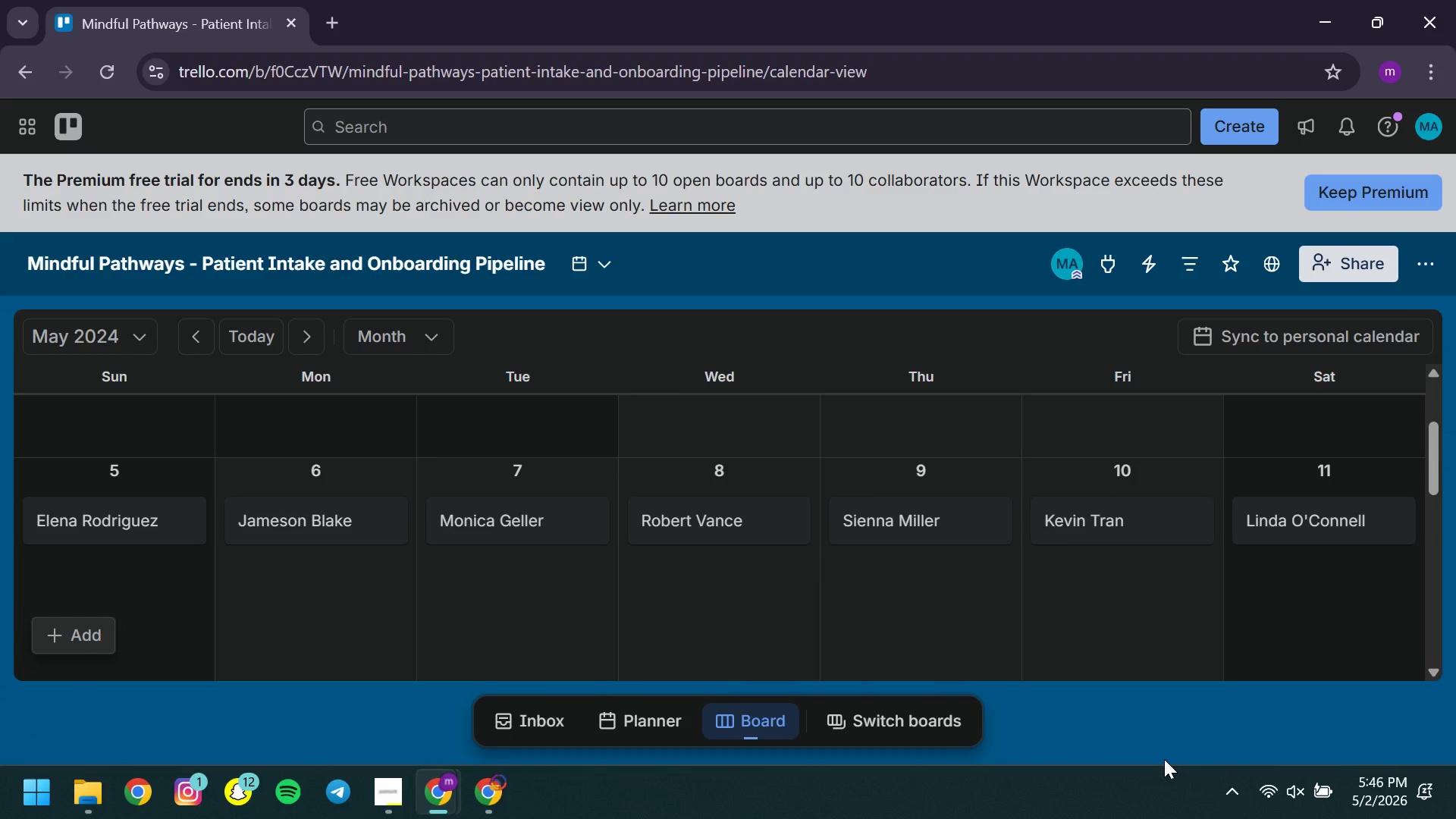 
hold_key(key=ShiftLeft, duration=0.81)
 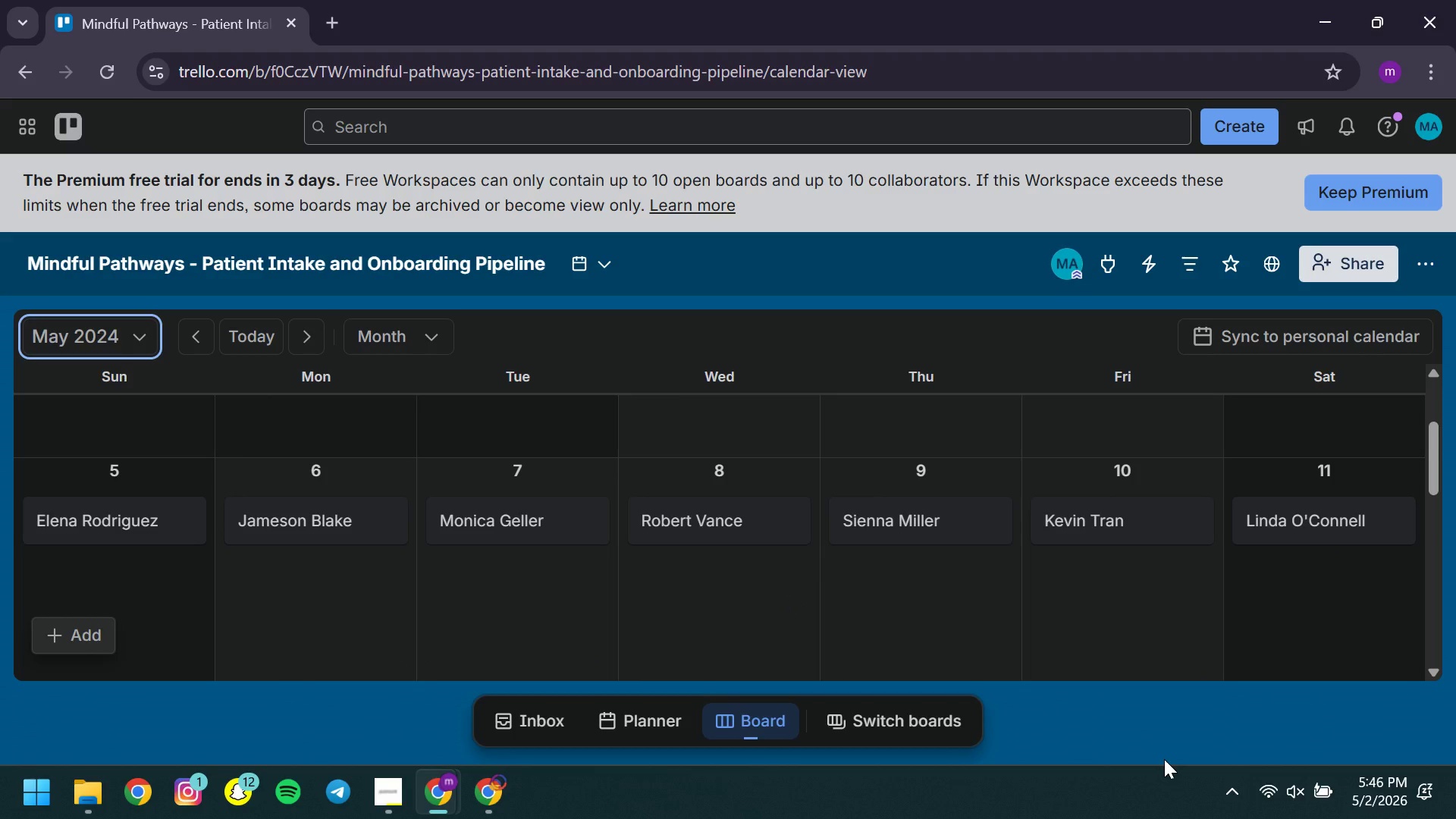 
key(Meta+Shift+S)
 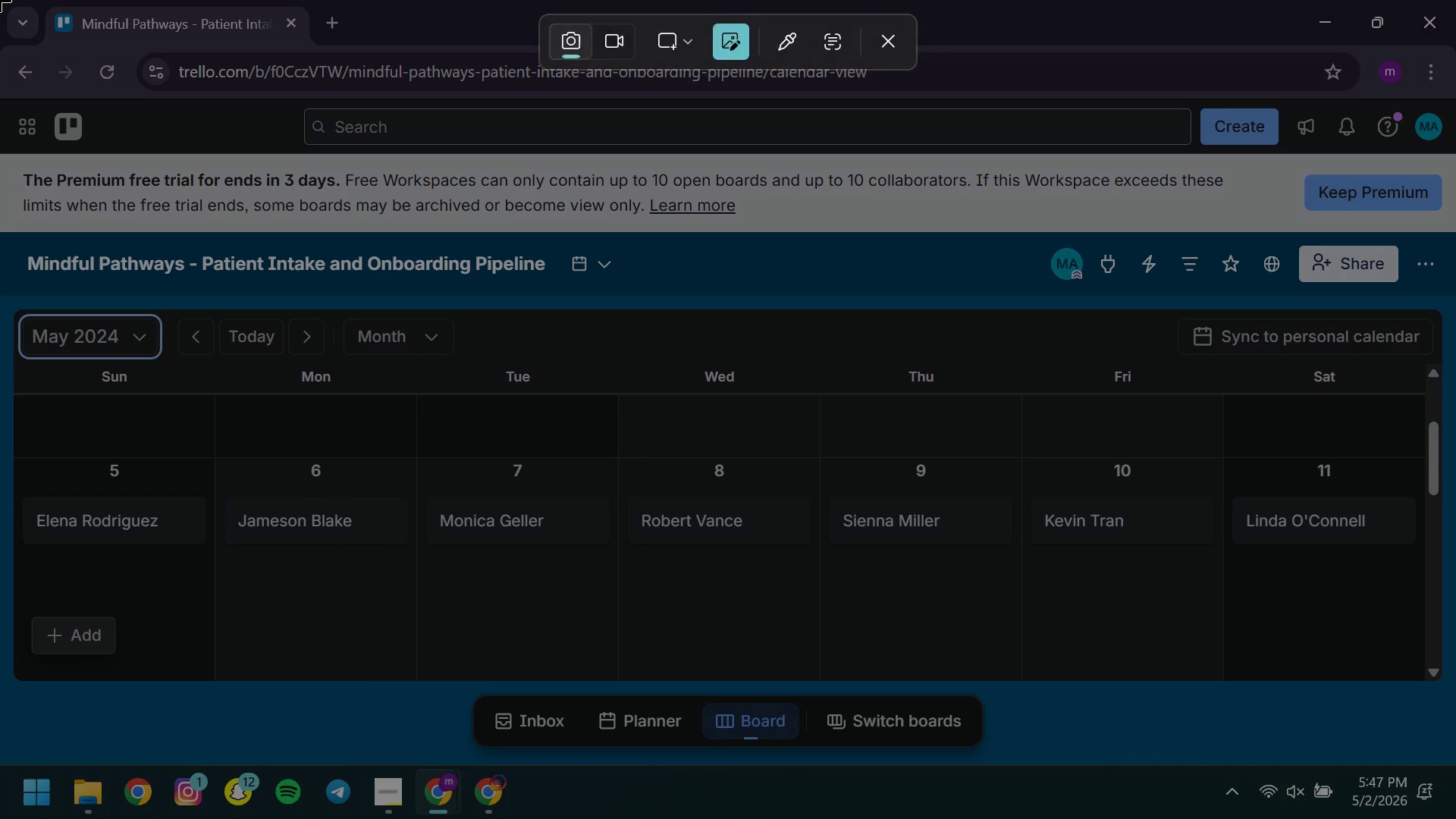 
left_click_drag(start_coordinate=[0, 0], to_coordinate=[1455, 758])
 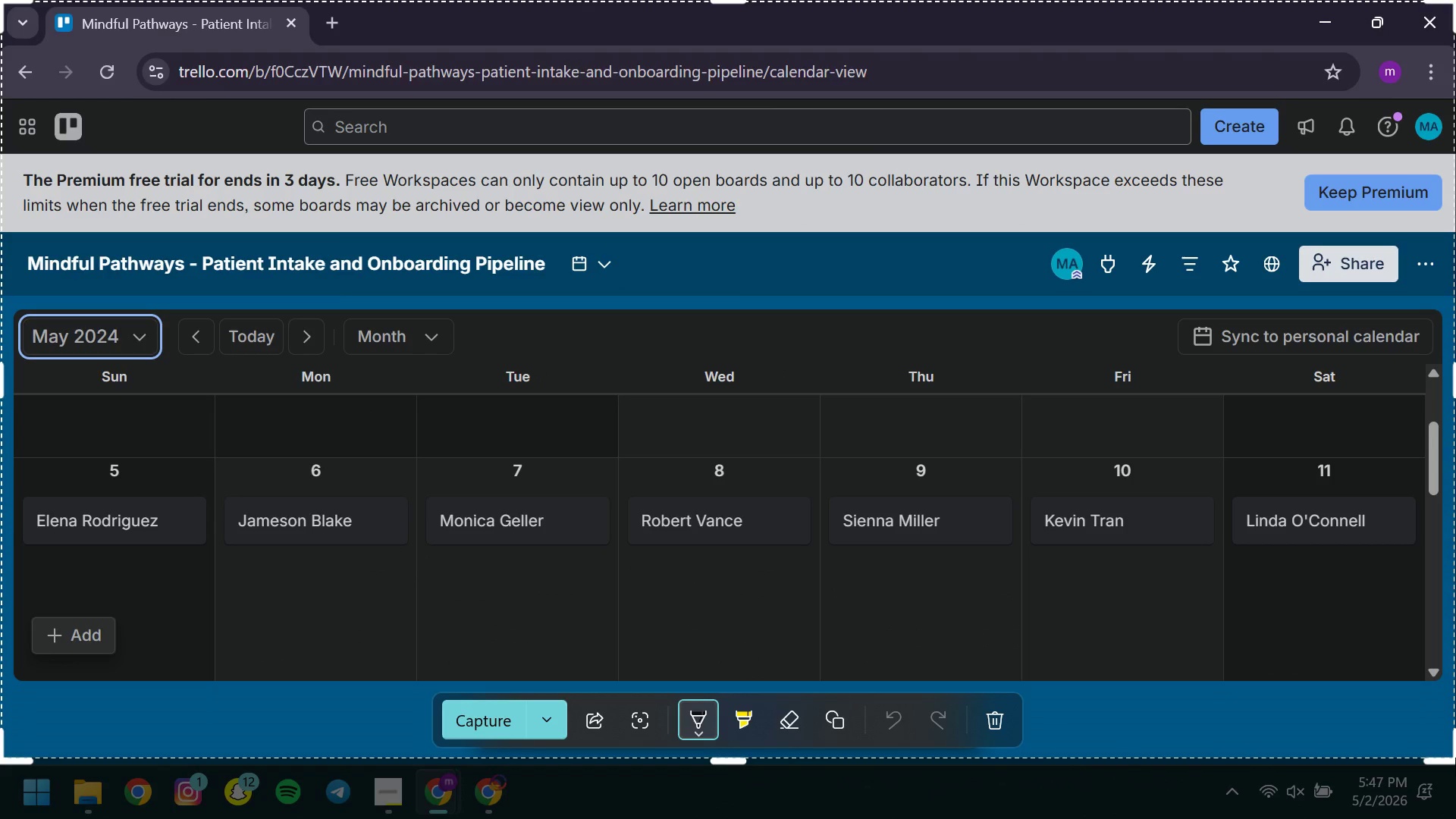 
key(Control+ControlLeft)
 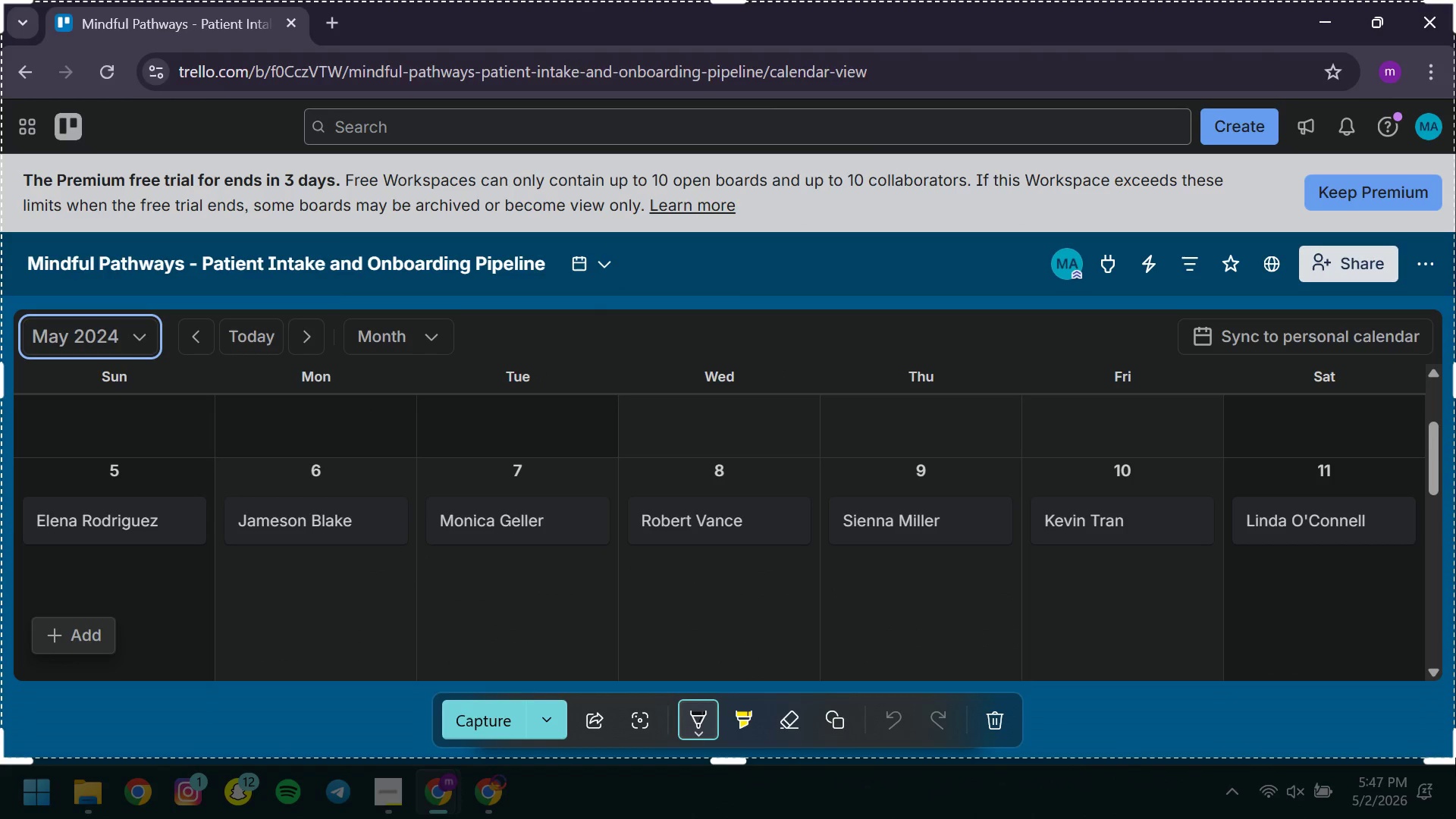 
key(Control+S)
 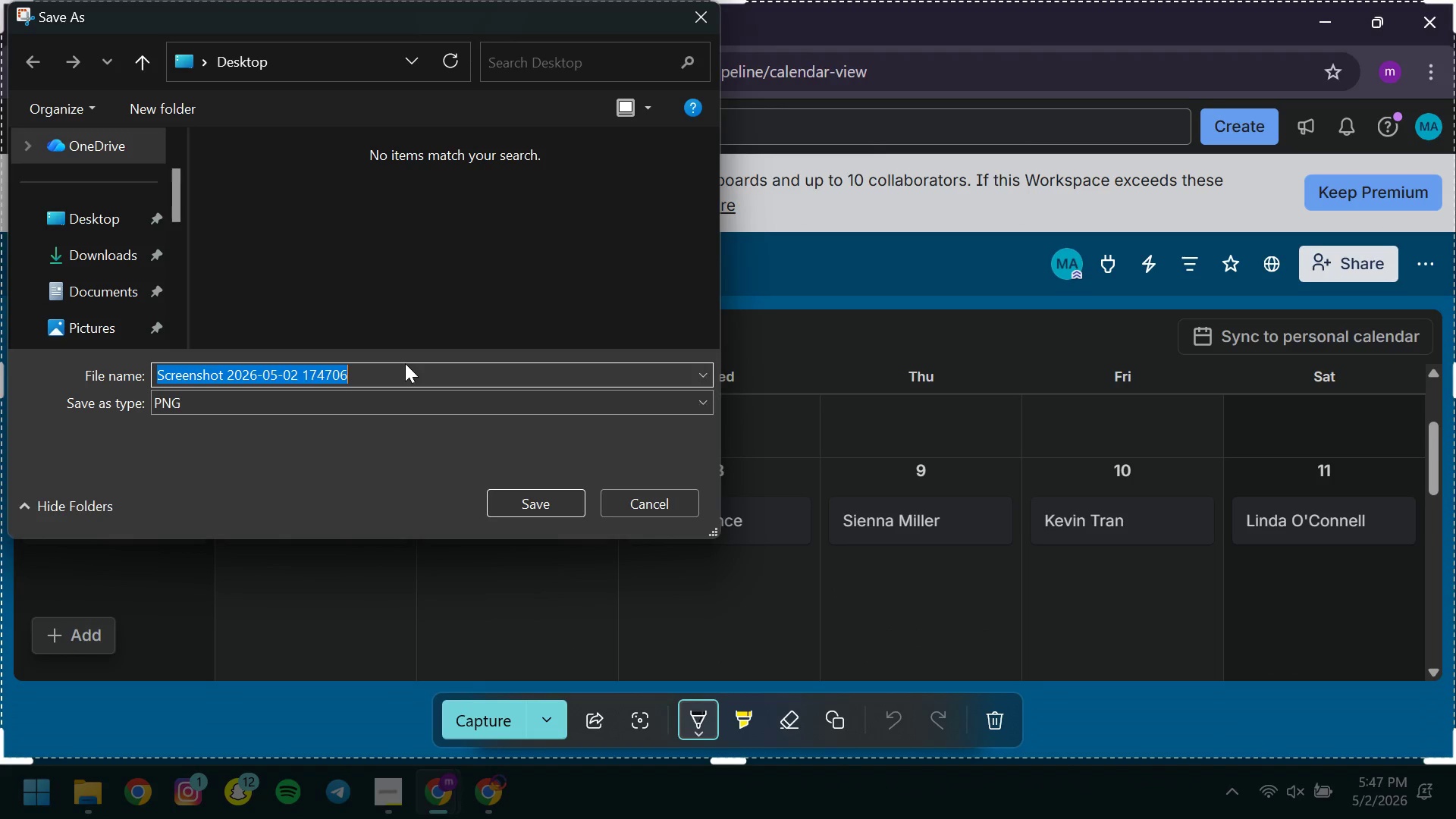 
type(Calendar View )
 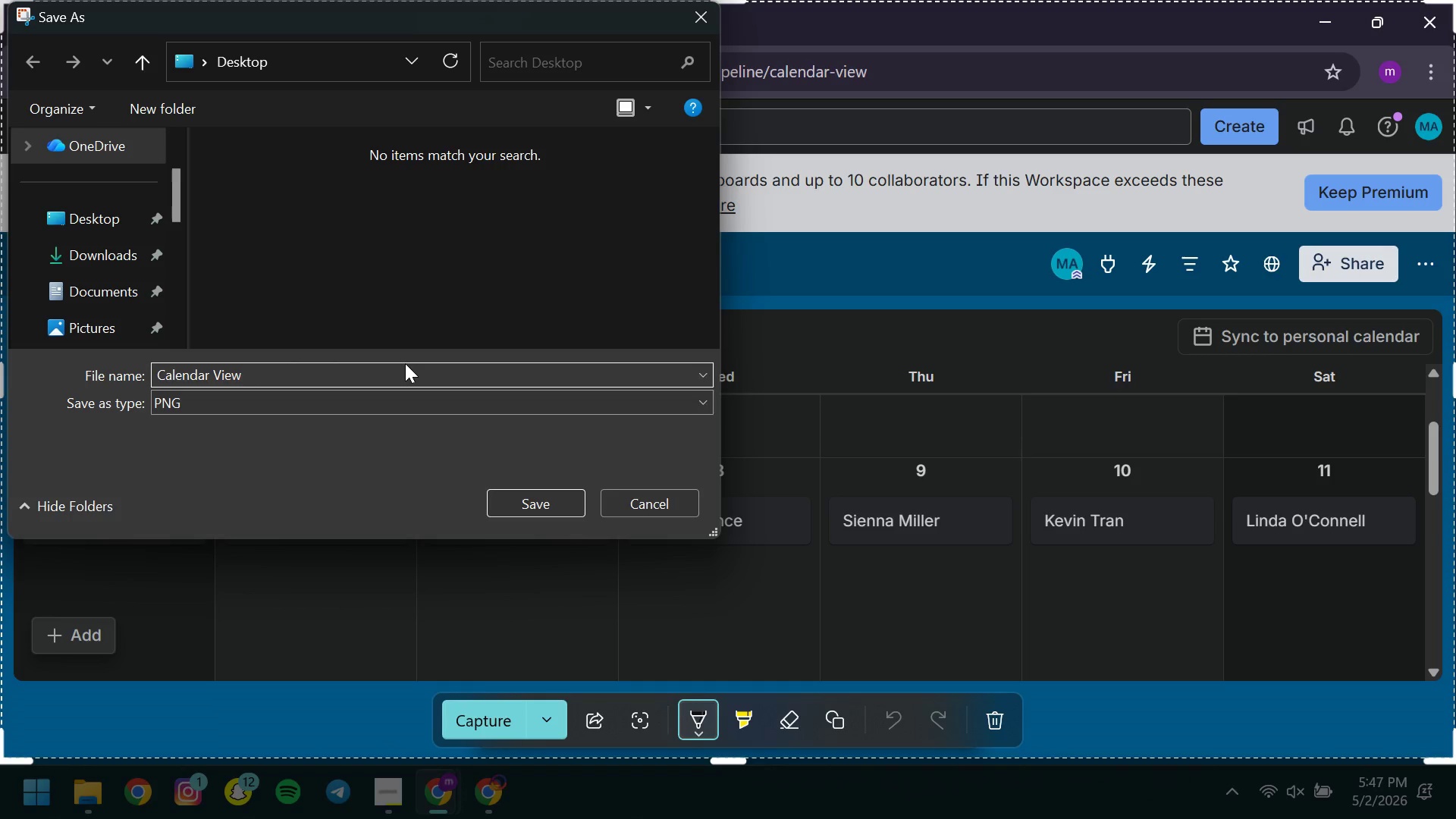 
key(Control+ControlLeft)
 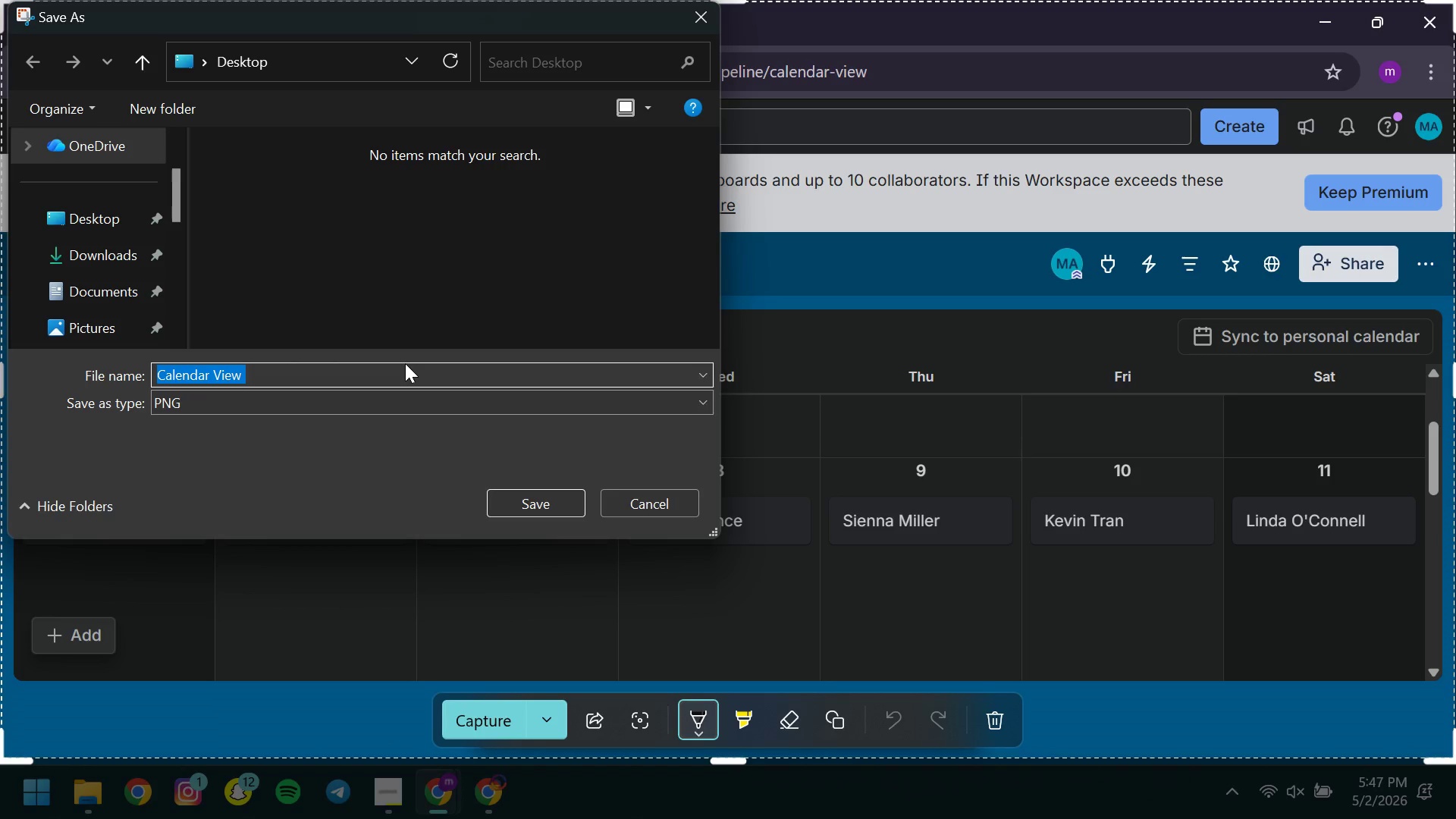 
key(Control+A)
 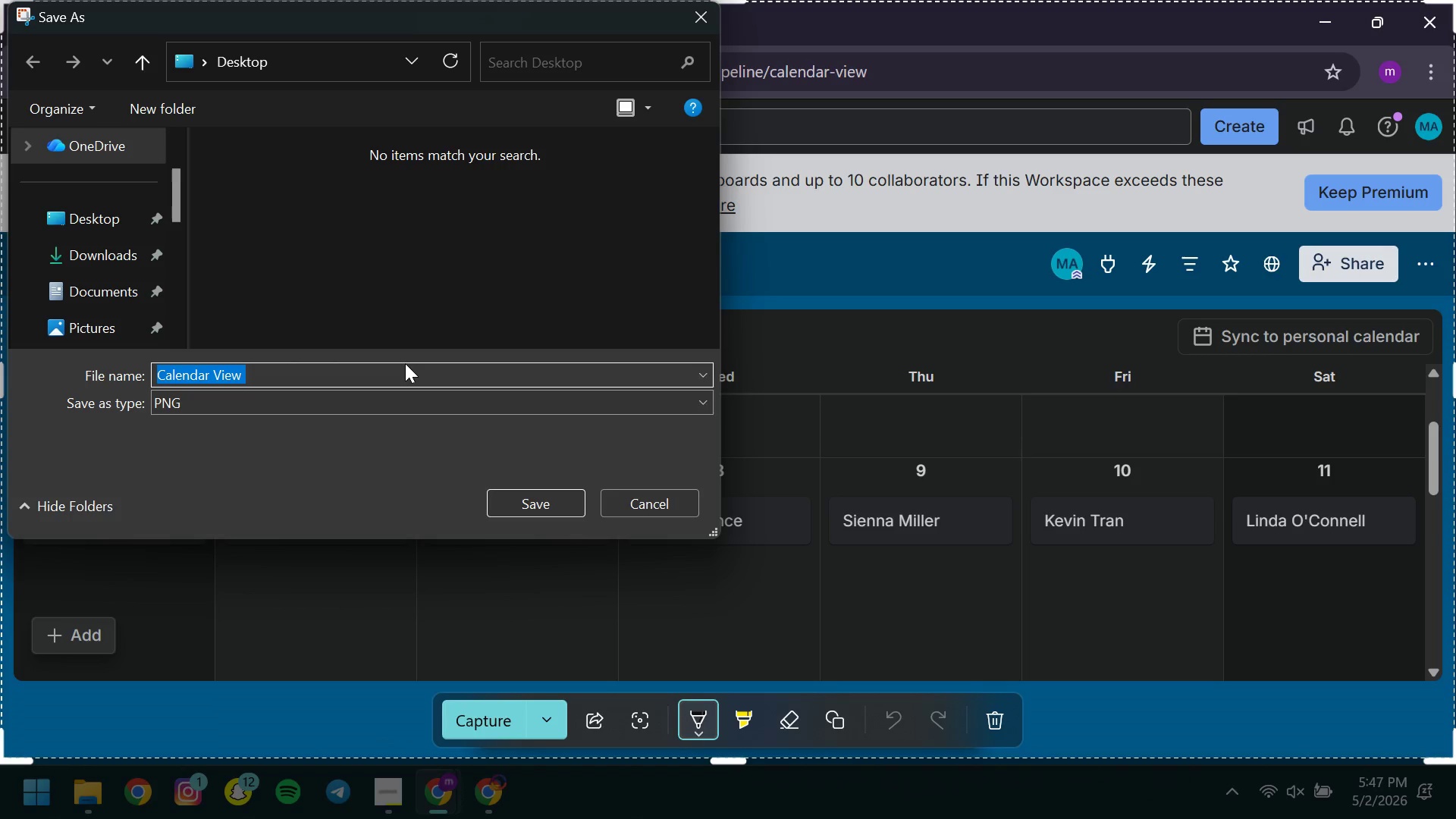 
key(Control+C)
 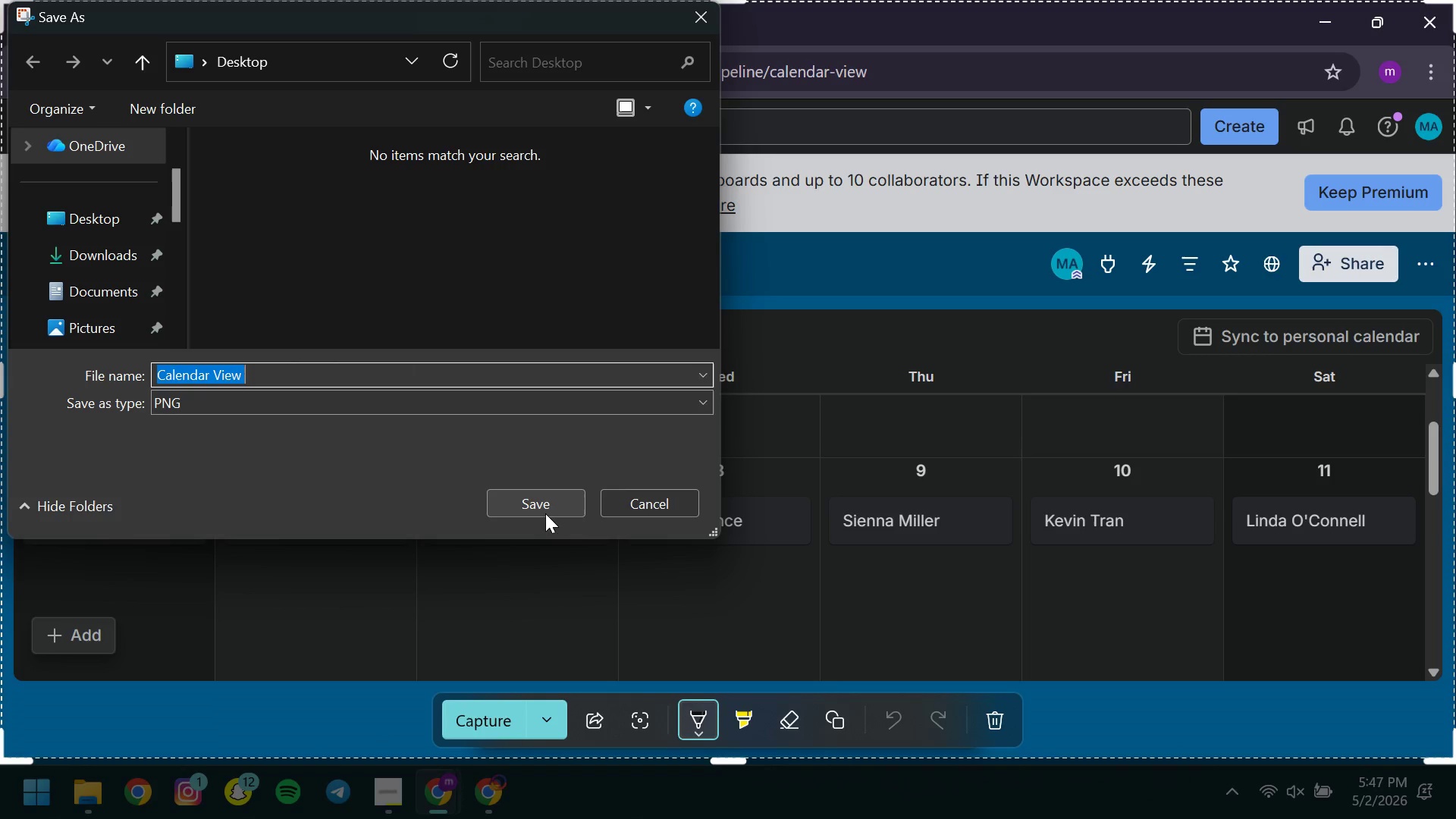 
left_click([545, 513])
 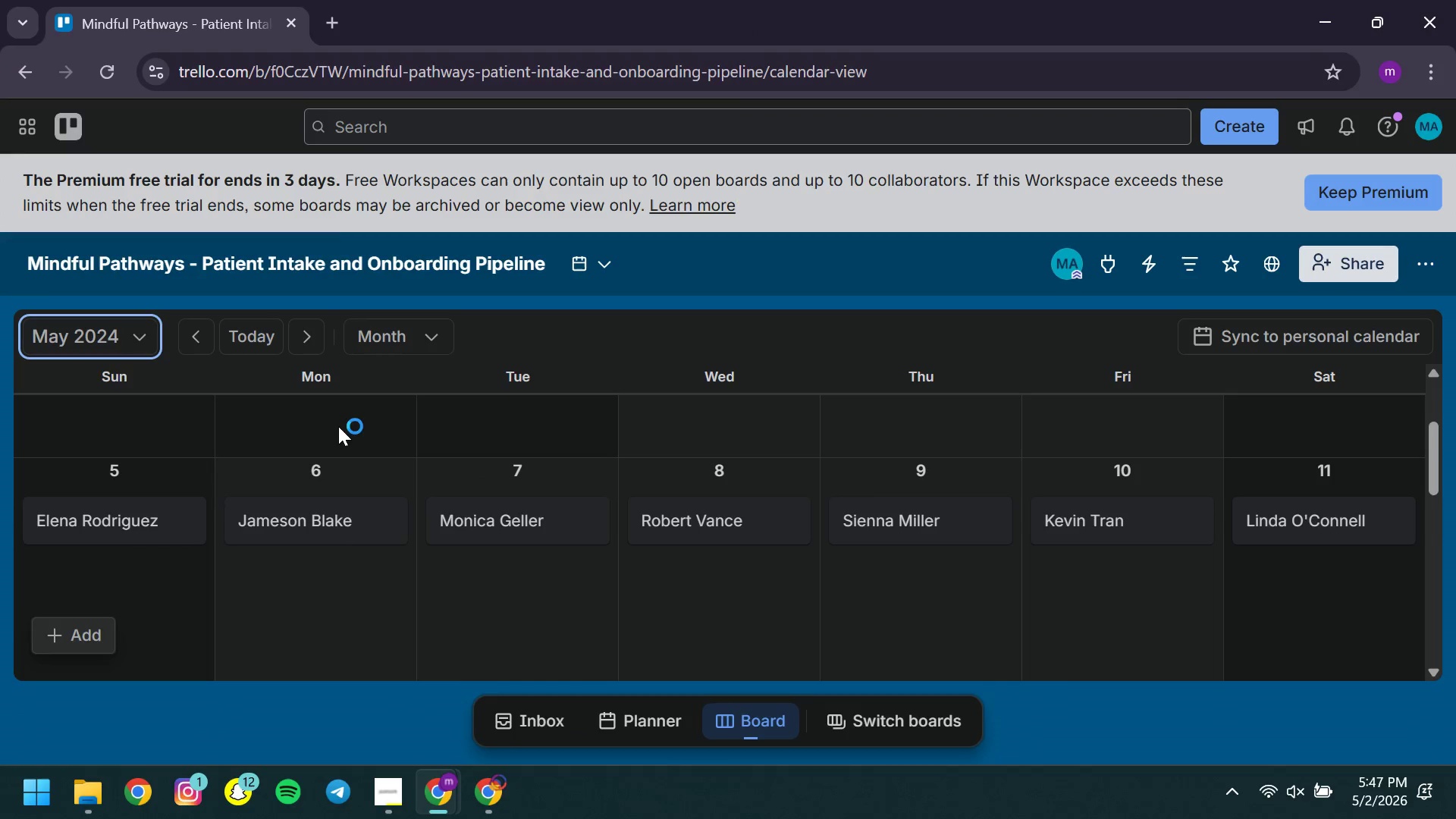 
wait(5.16)
 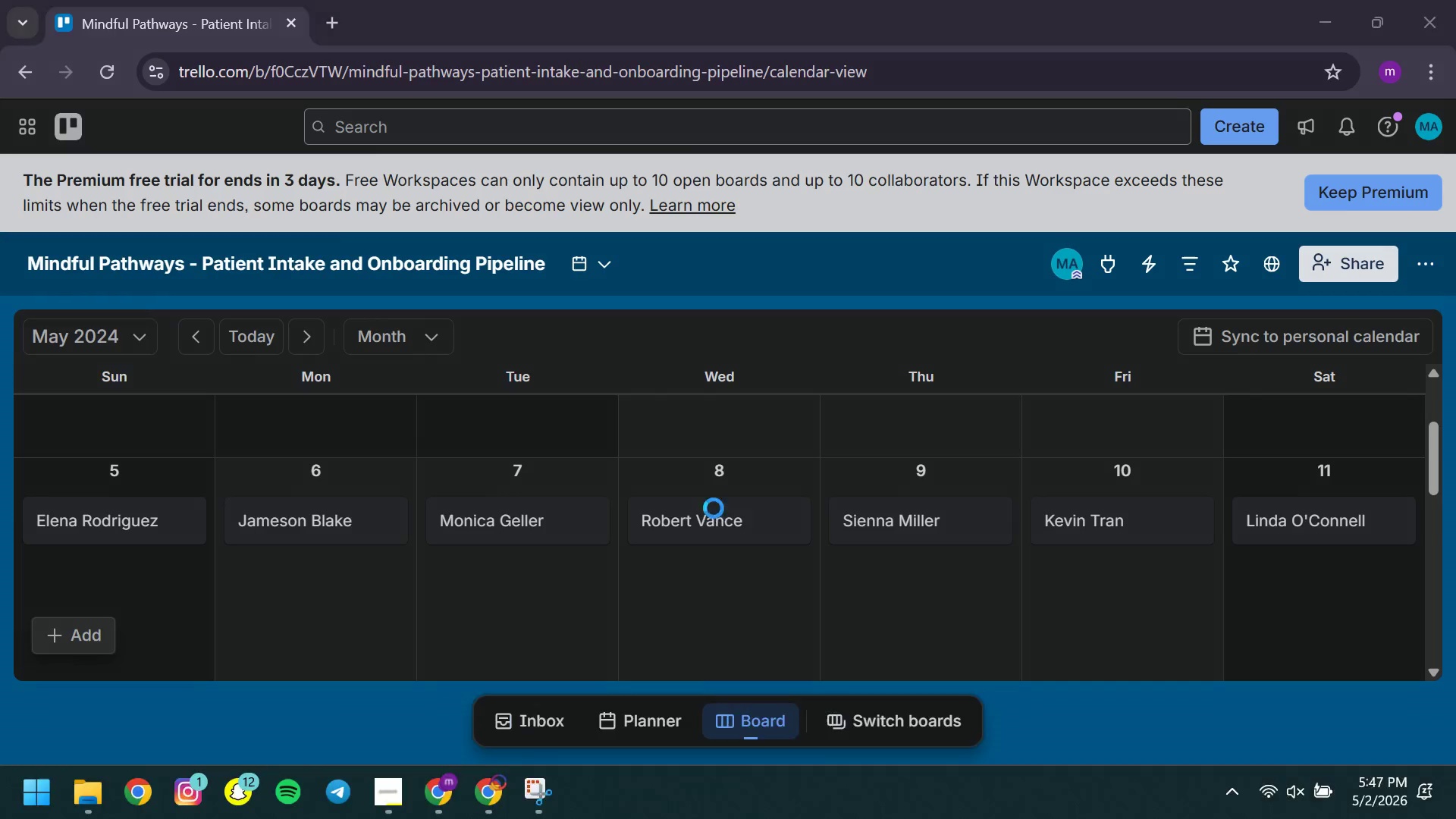 
left_click([627, 259])
 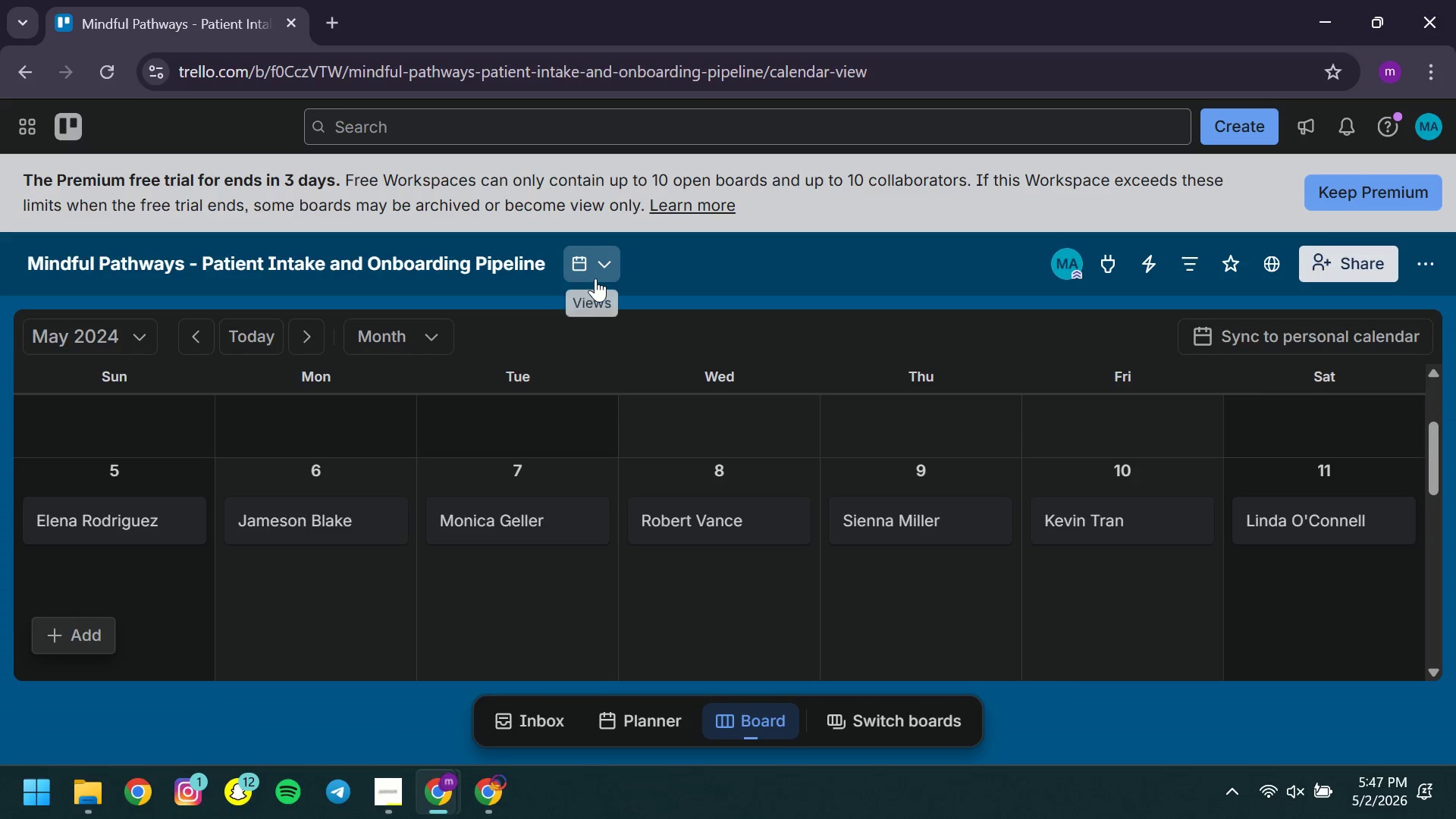 
left_click([595, 278])
 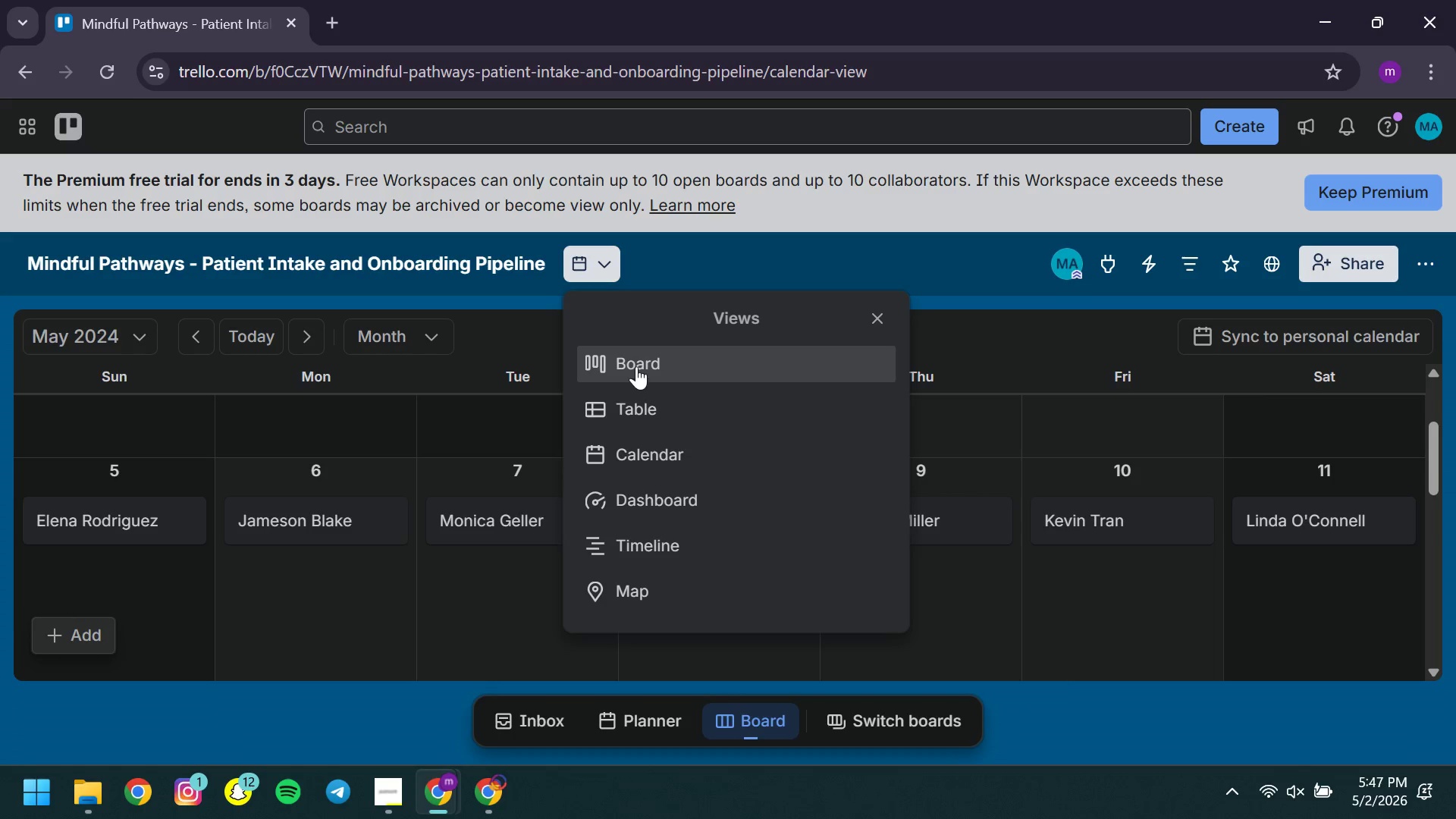 
left_click([634, 366])
 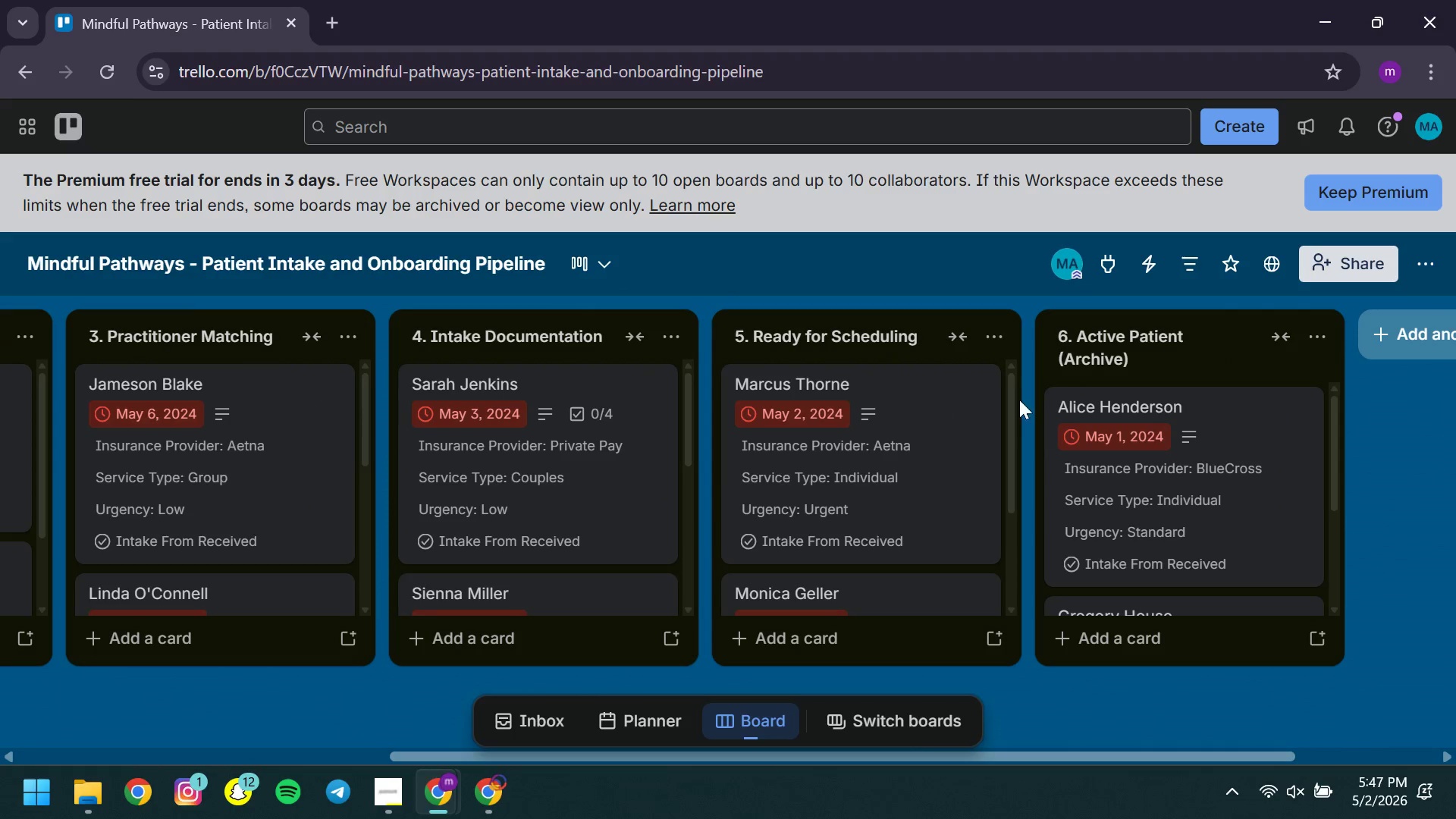 
left_click([965, 342])
 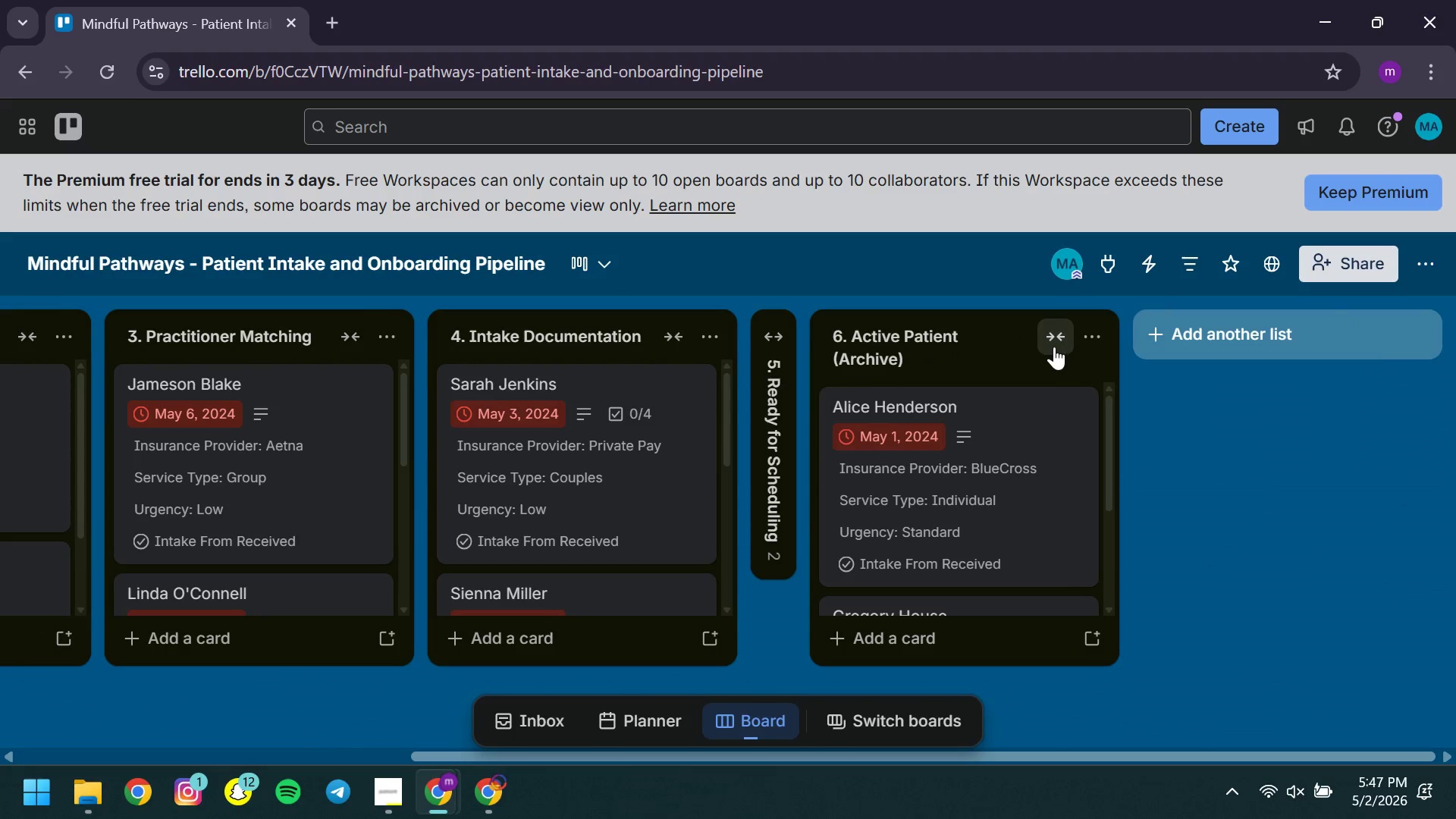 
left_click([1054, 347])
 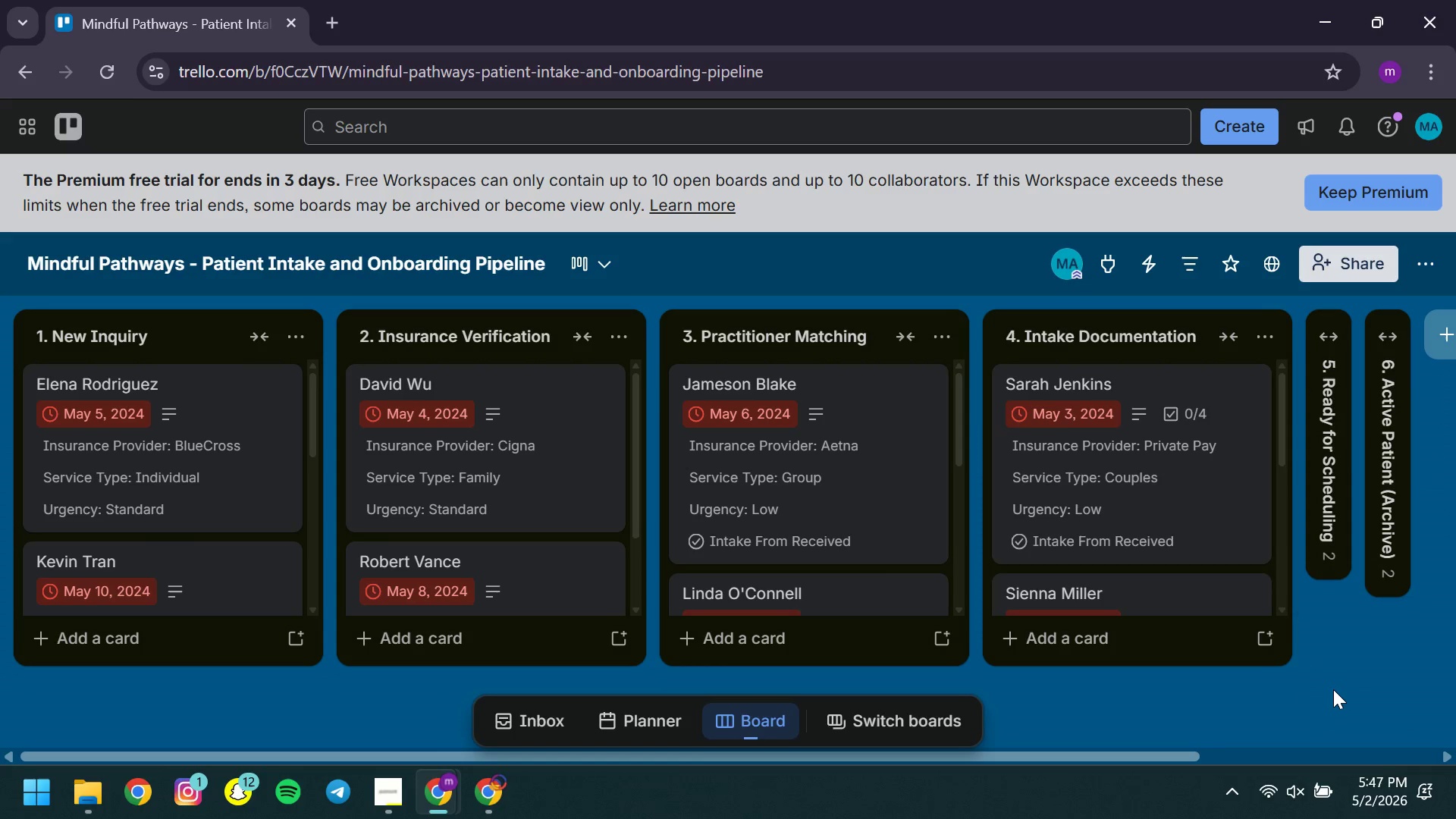 
wait(5.05)
 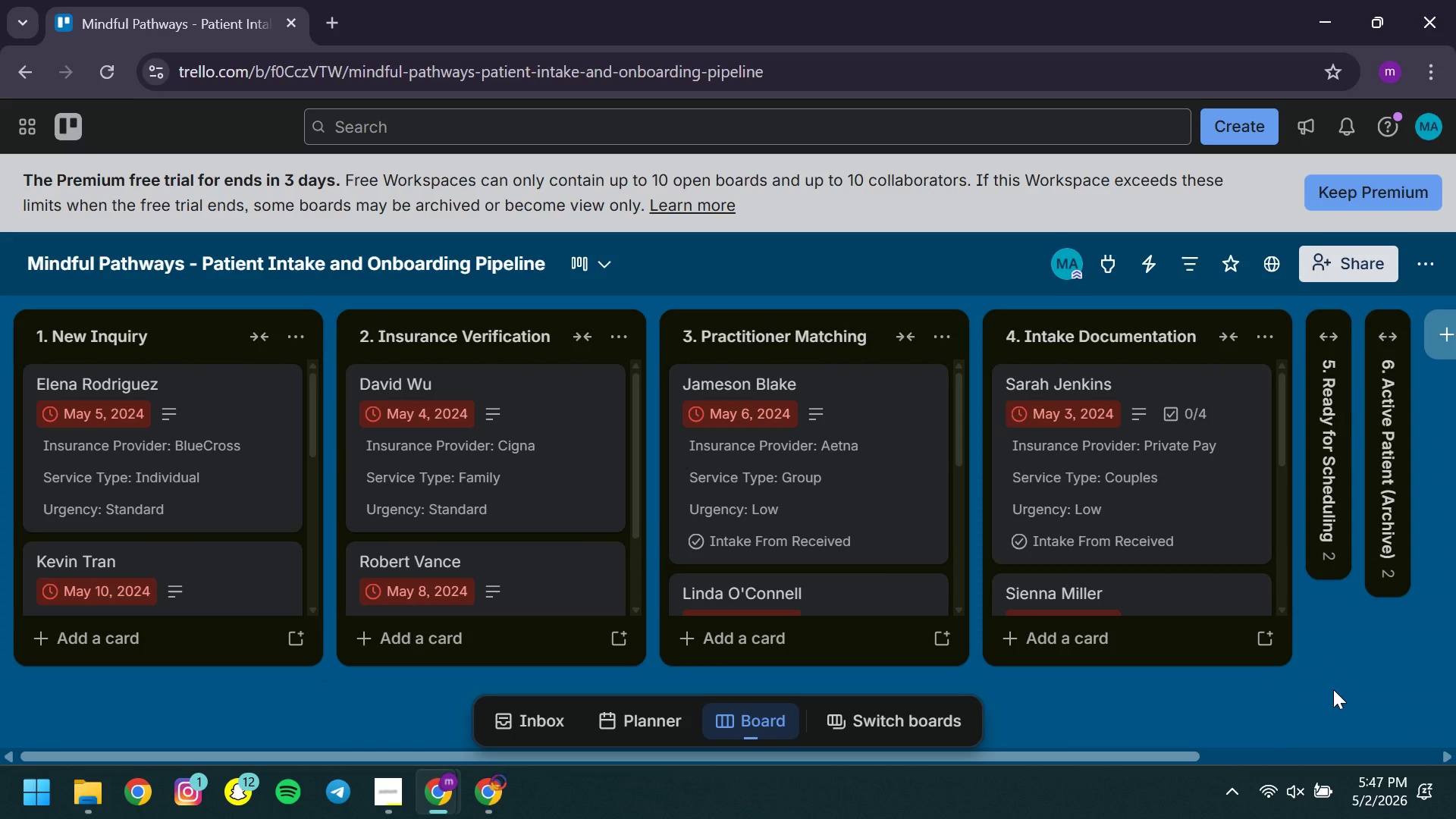 
key(Meta+Shift+S)
 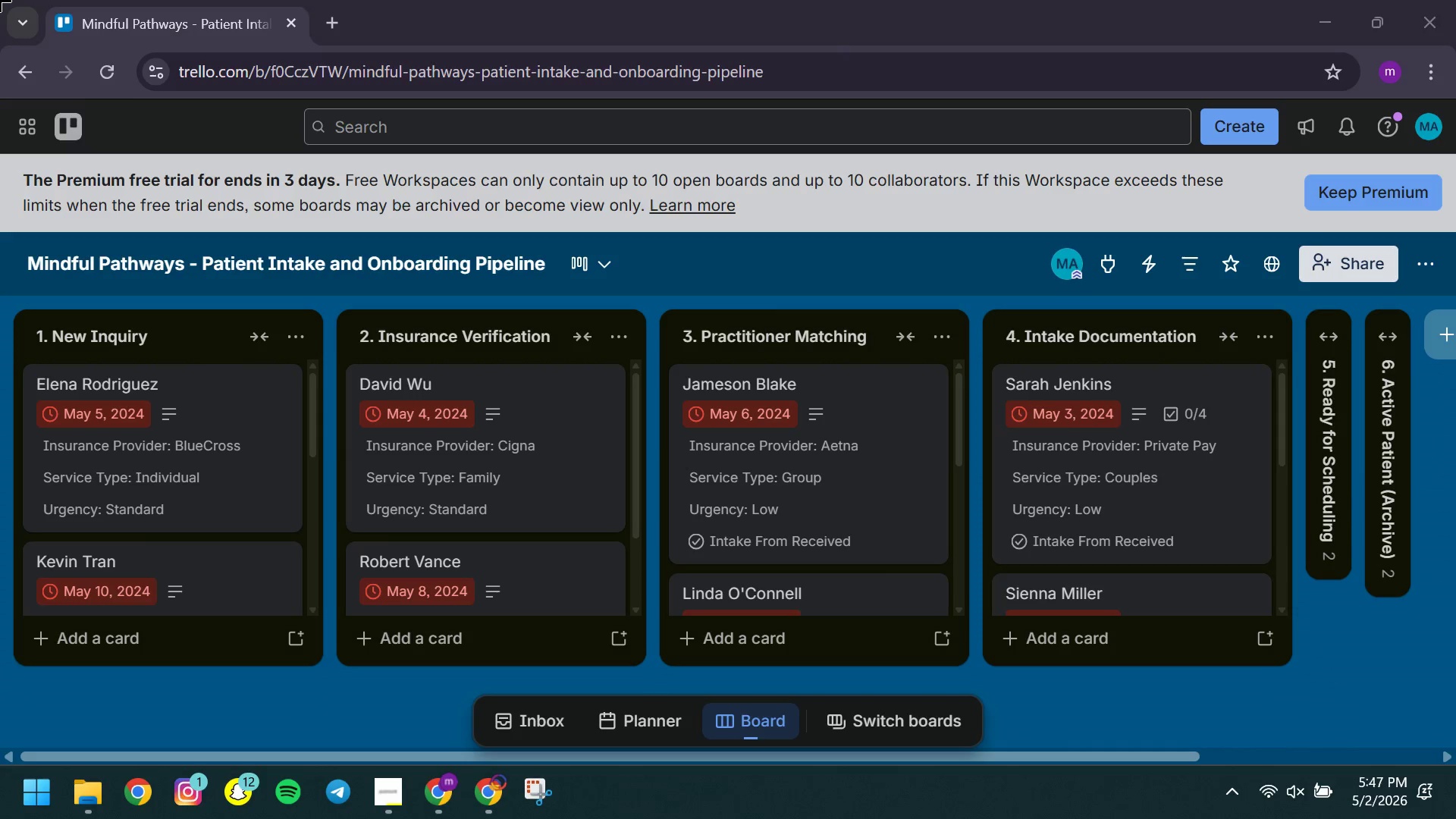 
left_click_drag(start_coordinate=[0, 0], to_coordinate=[1453, 760])
 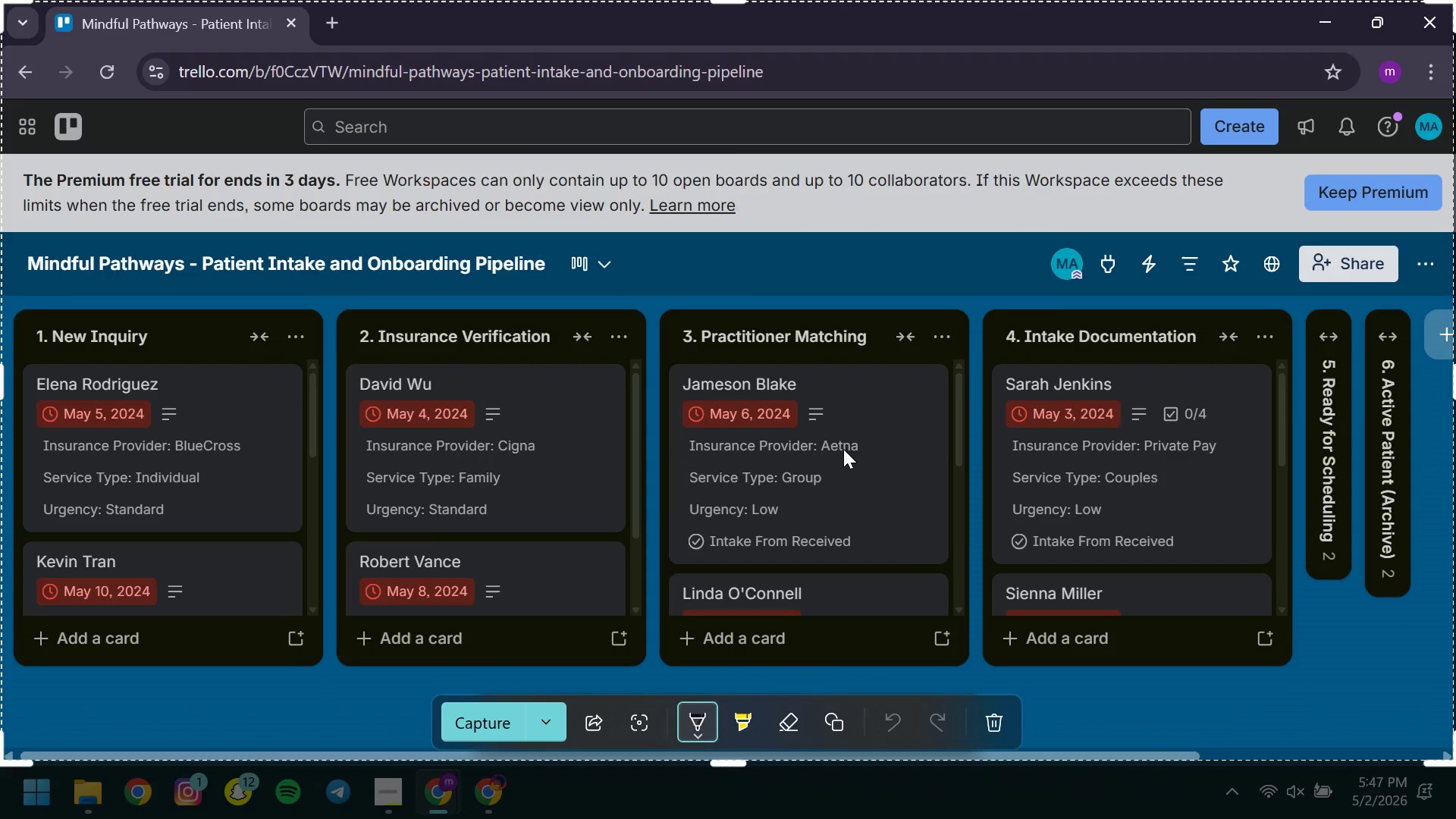 
key(Control+S)
 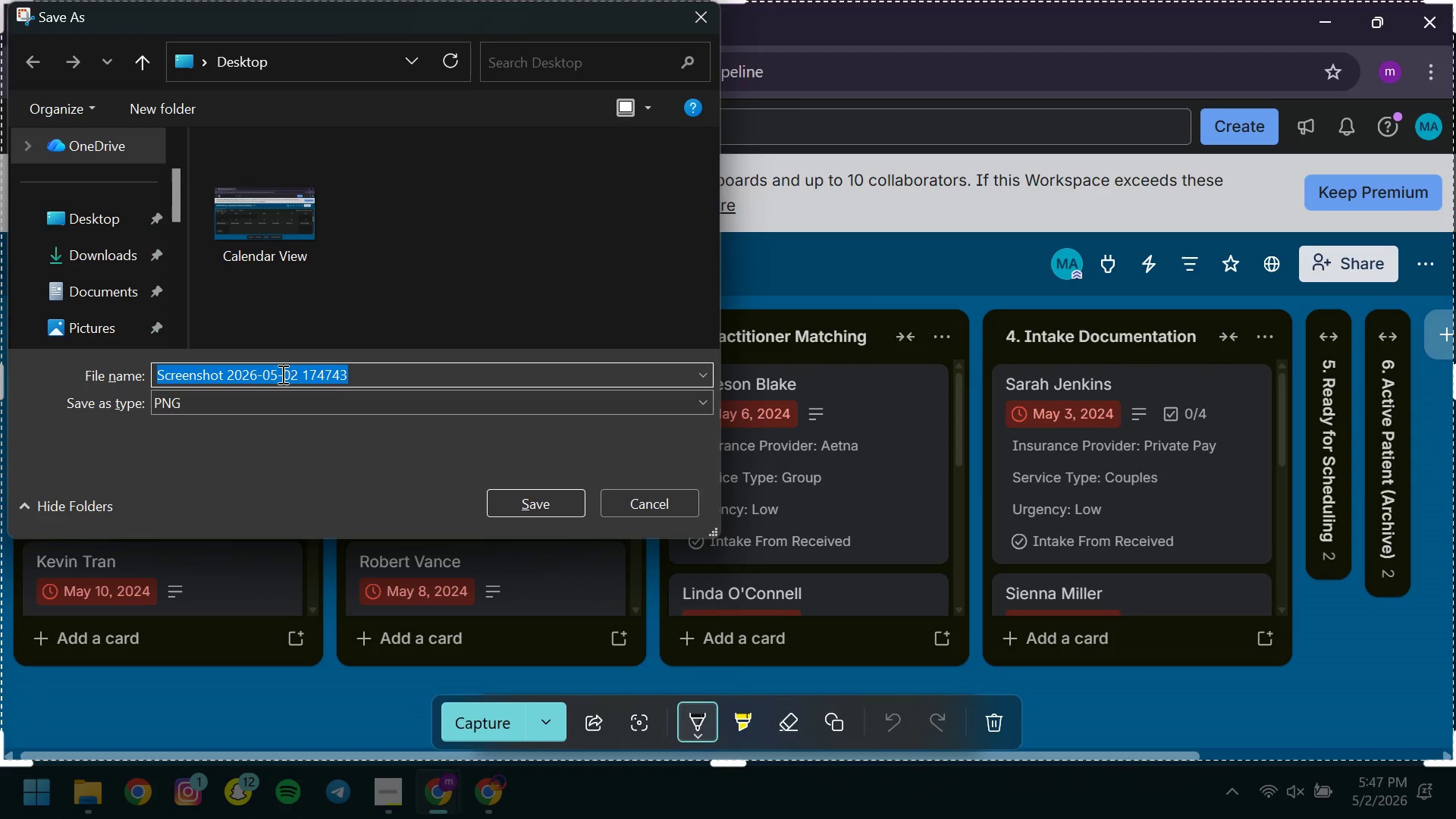 
key(CapsLock)
 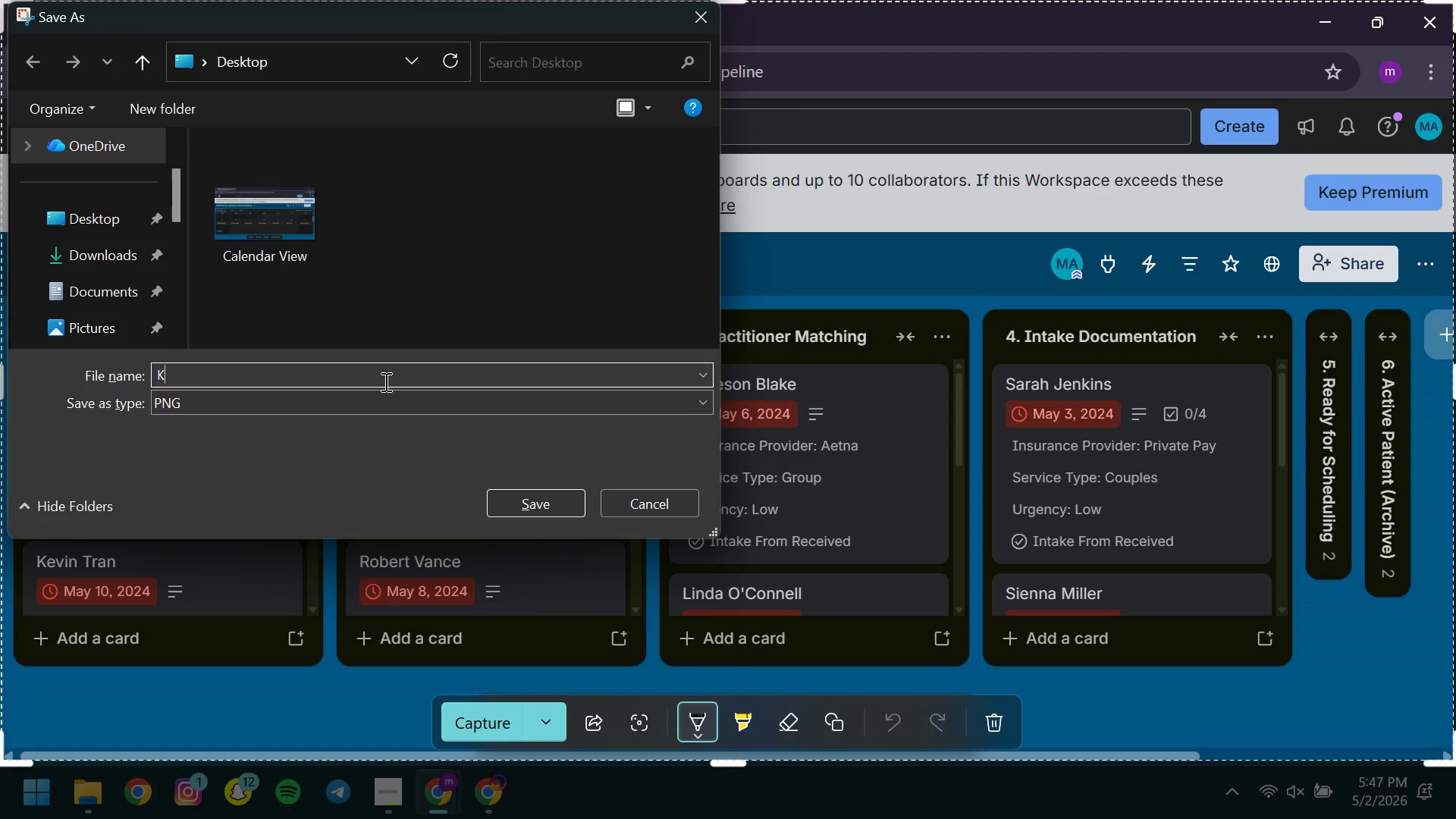 
key(K)
 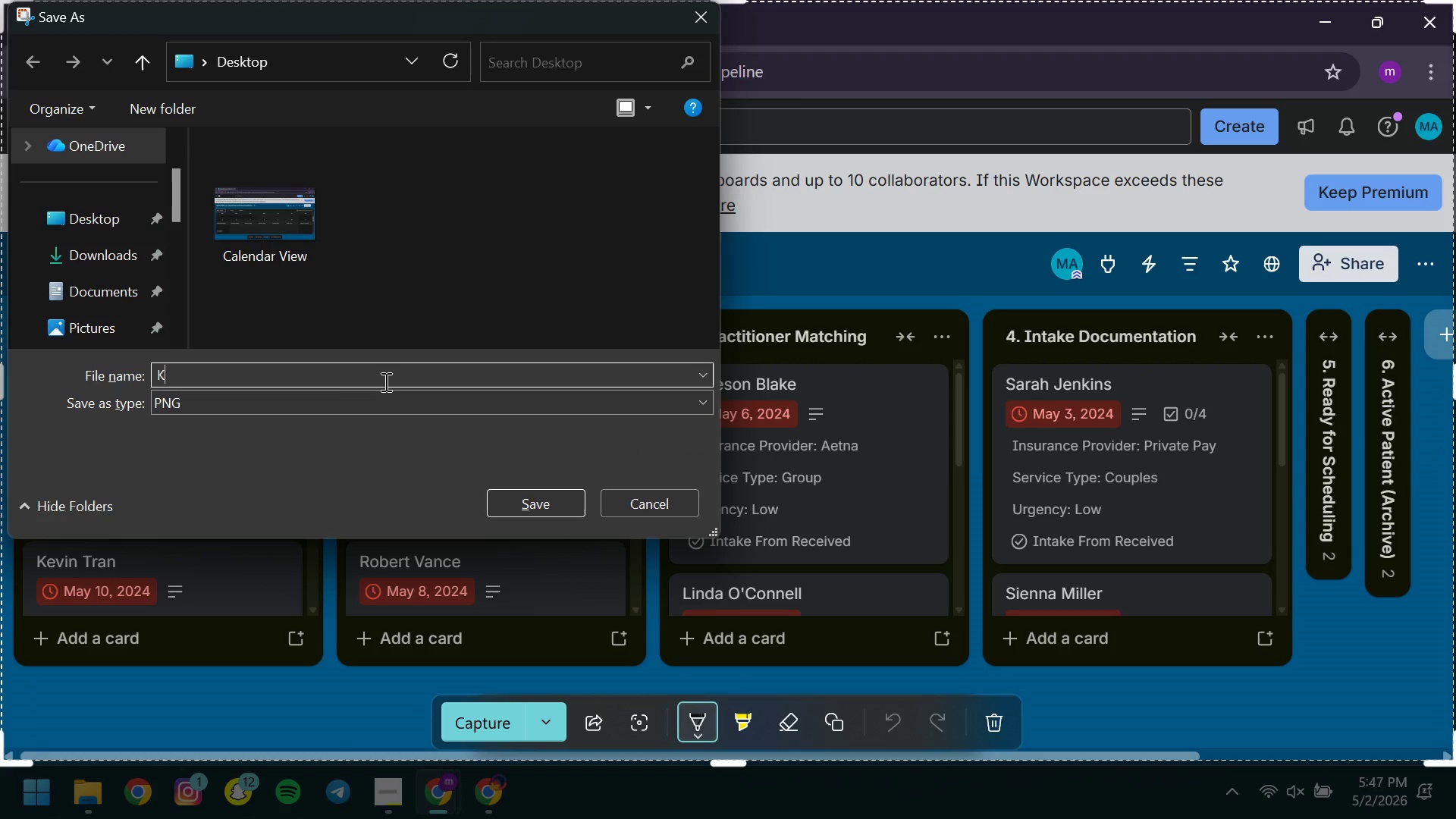 
wait(5.59)
 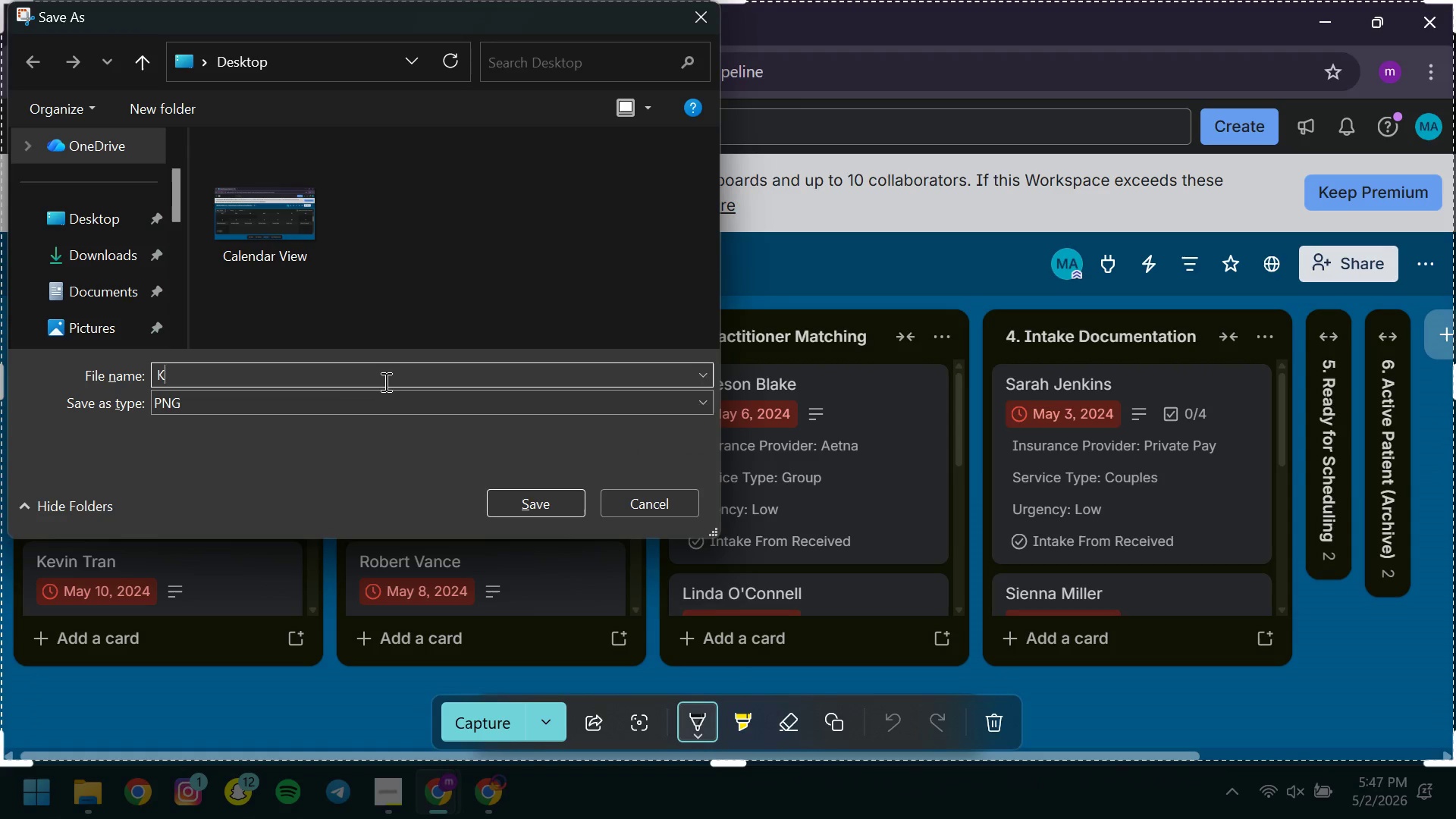 
key(Backspace)
type(Full board V)
key(Backspace)
type(view )
 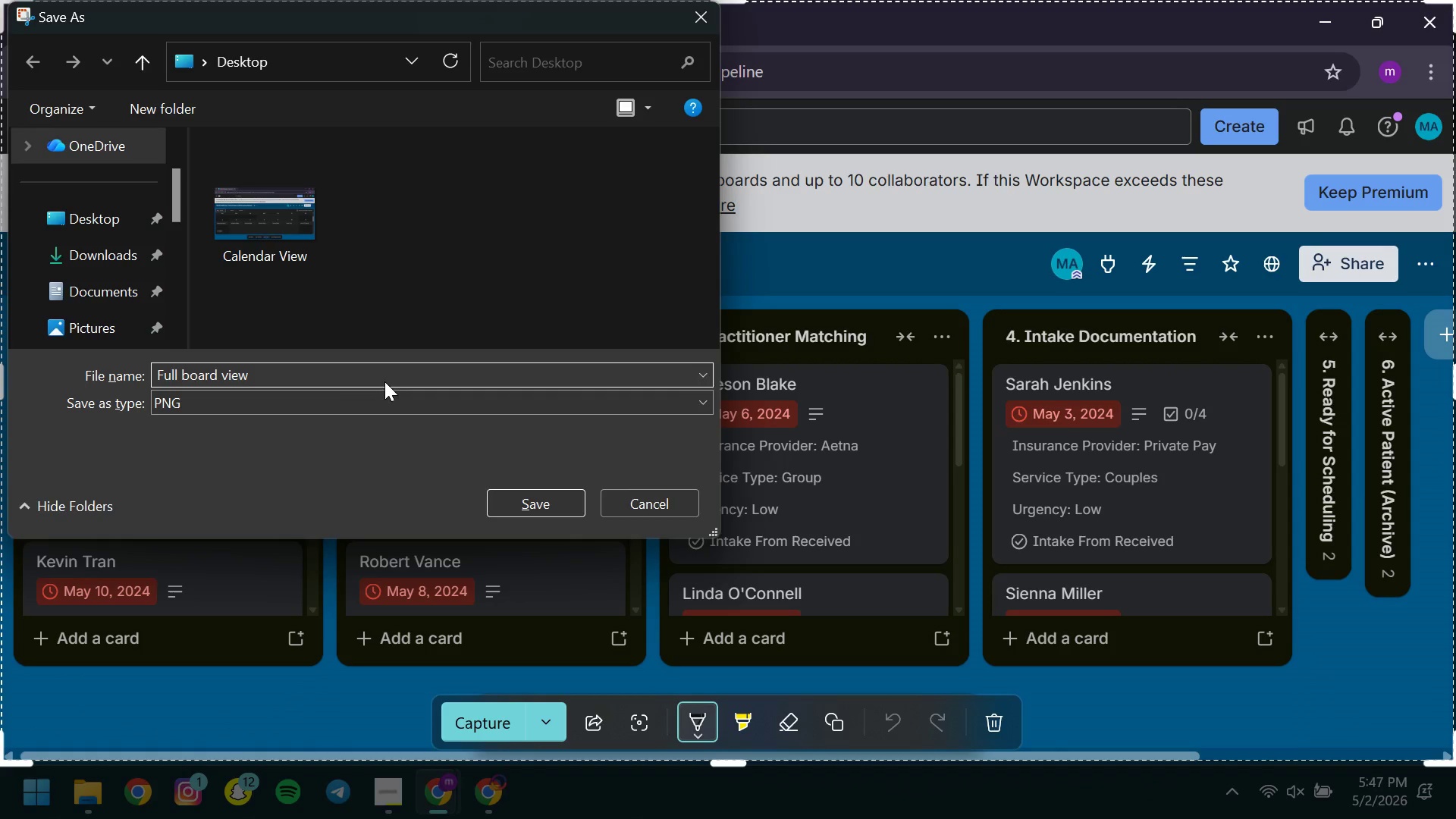 
key(Enter)
 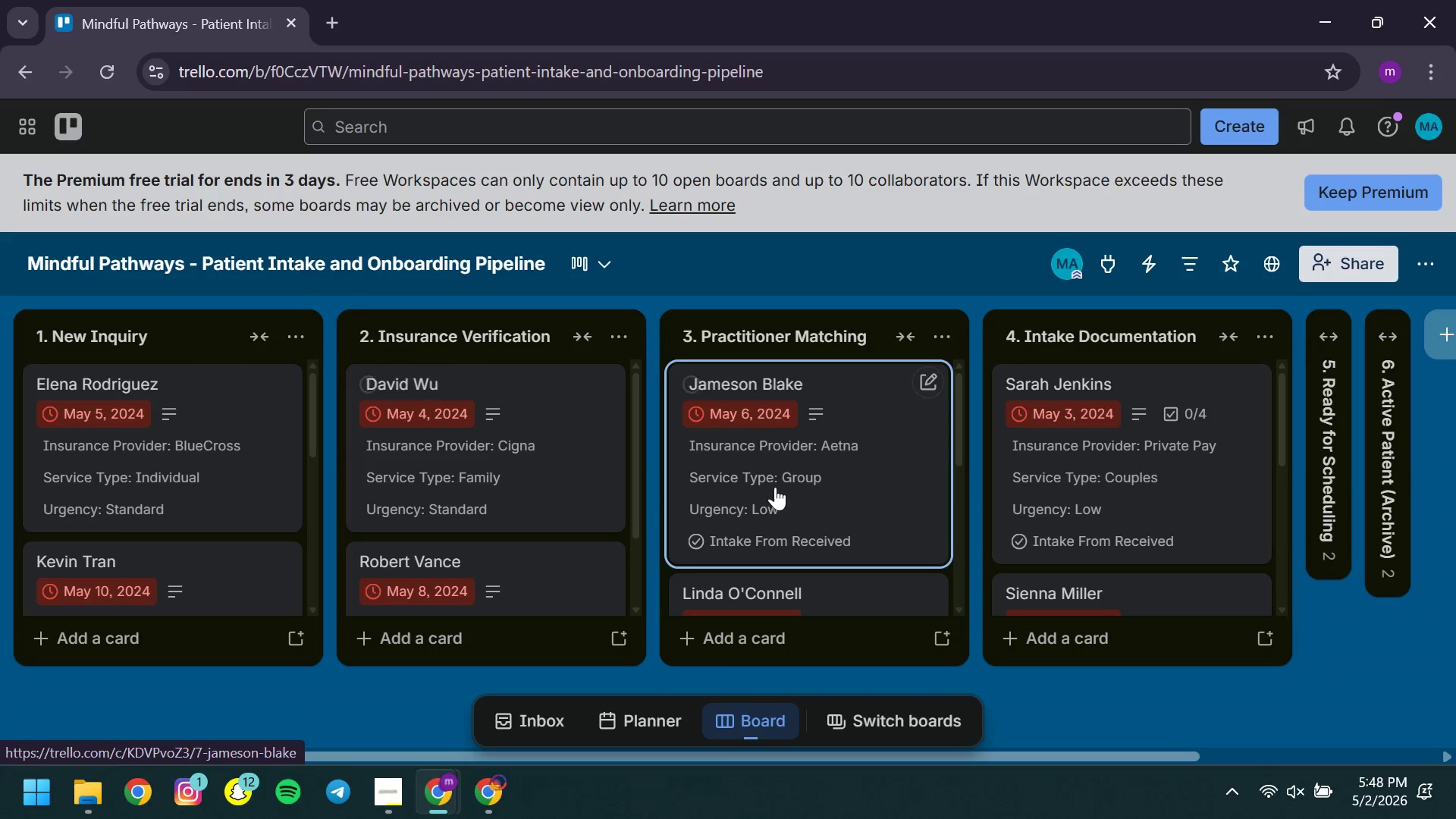 
wait(6.84)
 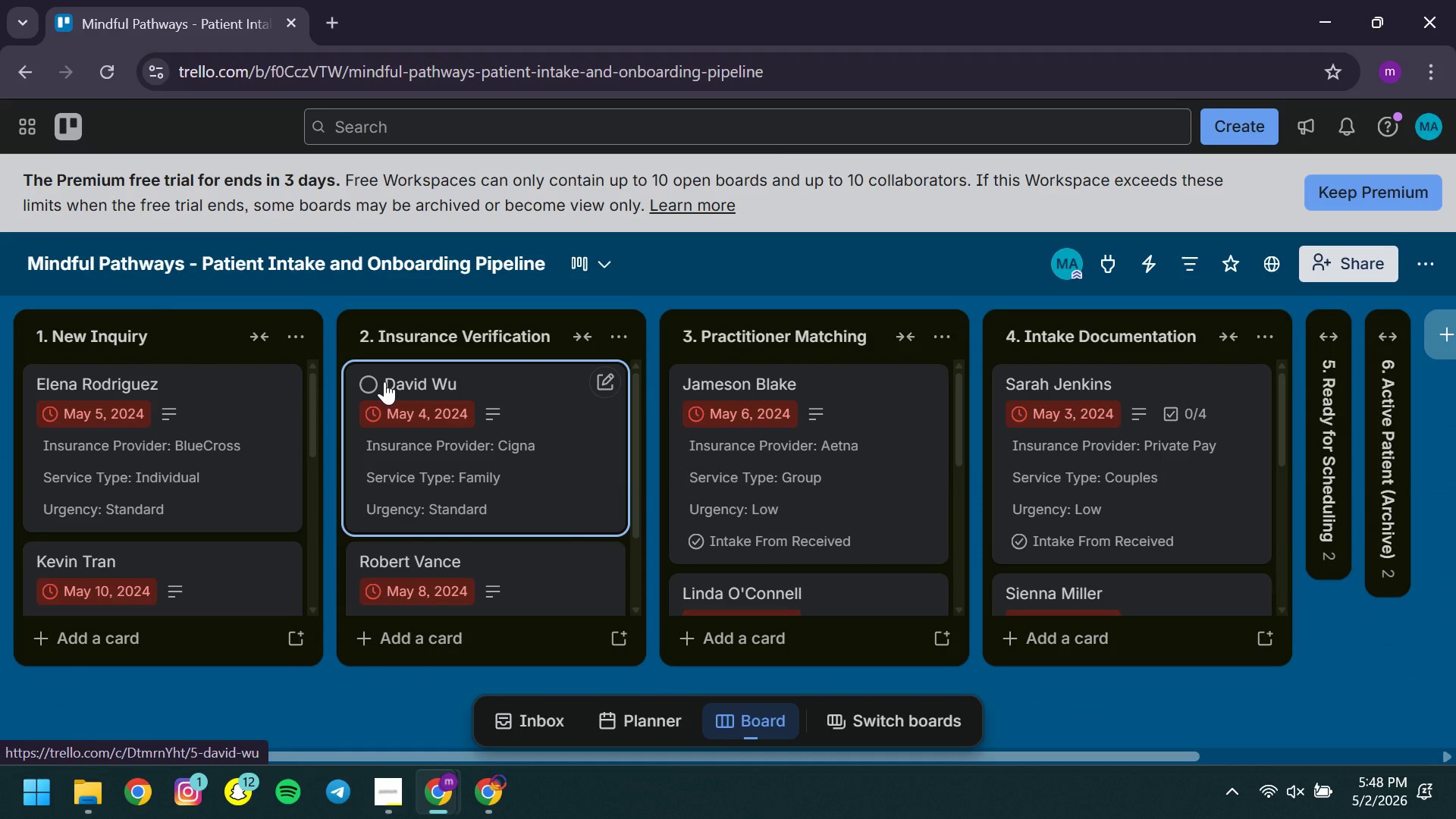 
left_click([1124, 532])
 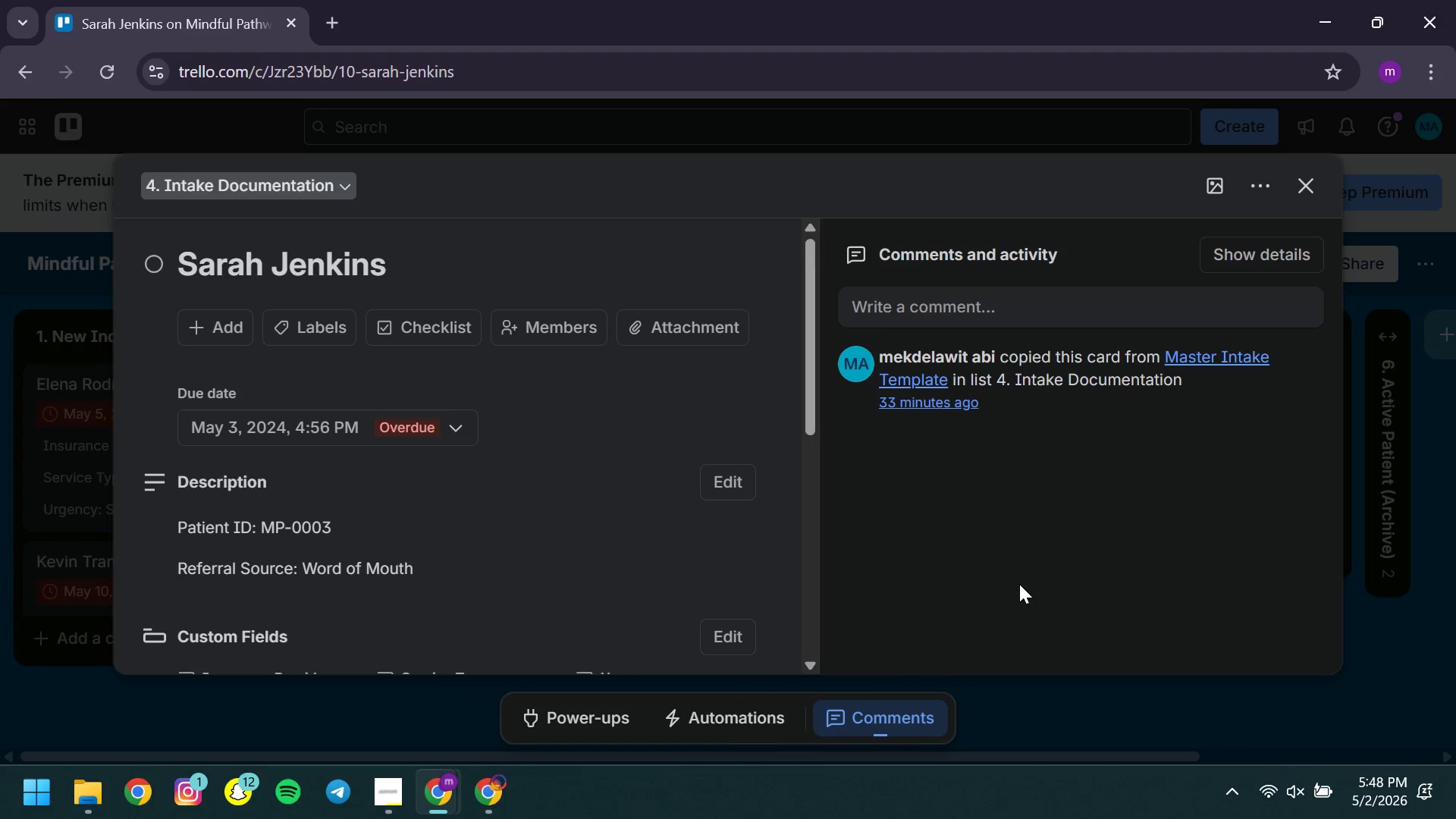 
left_click([1019, 584])
 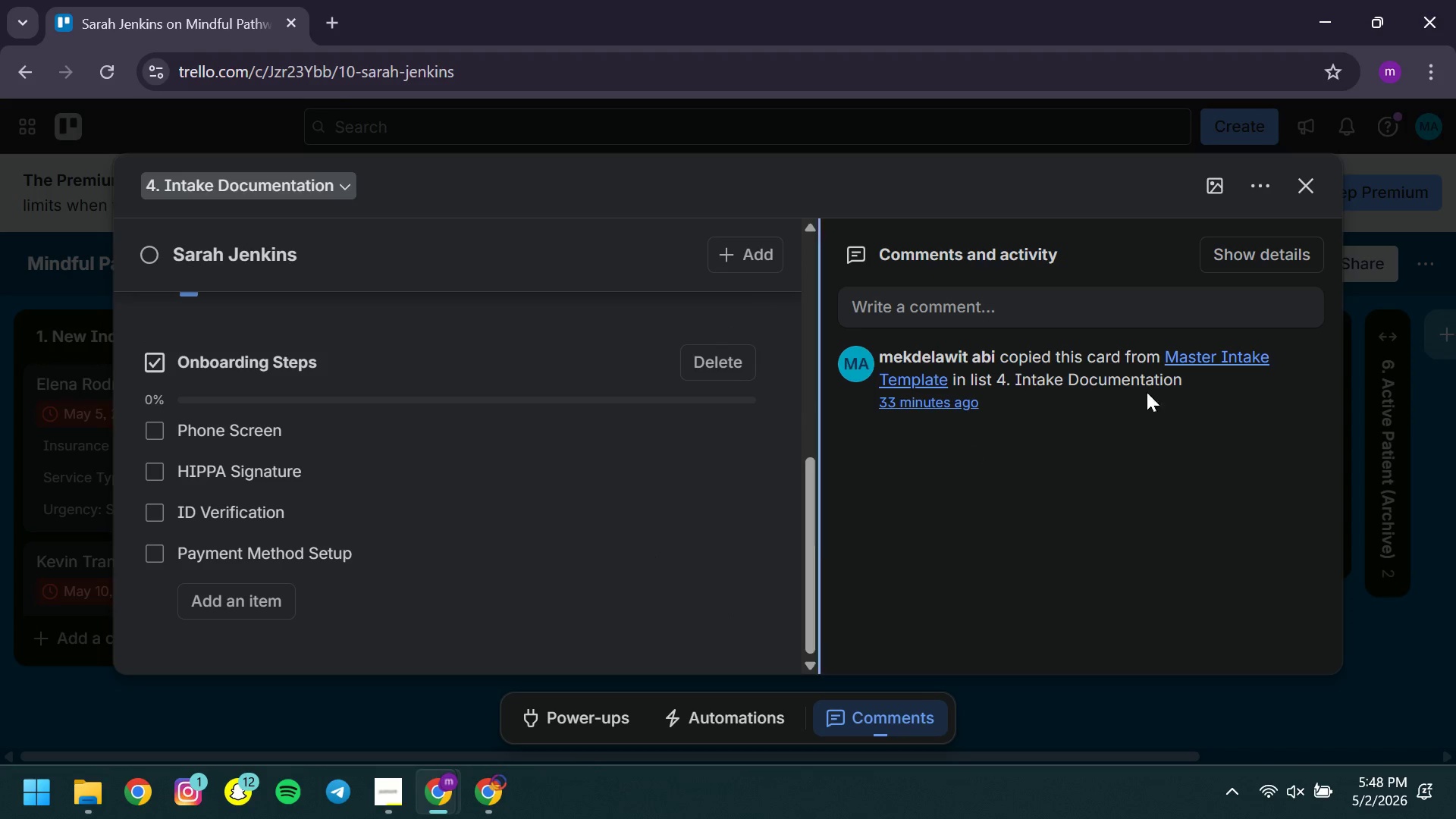 
wait(16.97)
 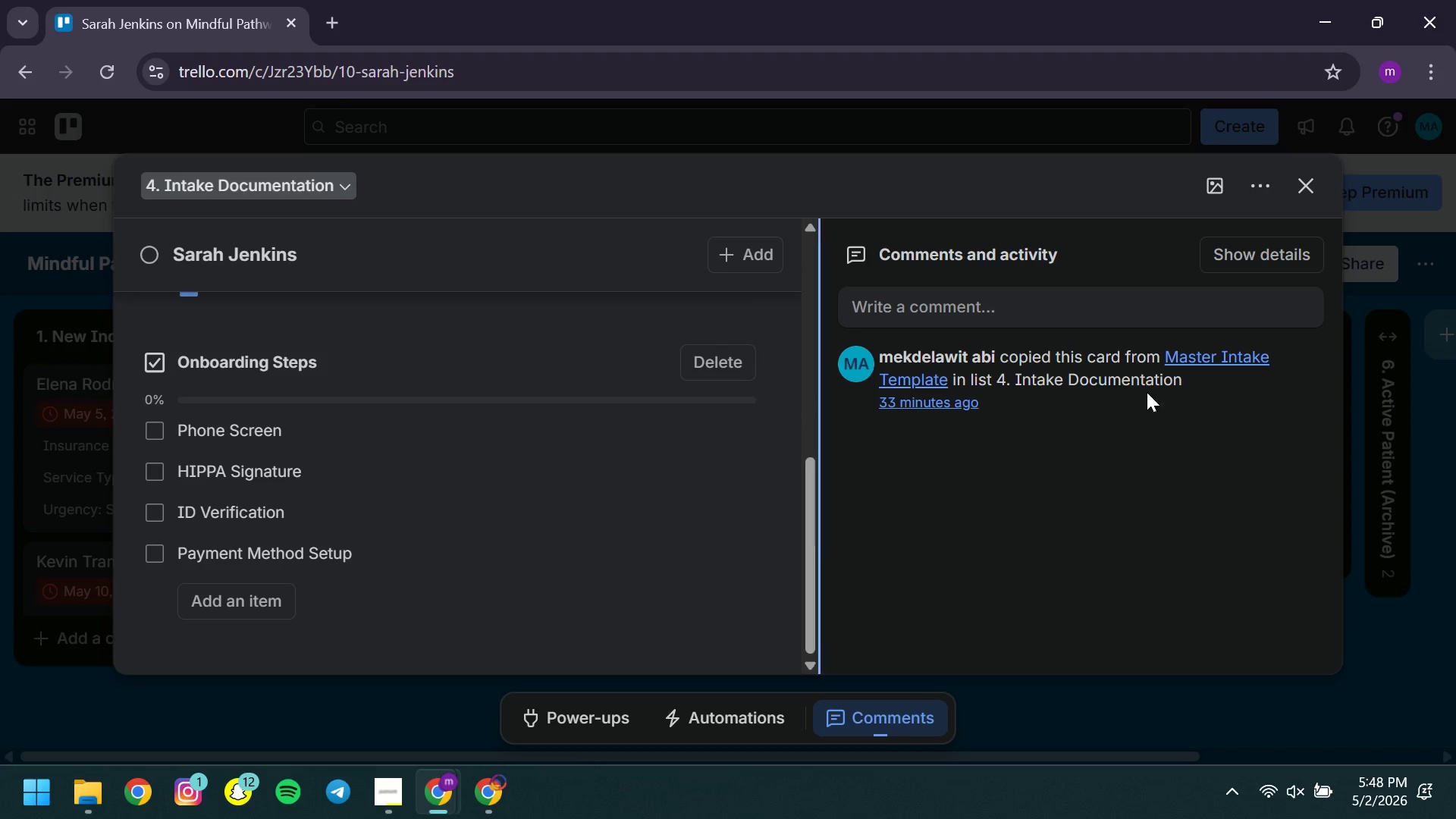 
left_click([1062, 625])
 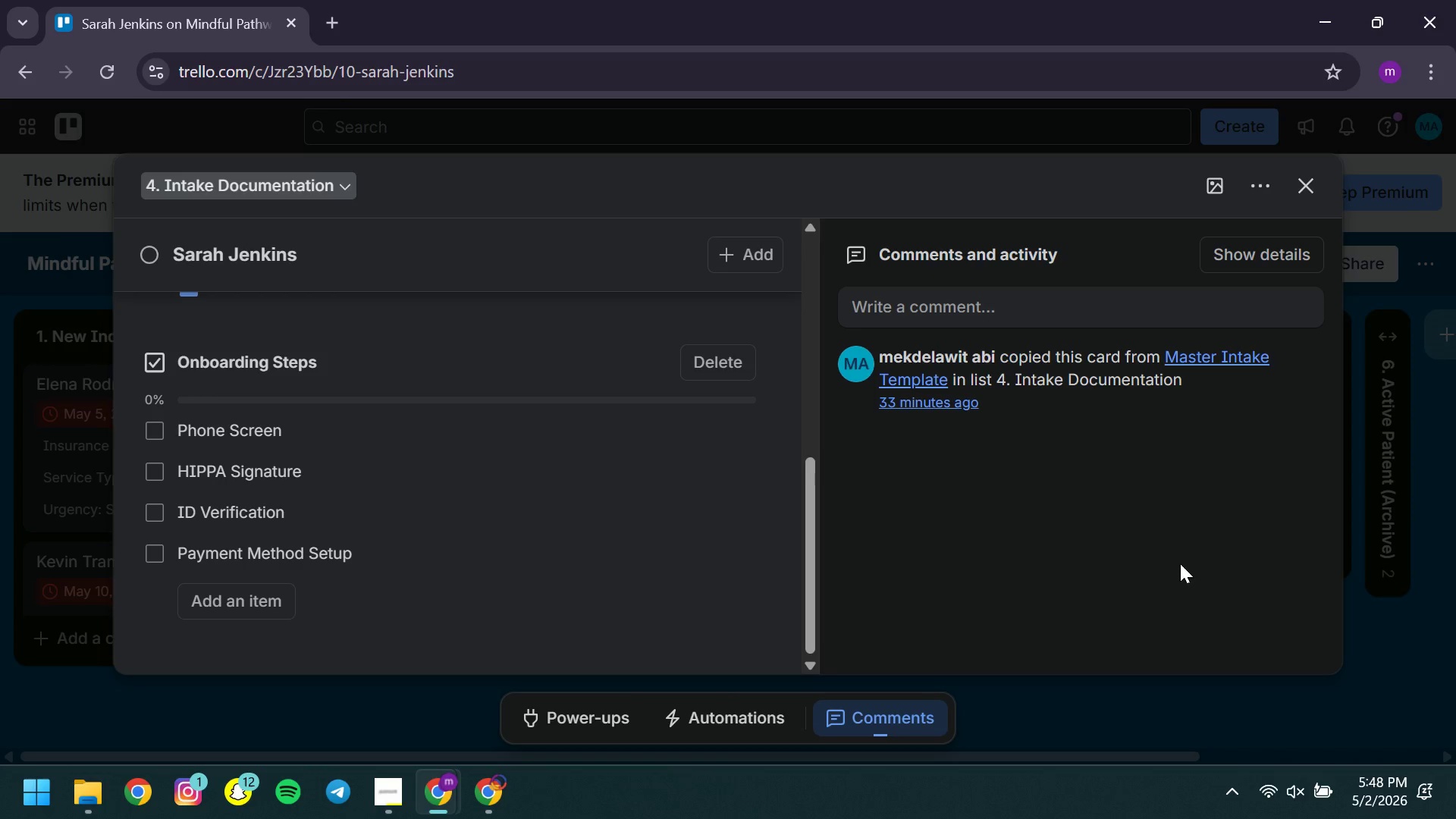 
left_click([1068, 552])
 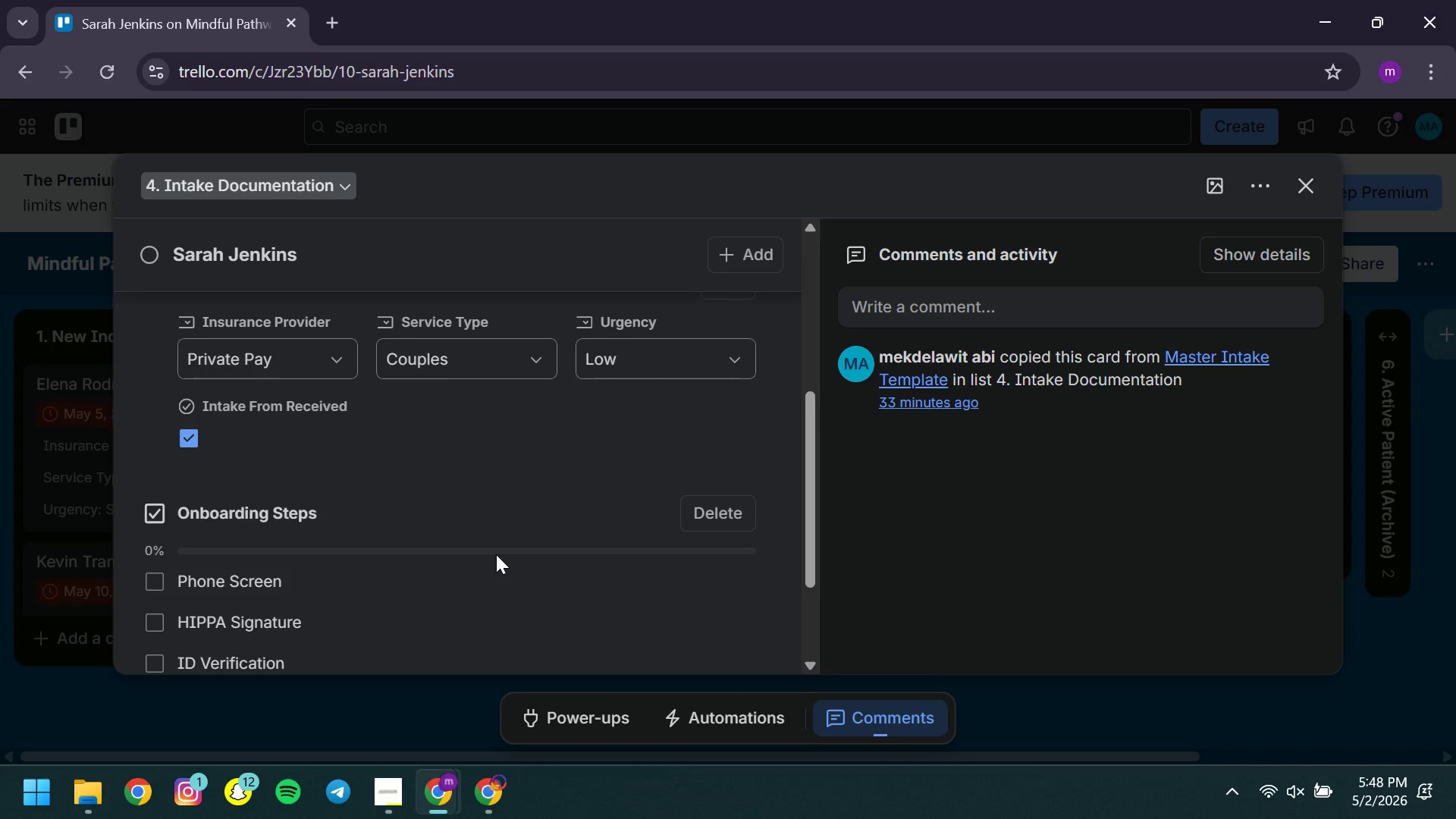 
wait(11.55)
 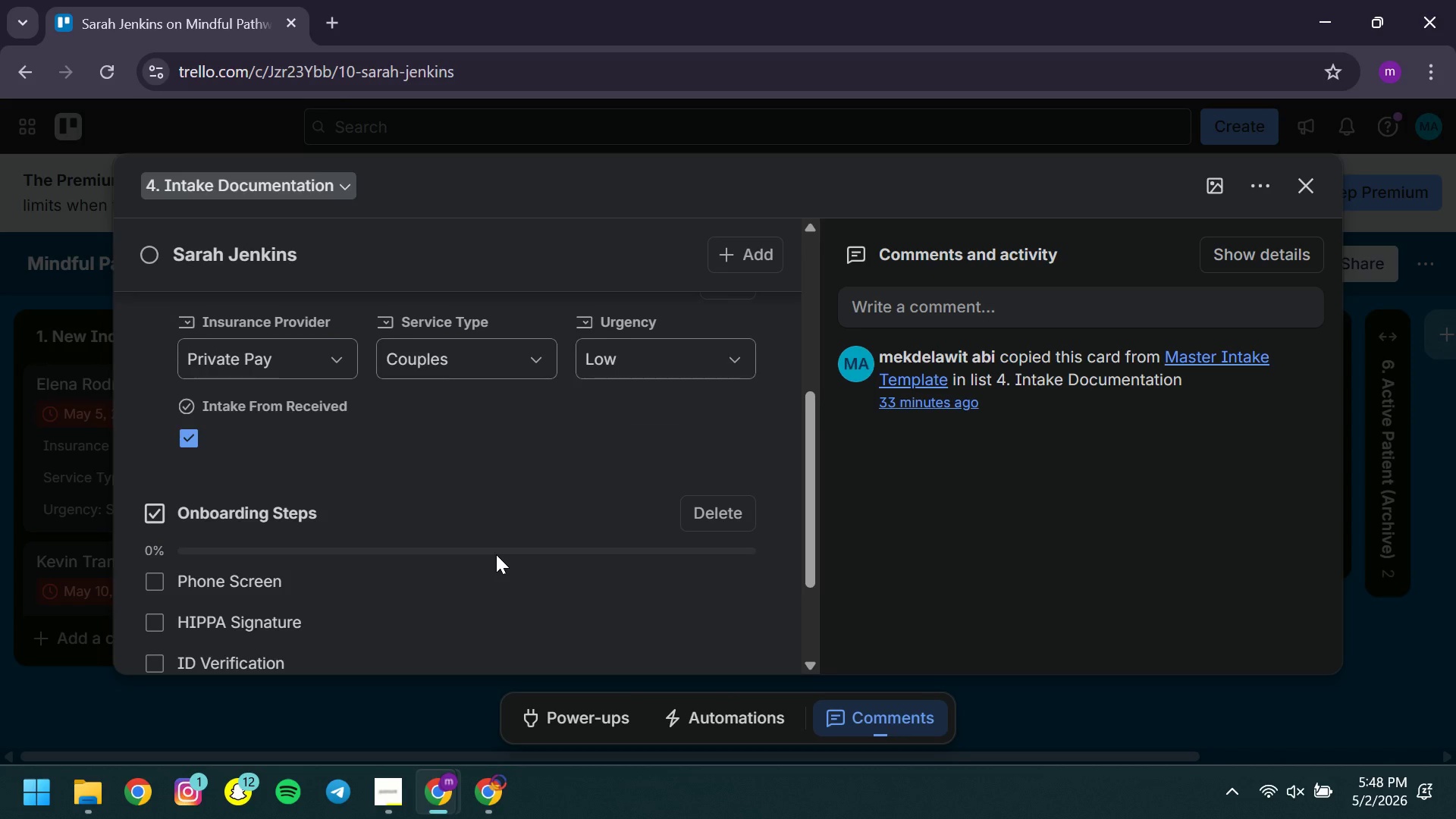 
hold_key(key=ControlLeft, duration=1.52)
 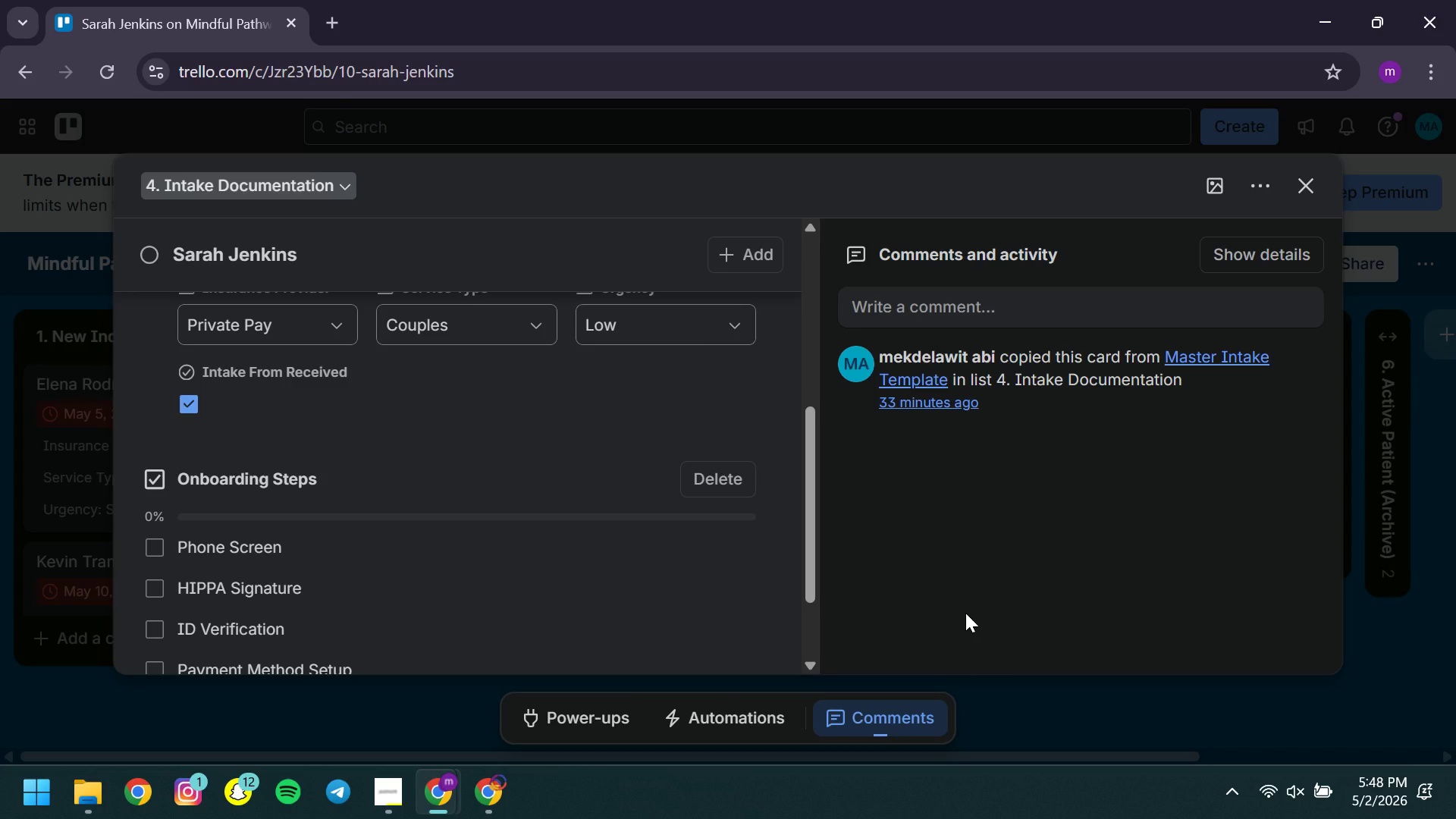 
hold_key(key=ControlLeft, duration=1.03)
 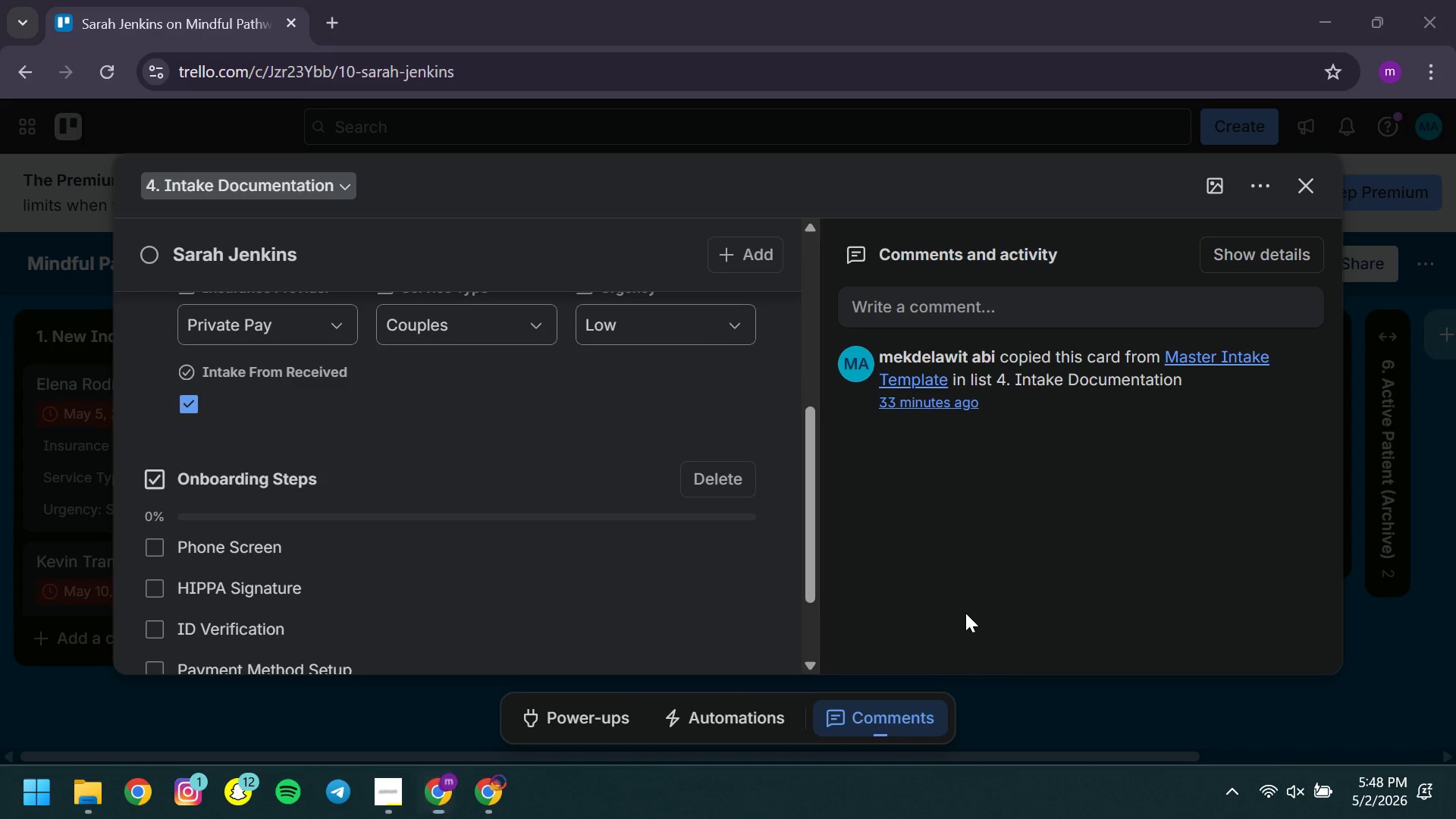 
hold_key(key=MetaLeft, duration=1.23)
 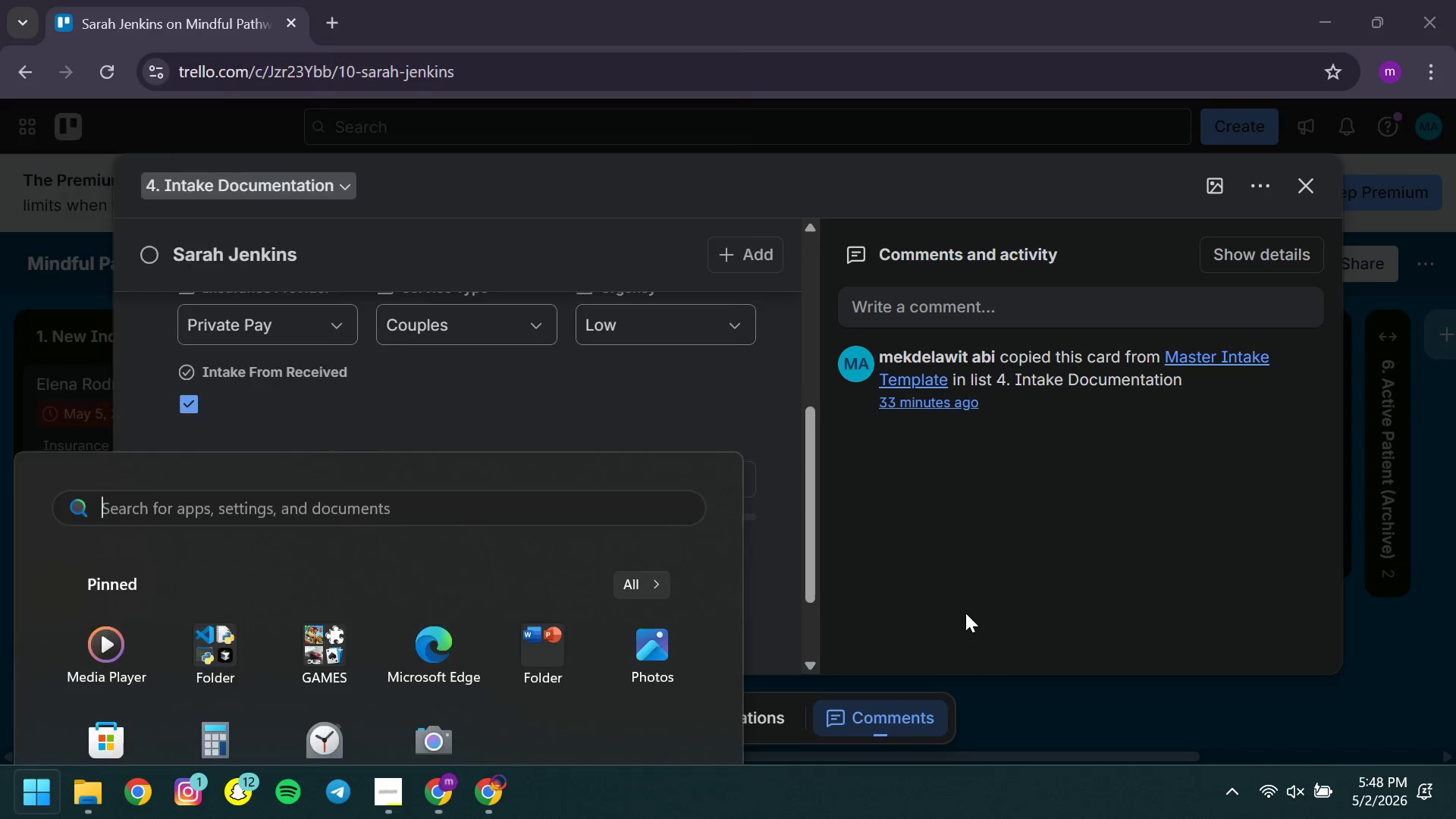 
hold_key(key=MetaLeft, duration=0.56)
 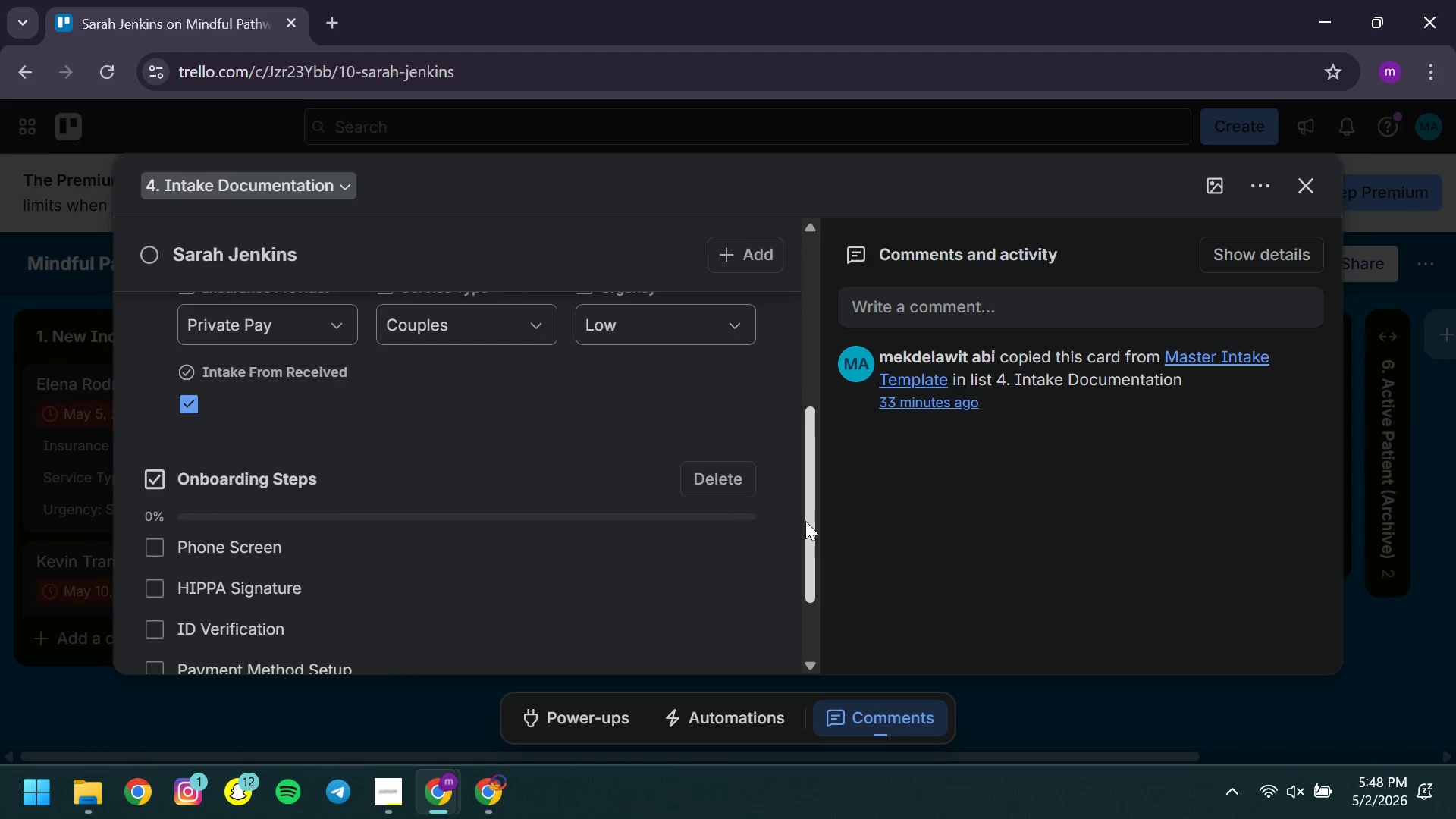 
key(Meta+Shift+S)
 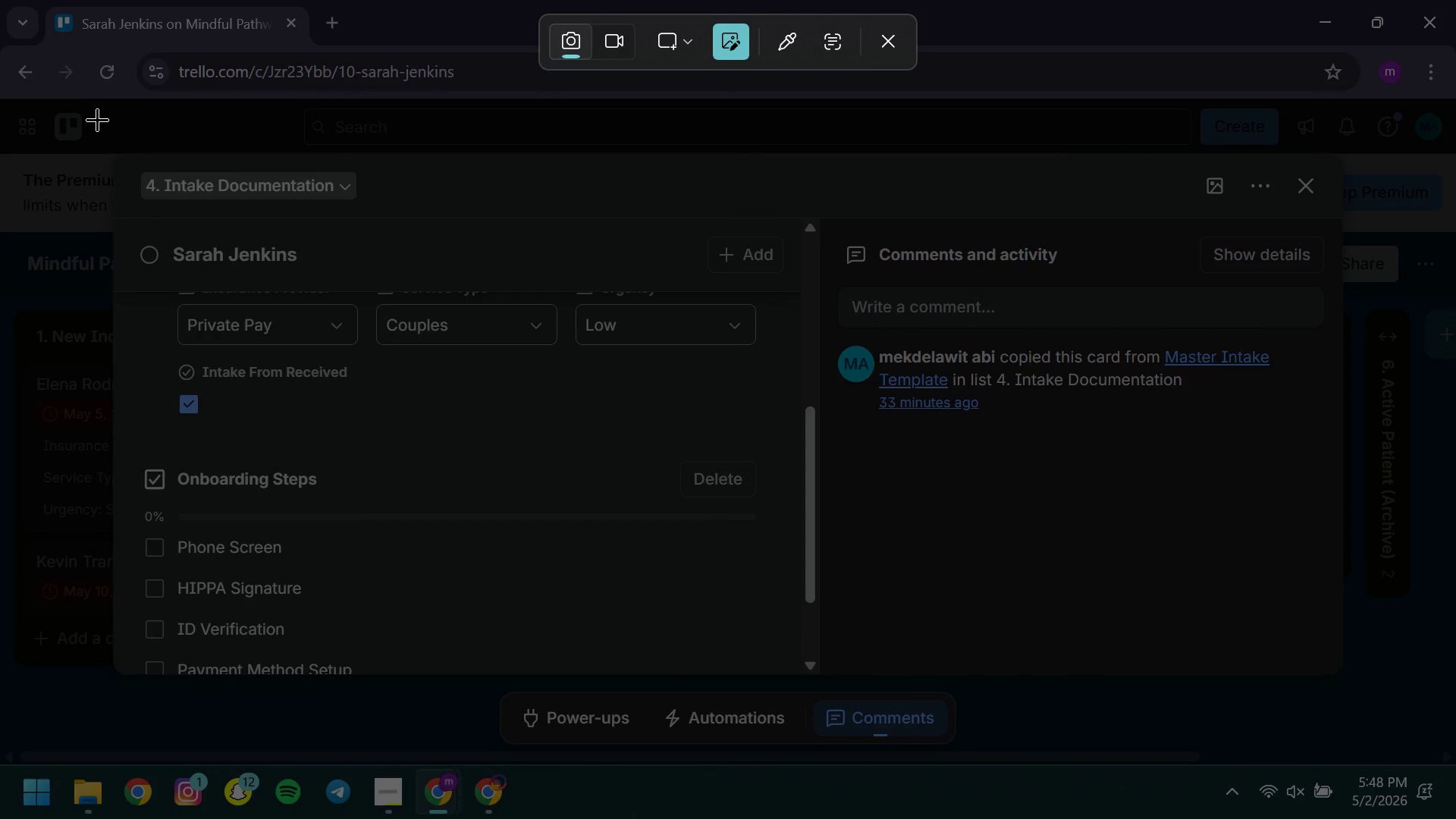 
wait(5.31)
 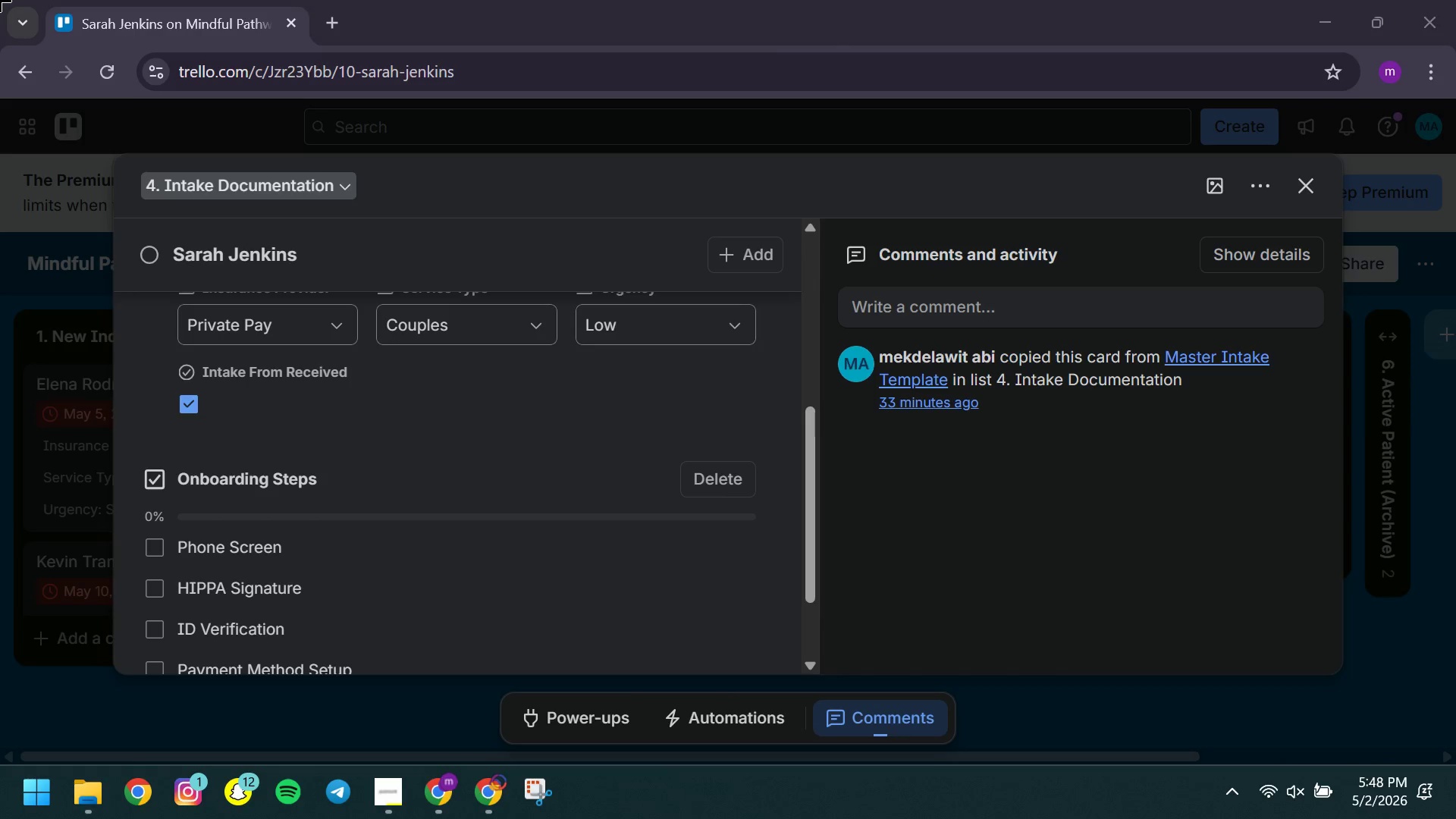 
left_click_drag(start_coordinate=[0, 89], to_coordinate=[841, 755])
 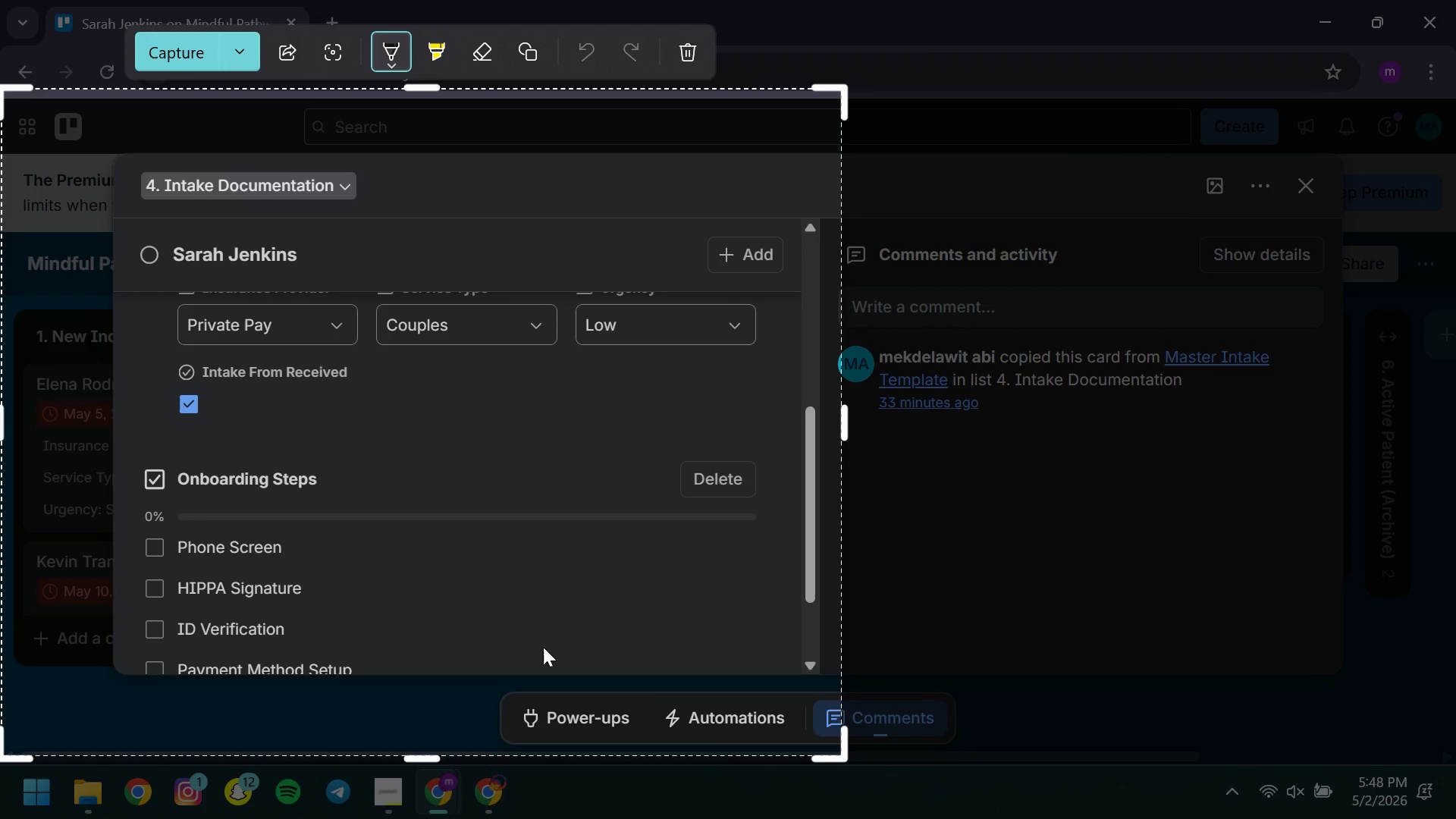 
key(Control+ControlLeft)
 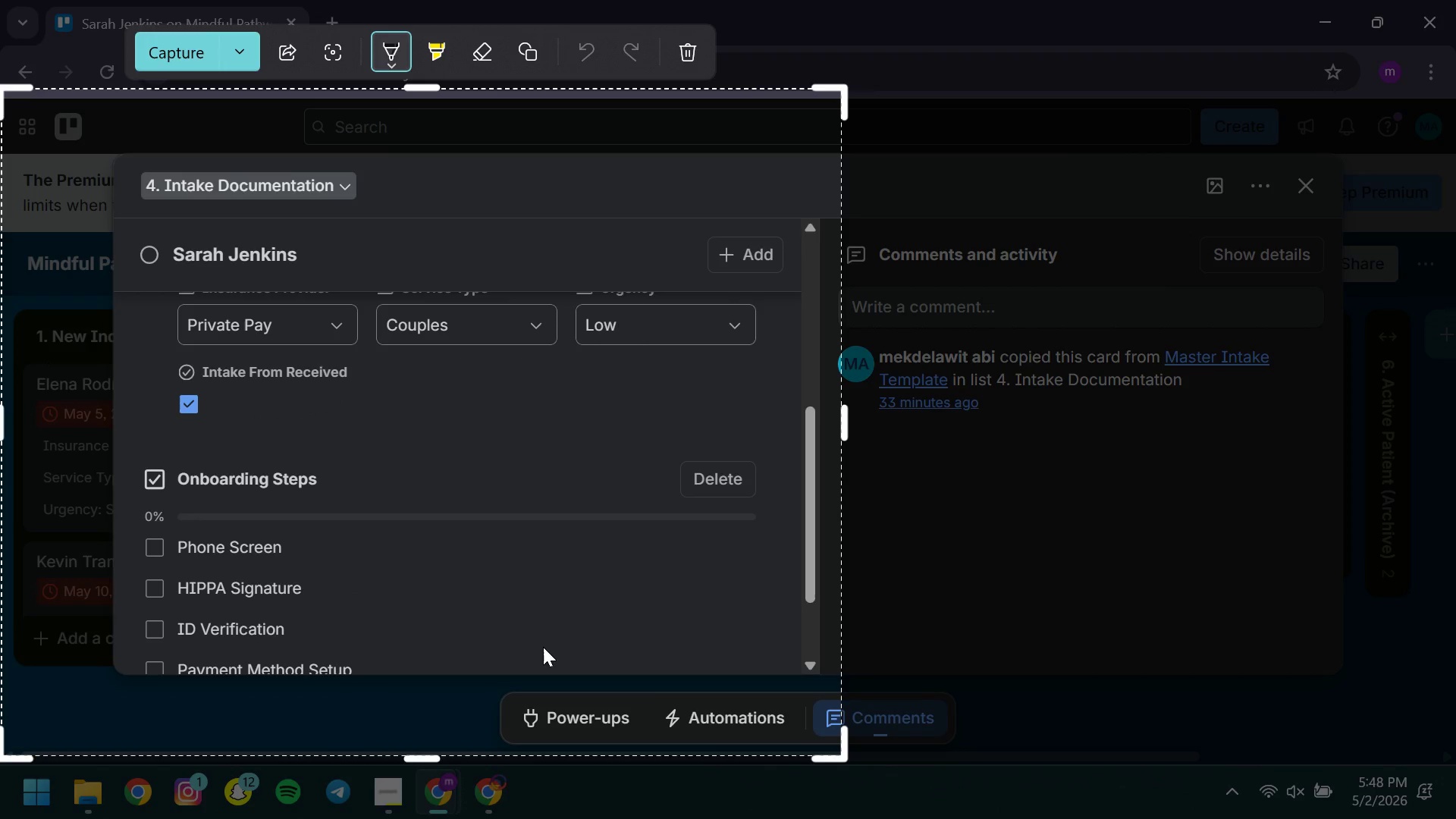 
key(Control+S)
 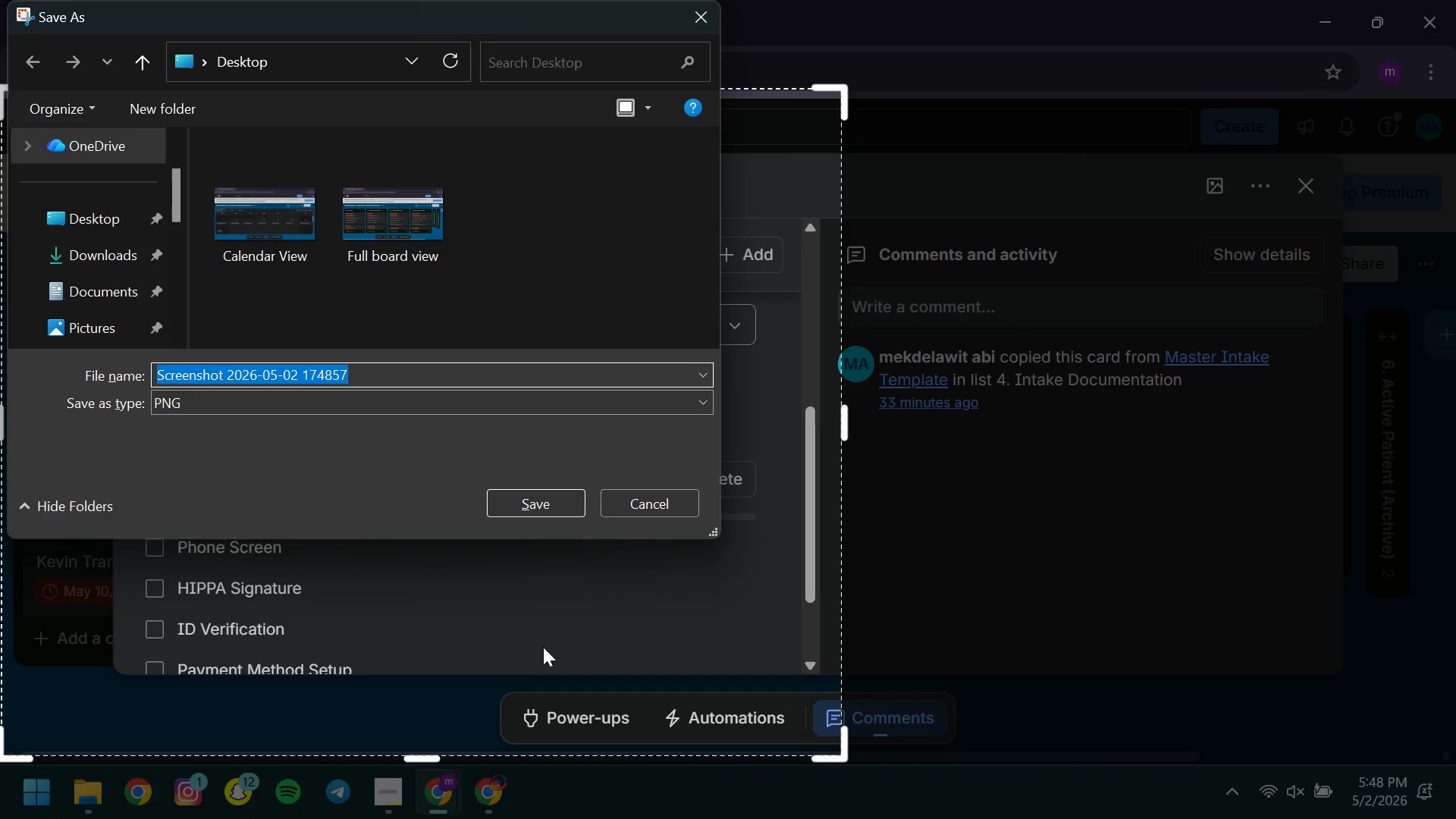 
type(Card View )
 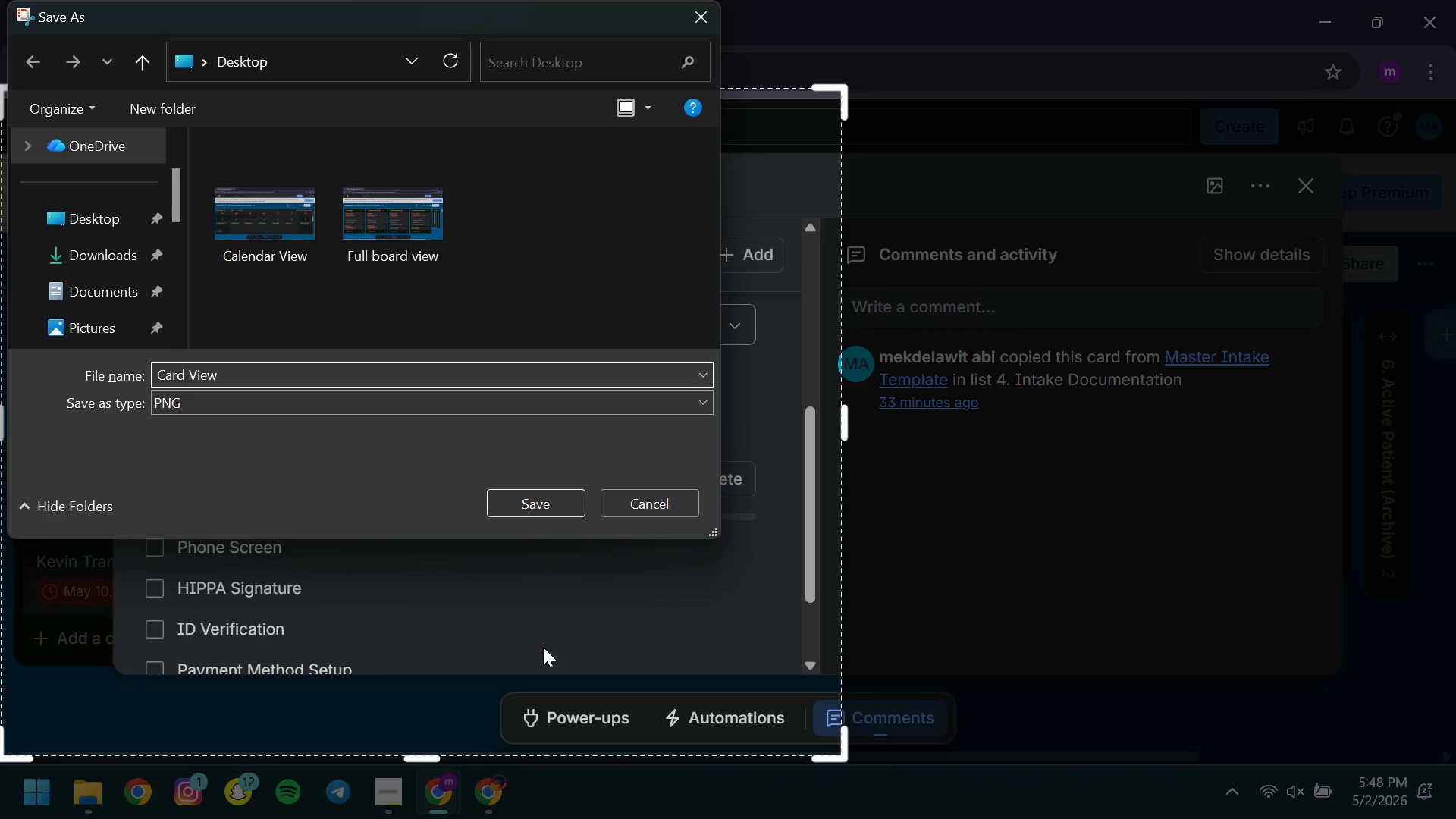 
key(Enter)
 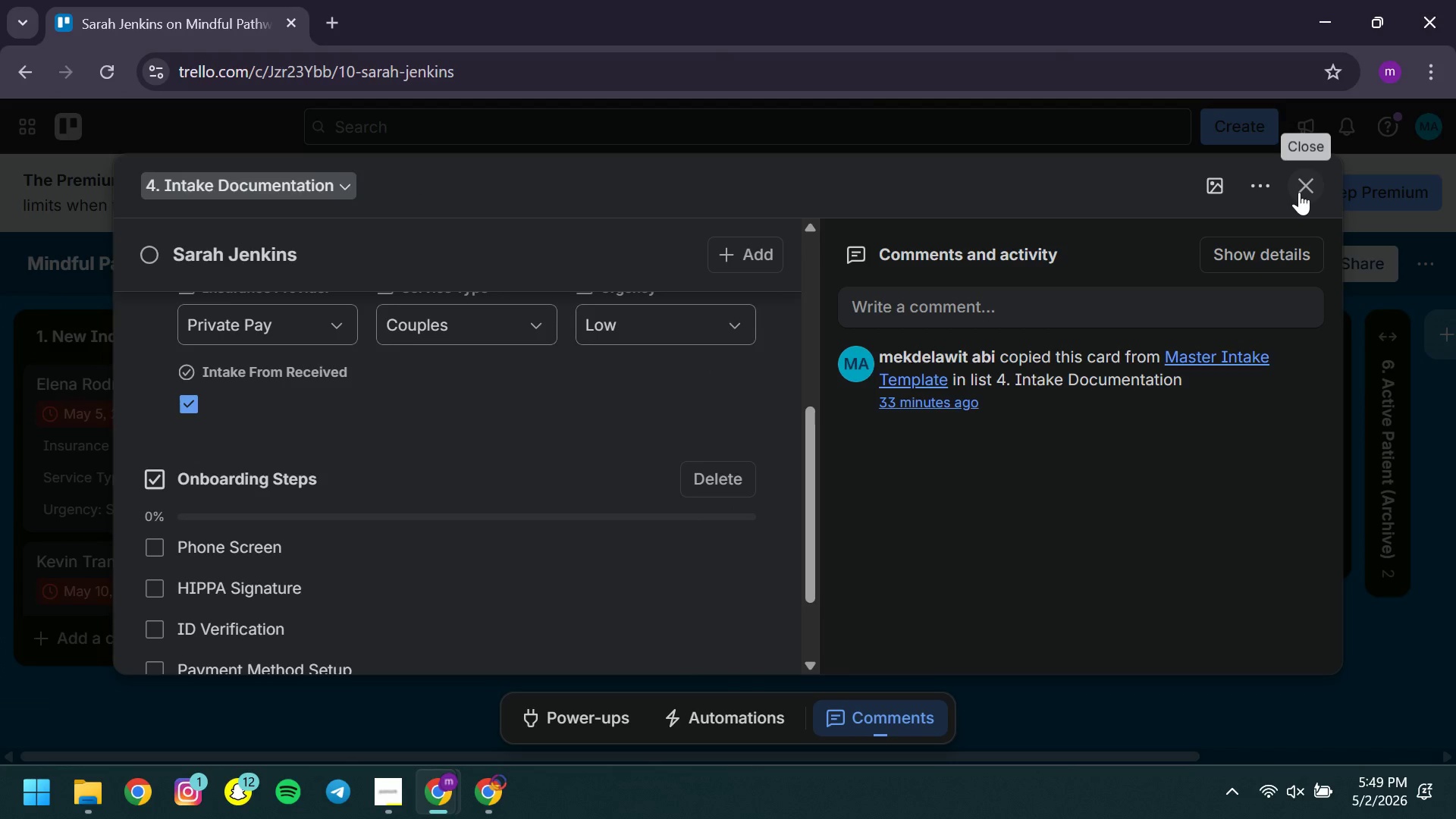 
left_click([1299, 192])
 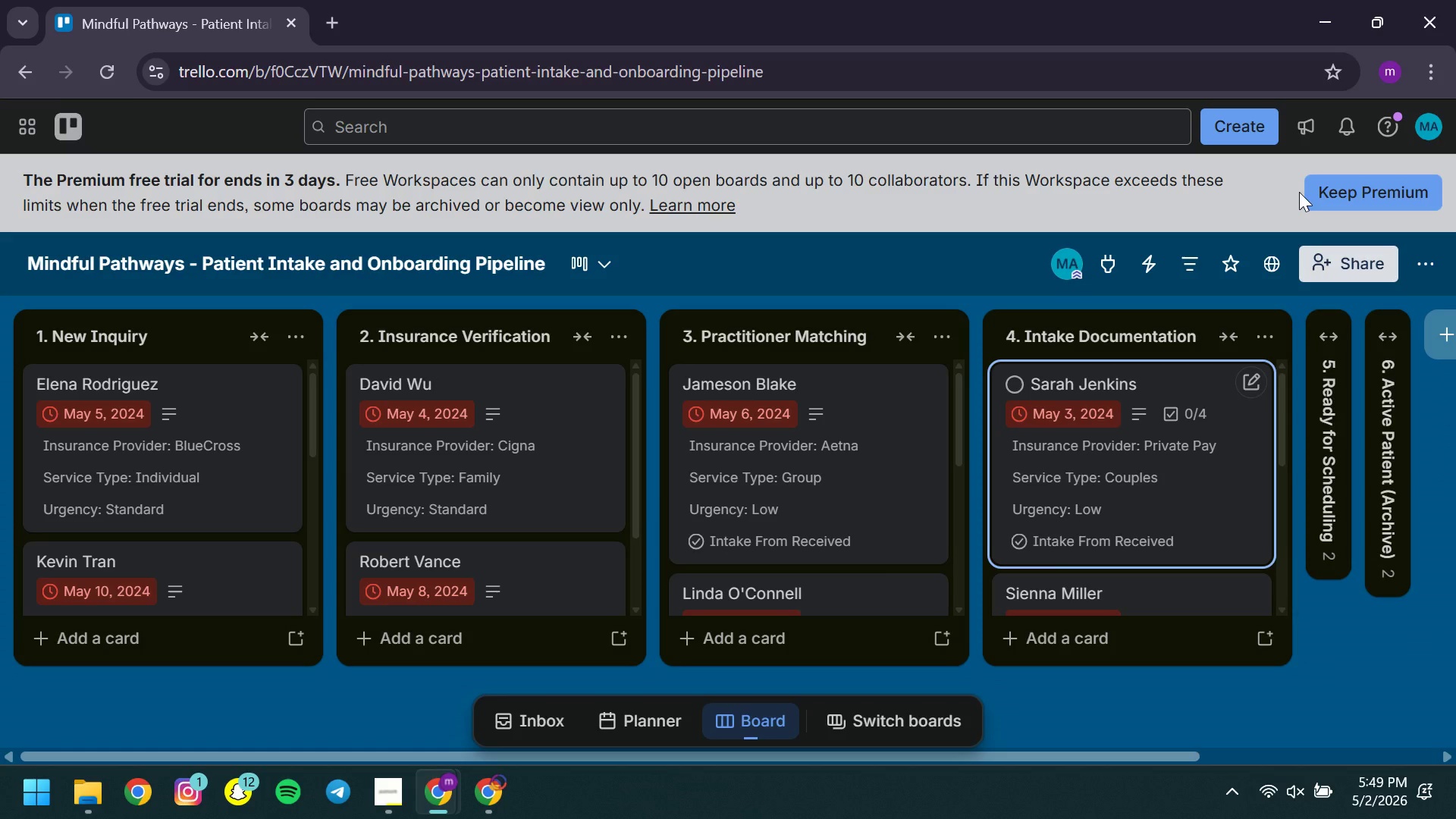 
wait(13.7)
 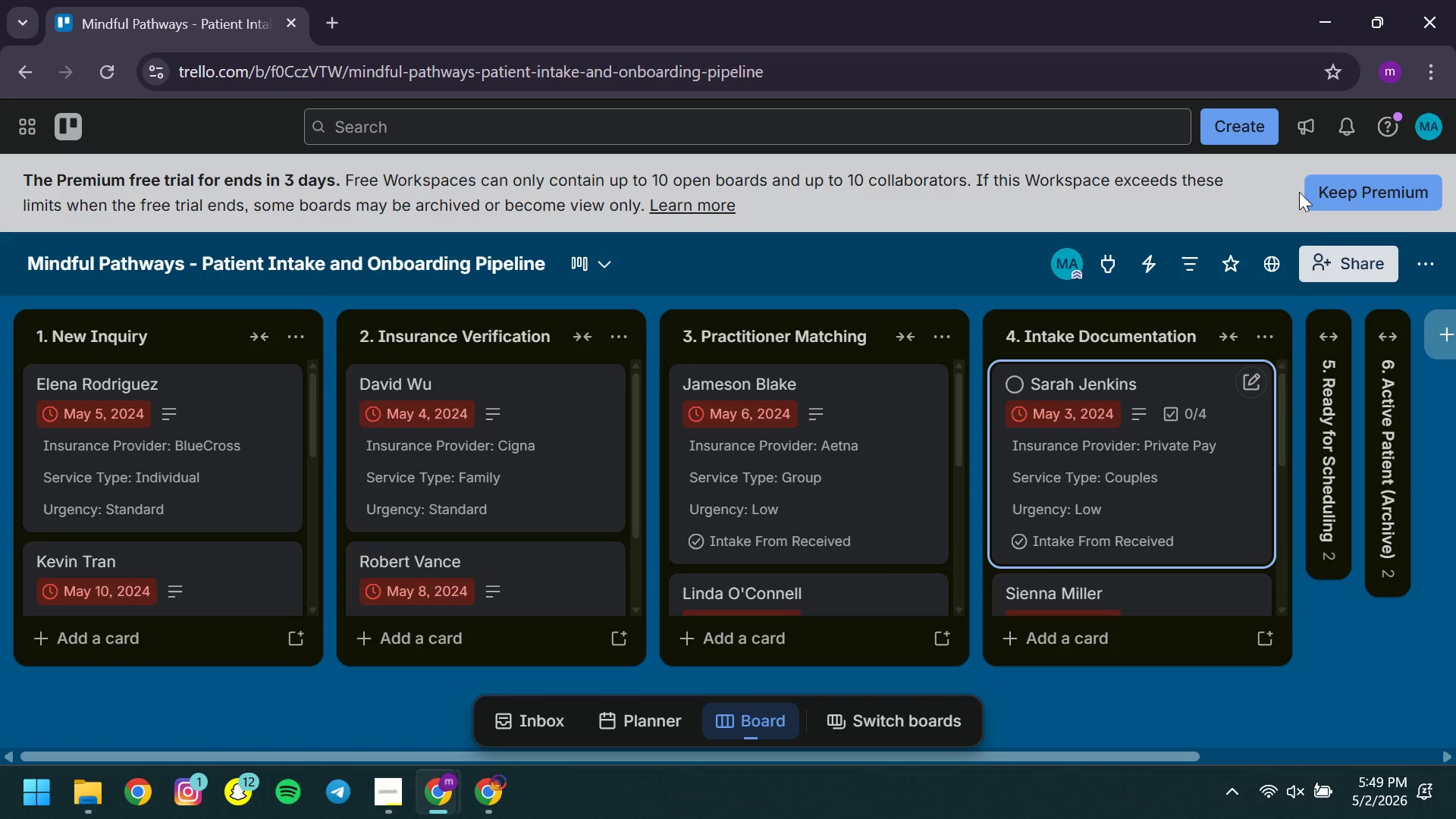 
left_click([1407, 258])
 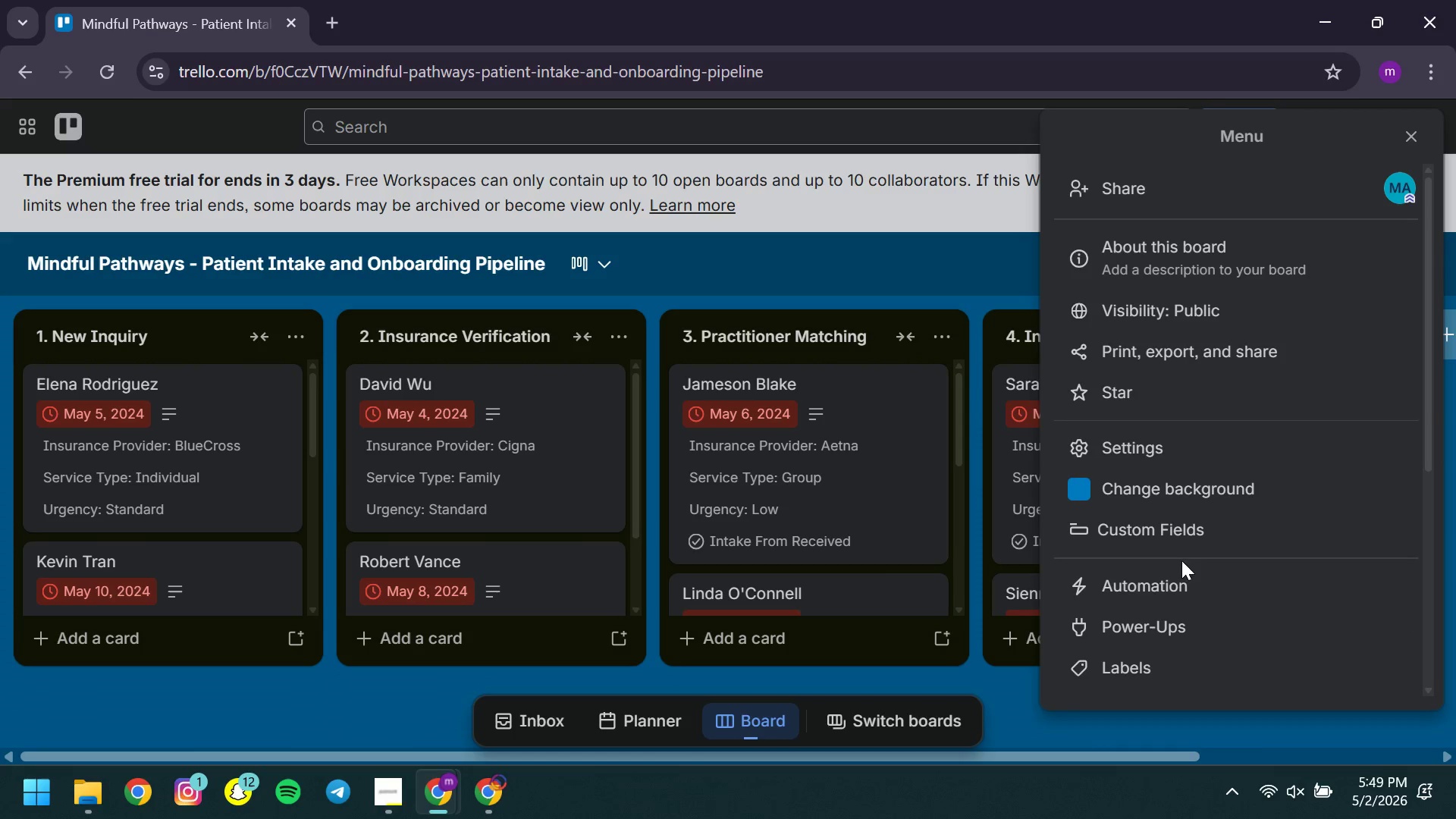 
left_click([1172, 577])
 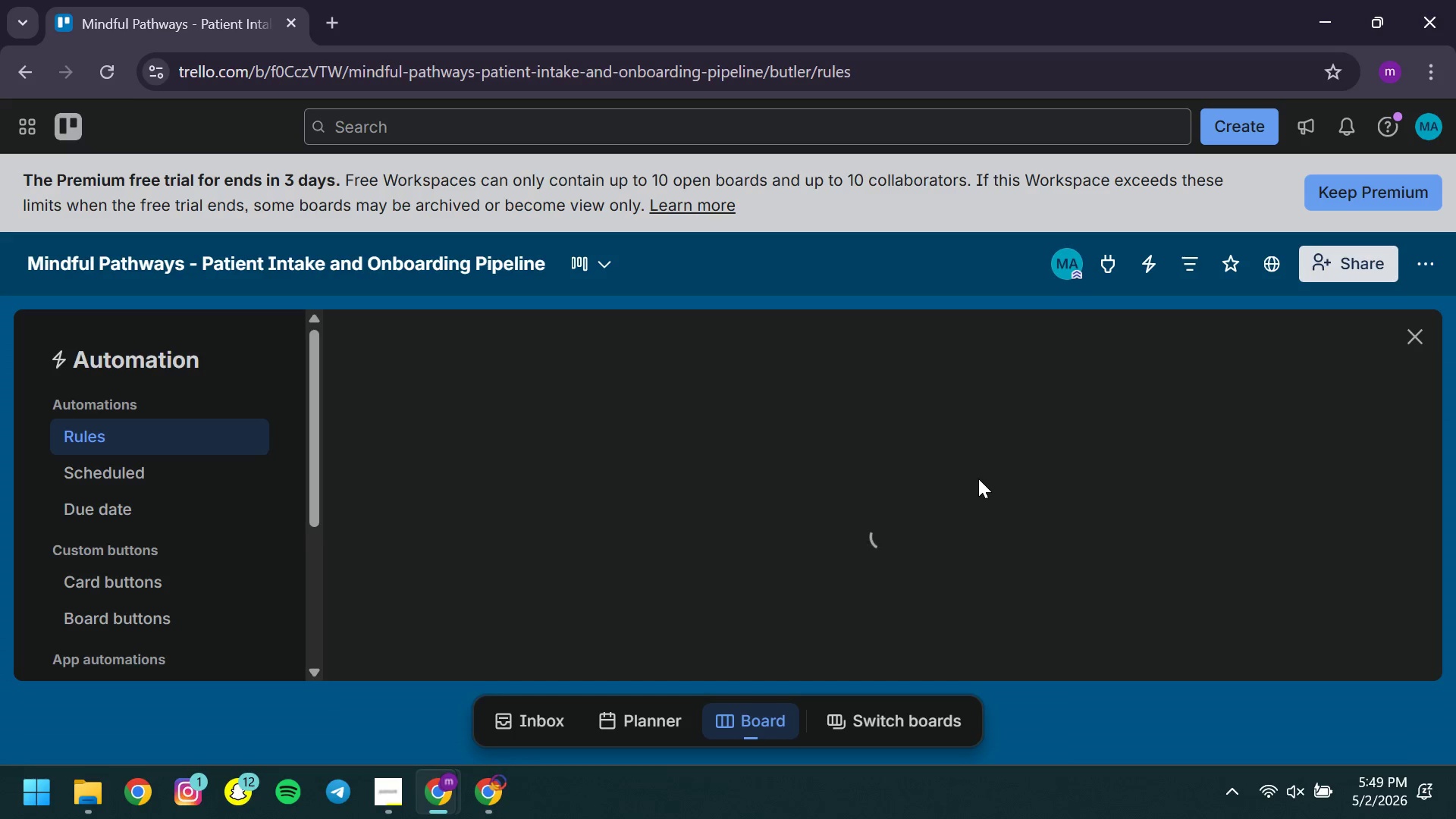 
wait(13.33)
 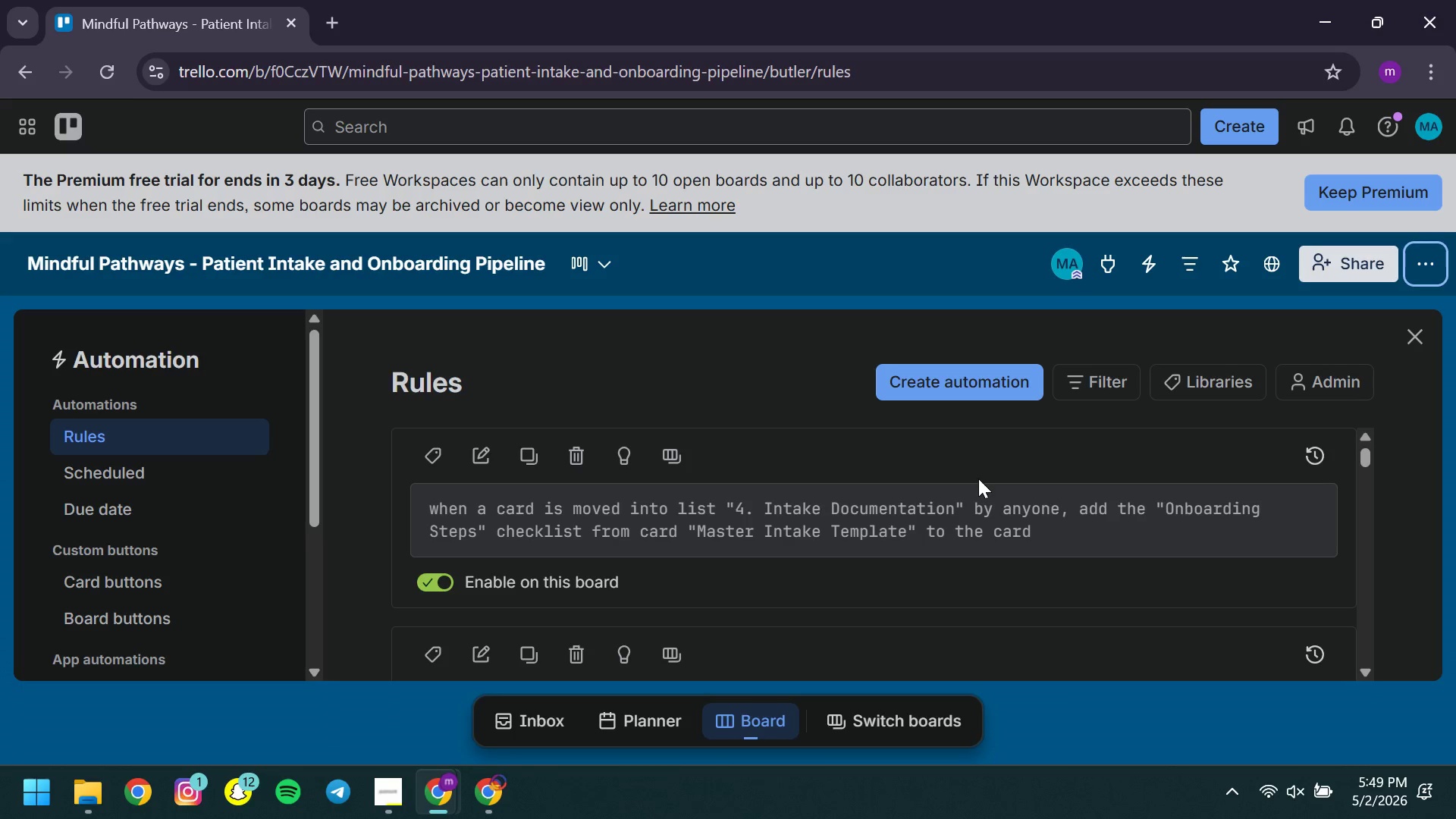 
key(Meta+Shift+S)
 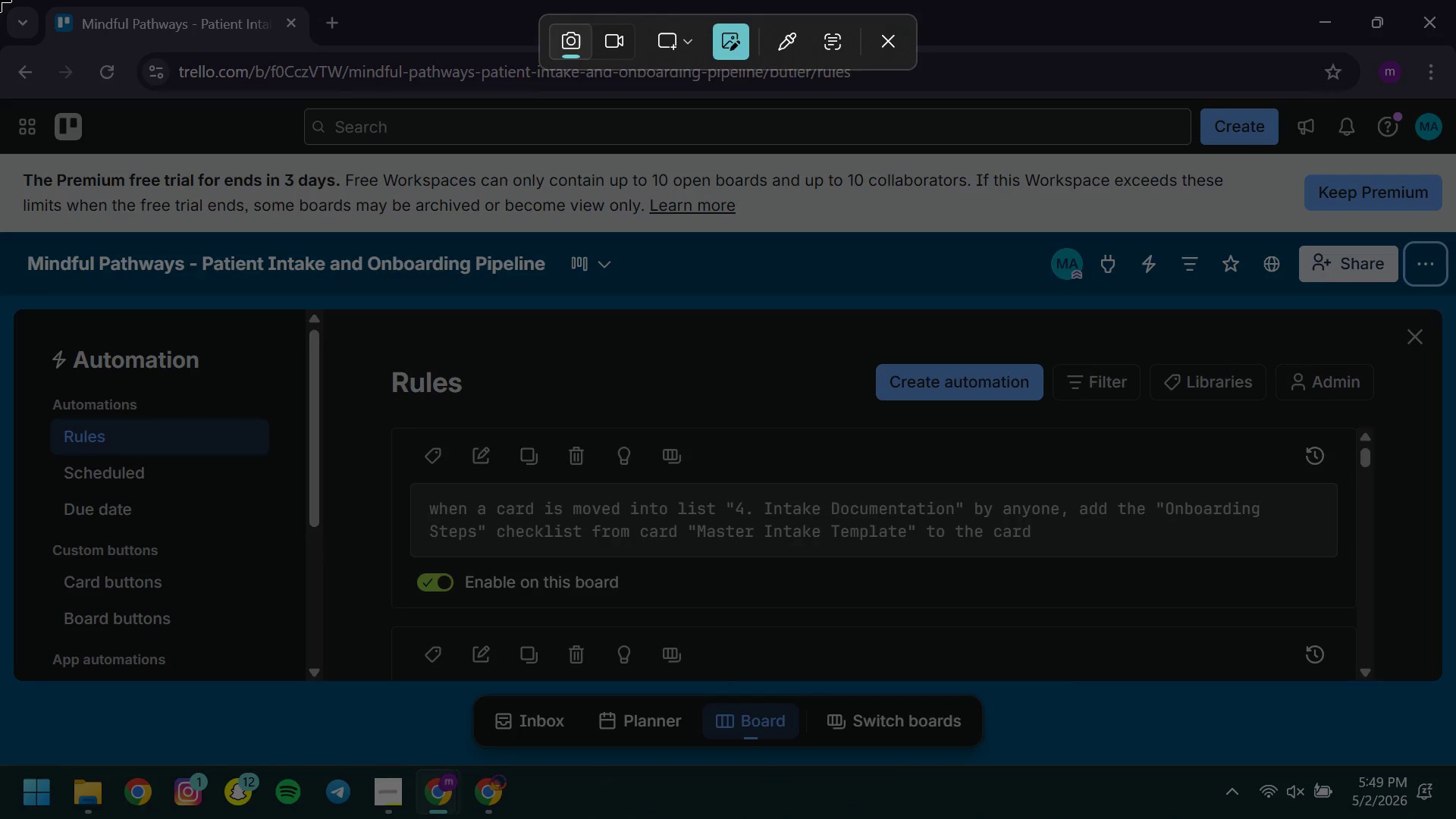 
left_click_drag(start_coordinate=[0, 0], to_coordinate=[1455, 761])
 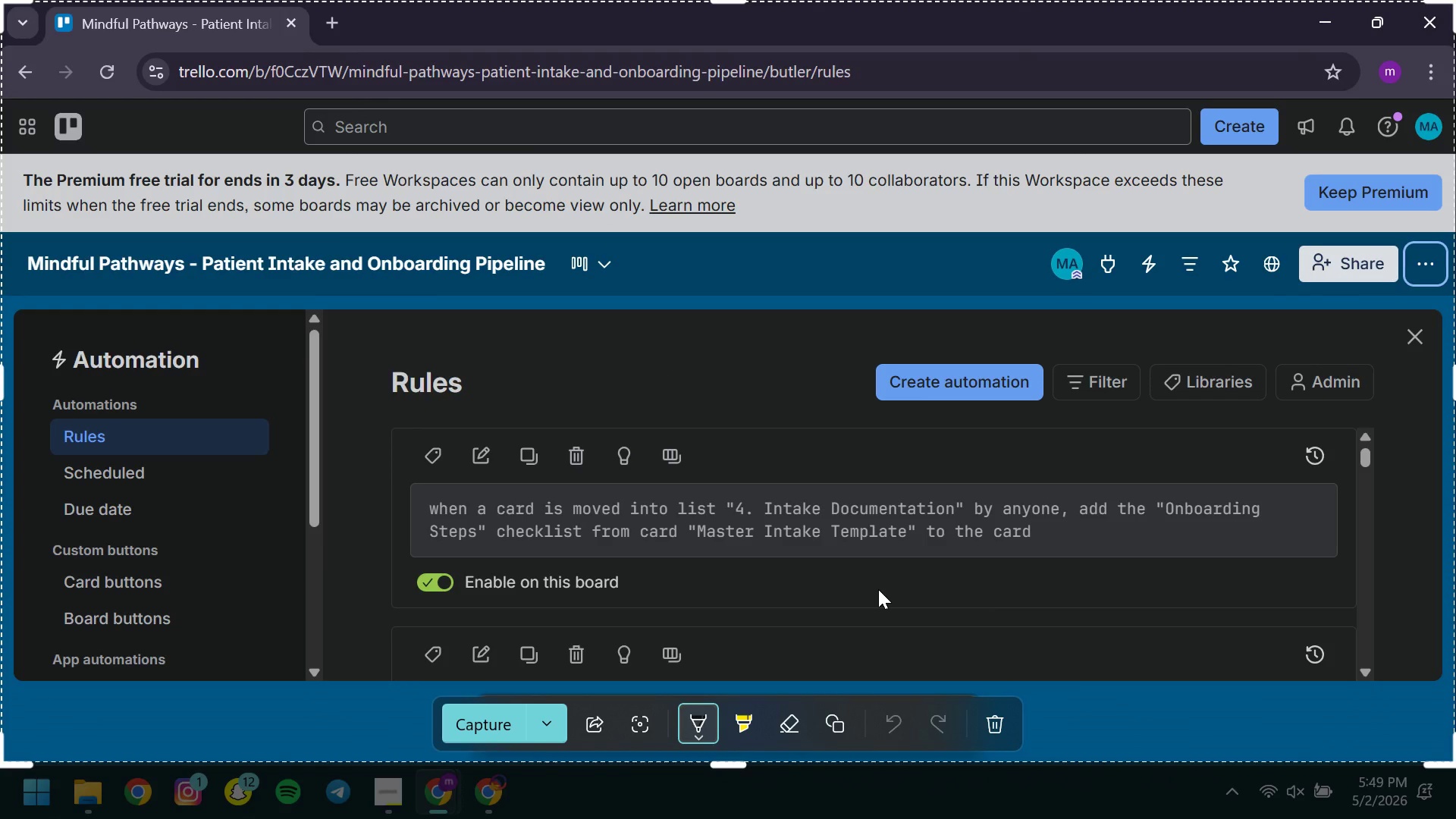 
key(Control+S)
 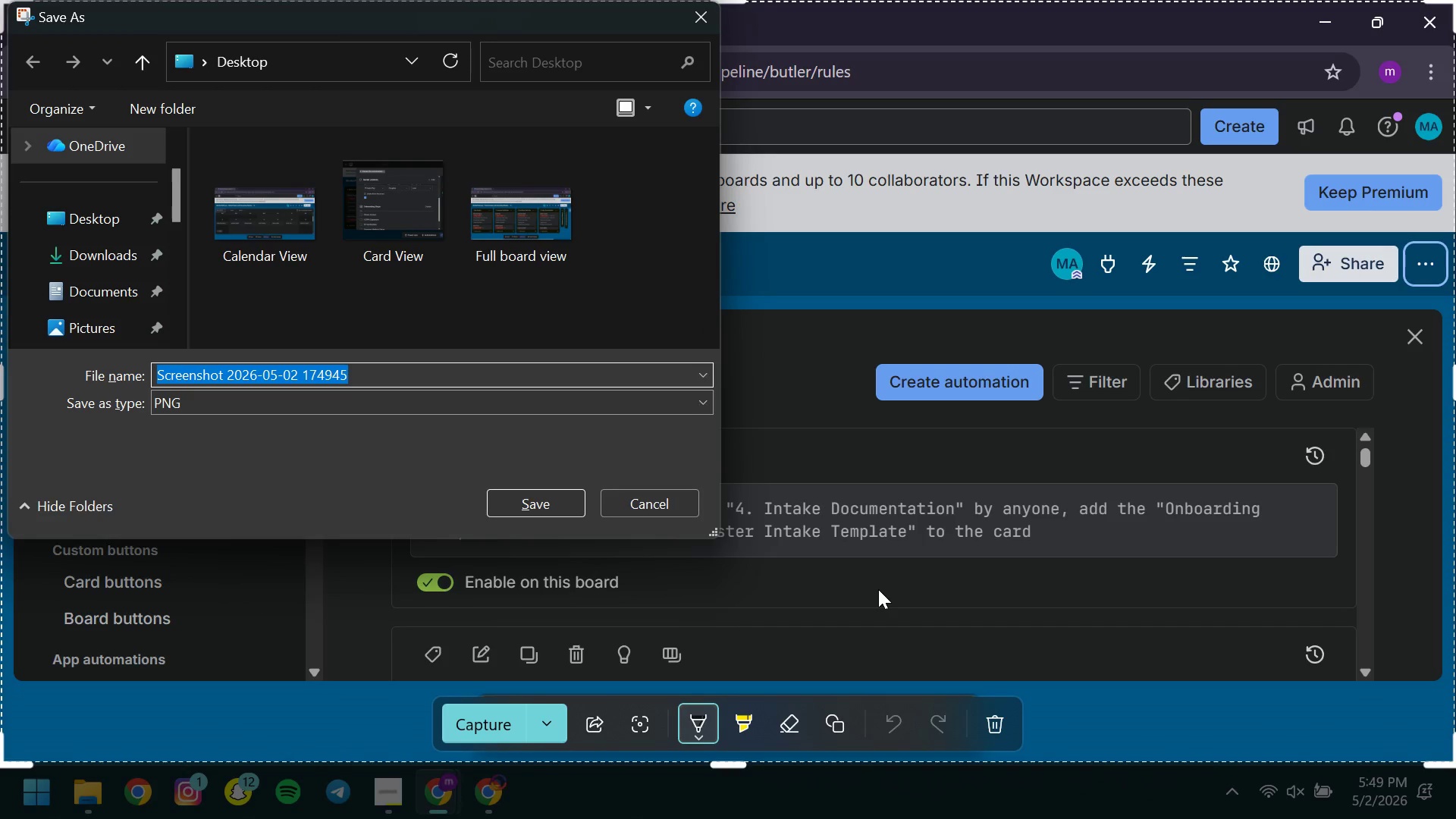 
type(Automation rule )
 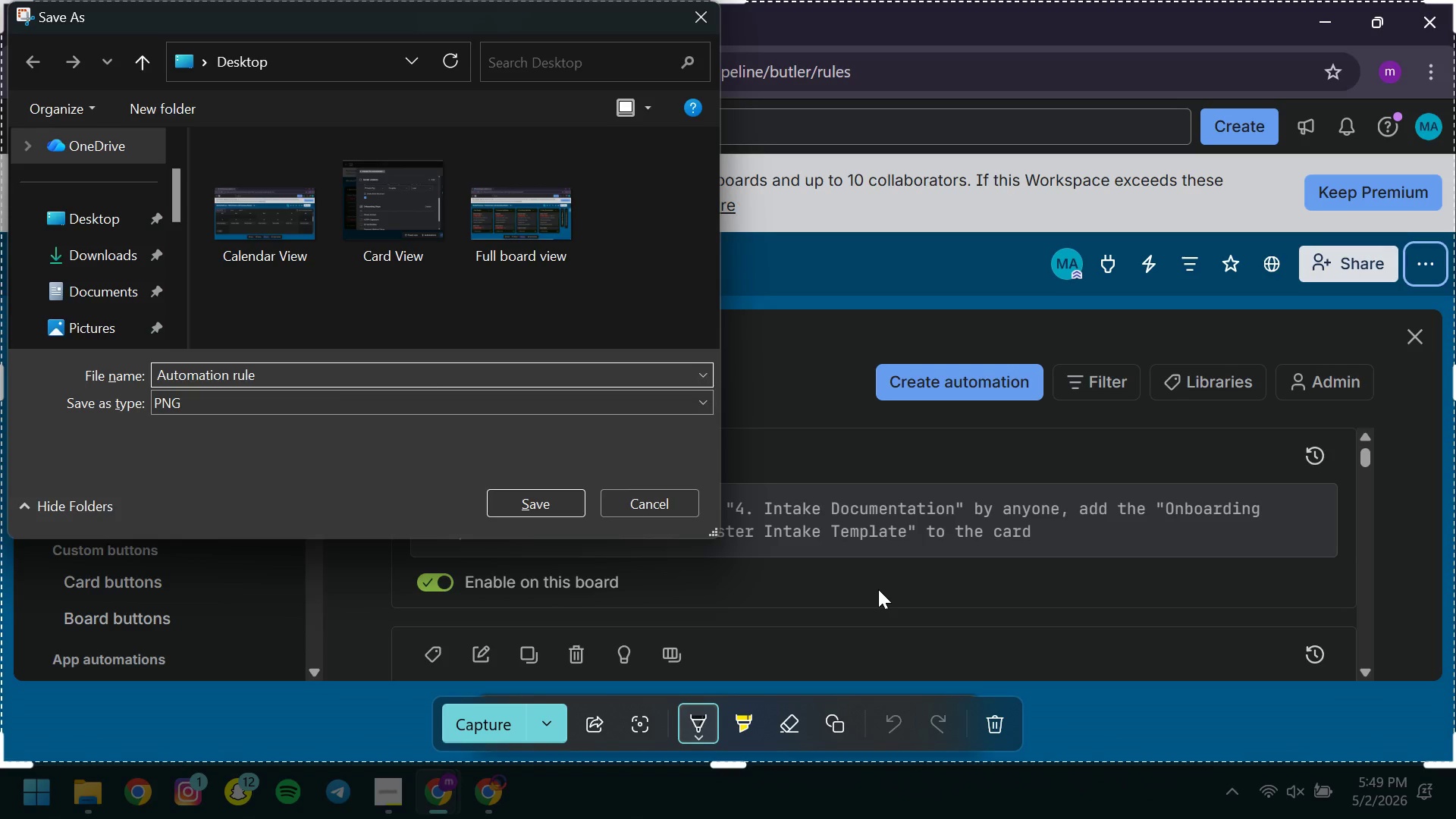 
key(Enter)
 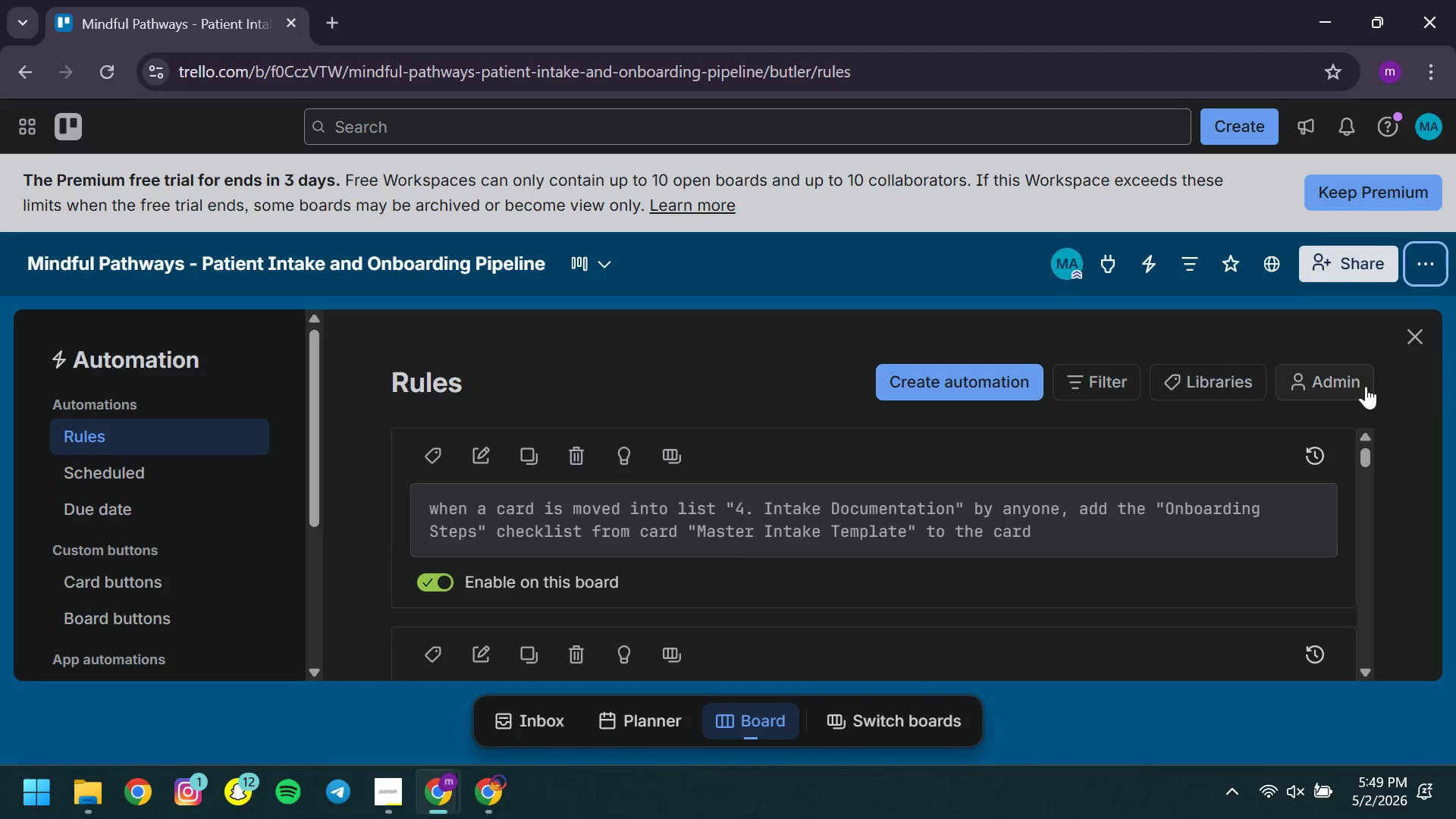 
left_click([1416, 337])
 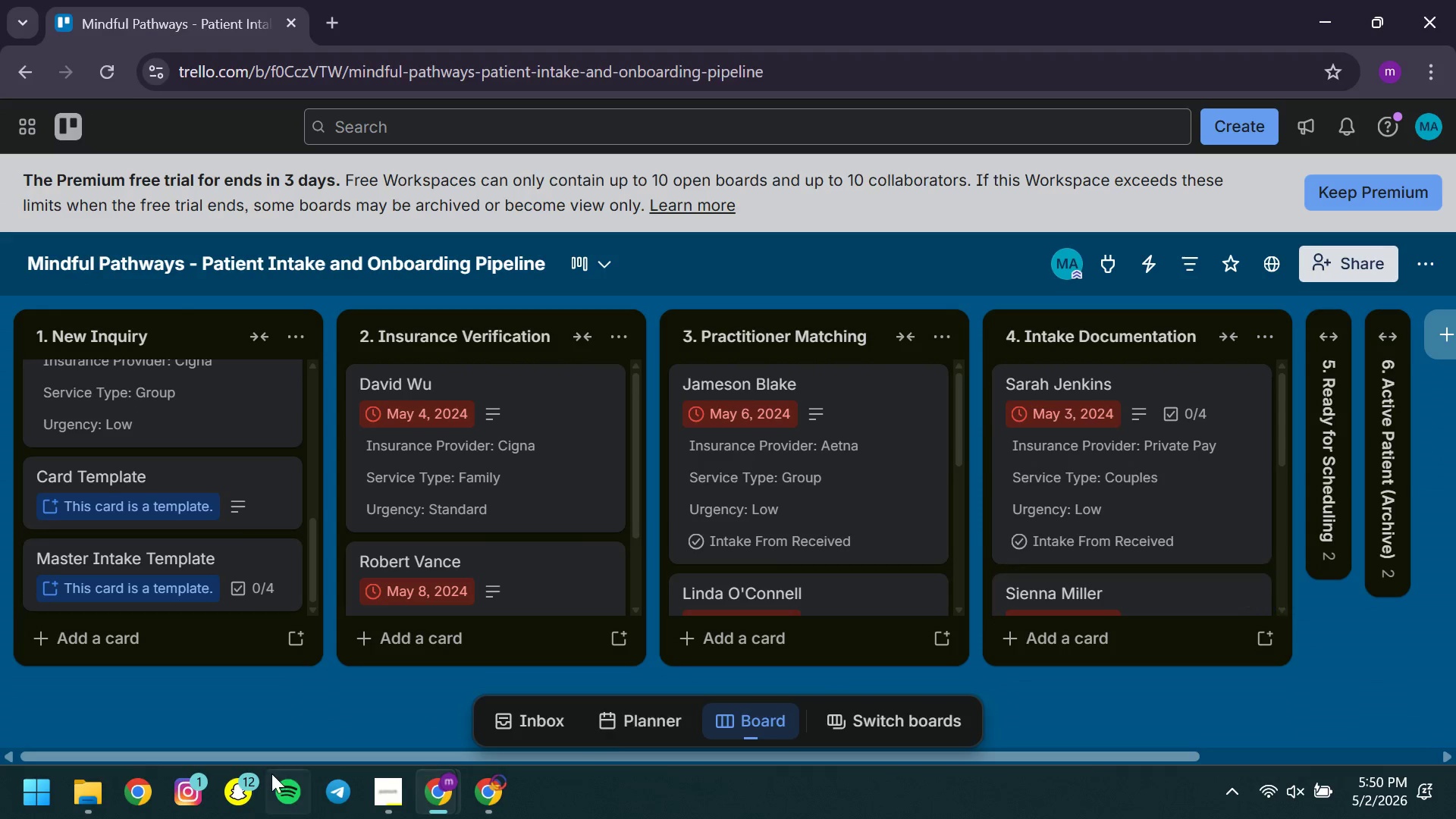 
wait(8.98)
 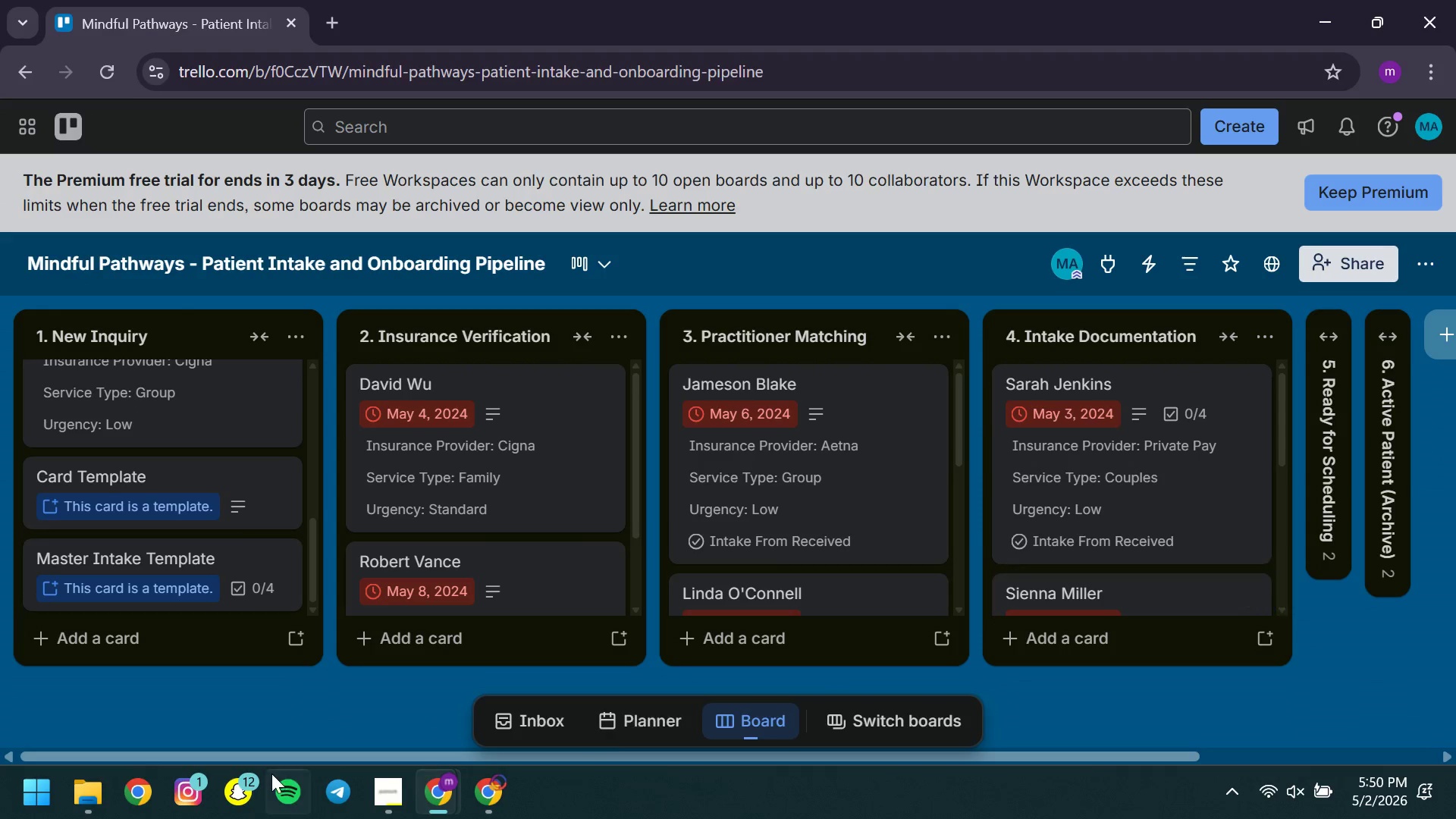 
left_click([879, 513])
 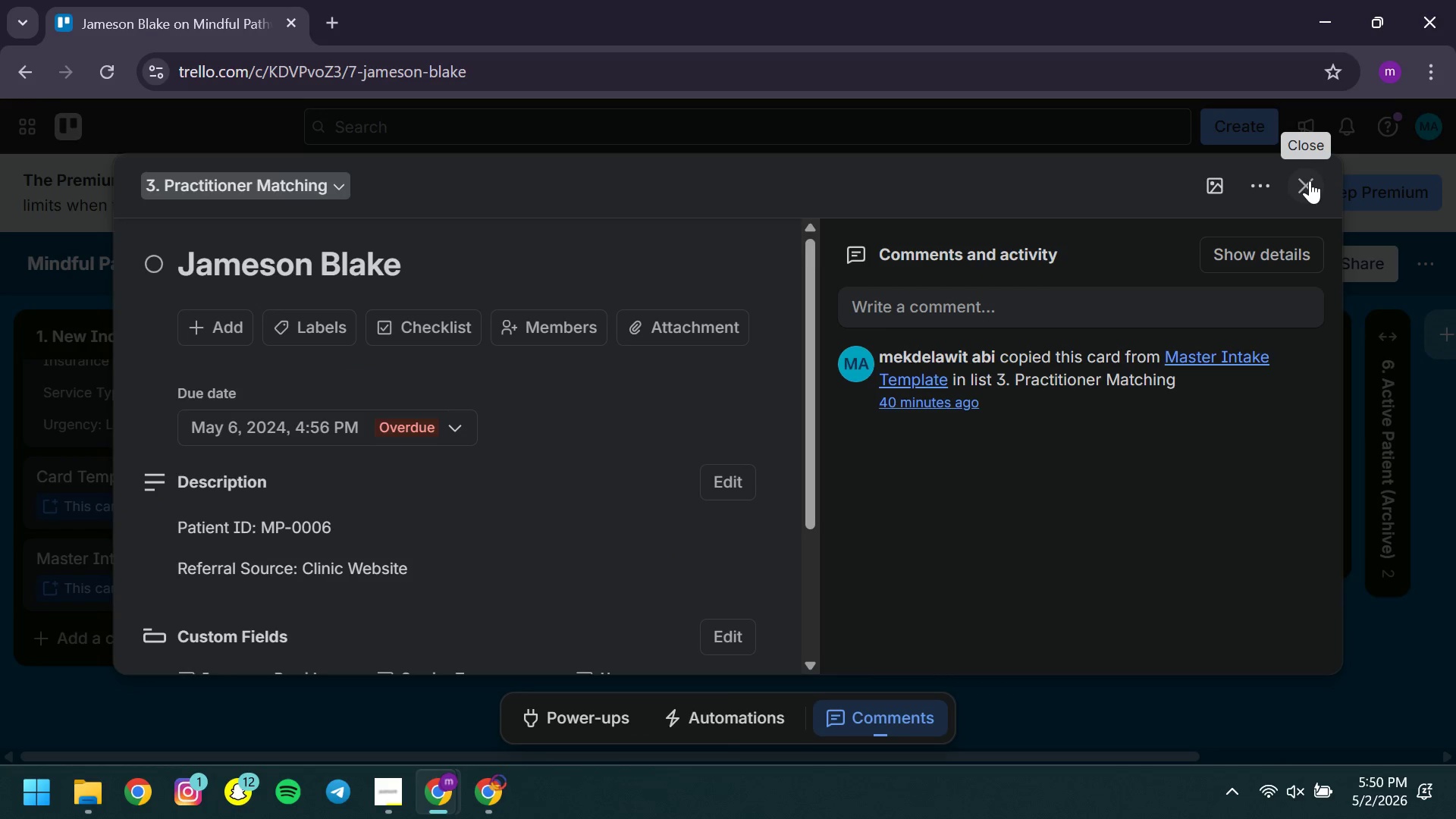 
left_click([1310, 180])
 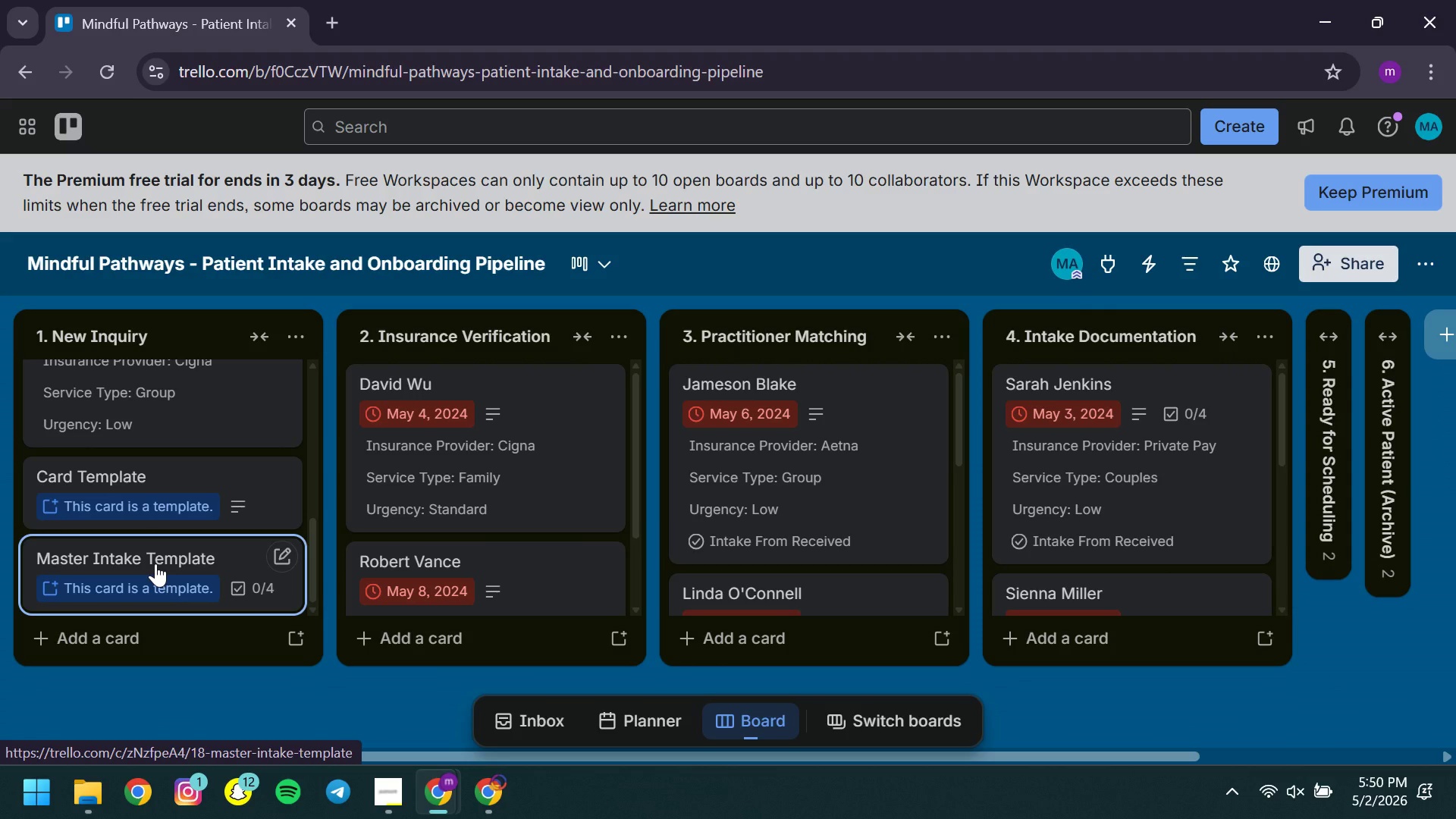 
left_click([155, 563])
 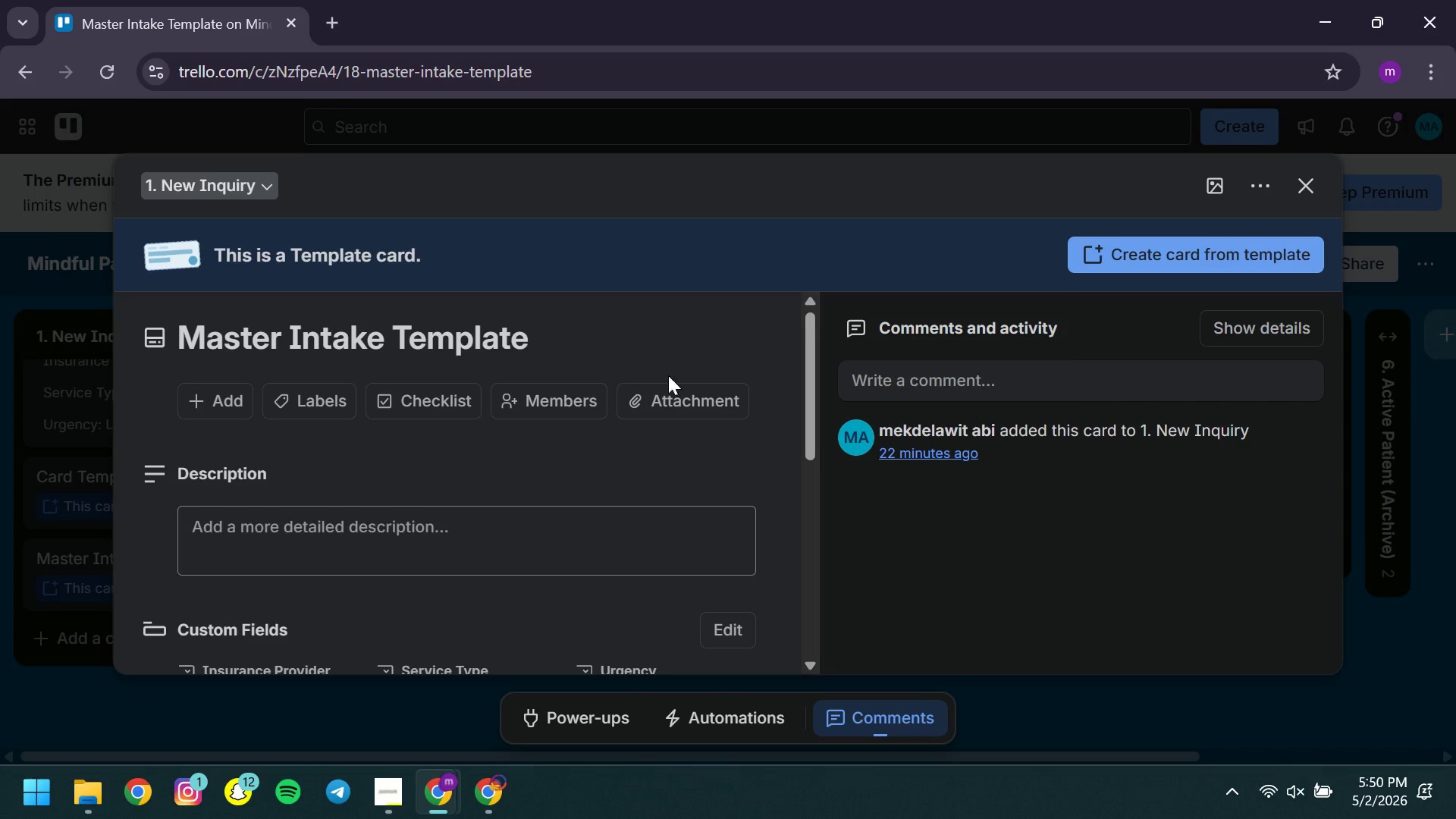 
left_click([562, 338])
 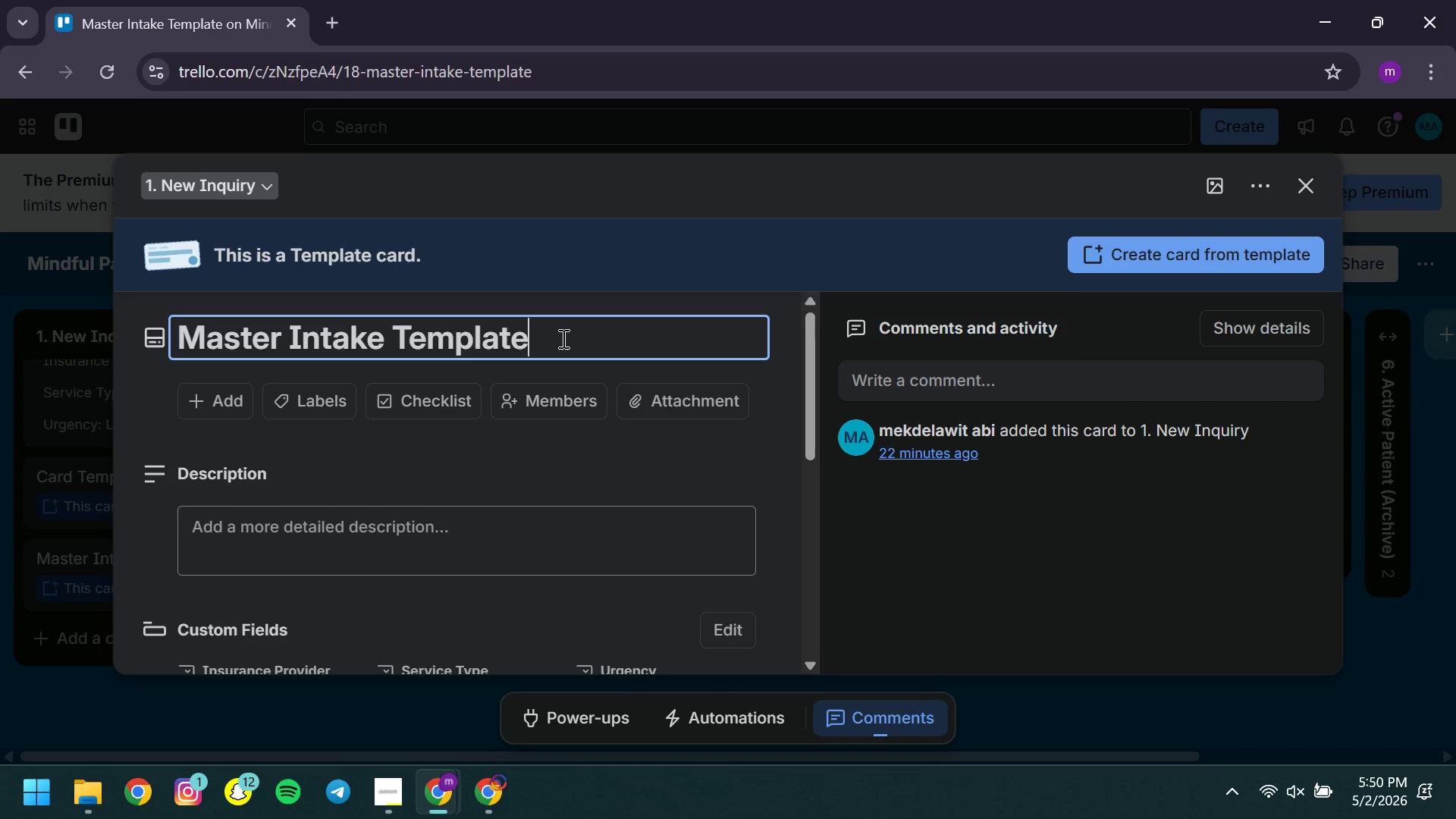 
type( F)
key(Backspace)
type(for Automat)
key(Backspace)
key(Backspace)
key(Backspace)
key(Backspace)
key(Backspace)
key(Backspace)
 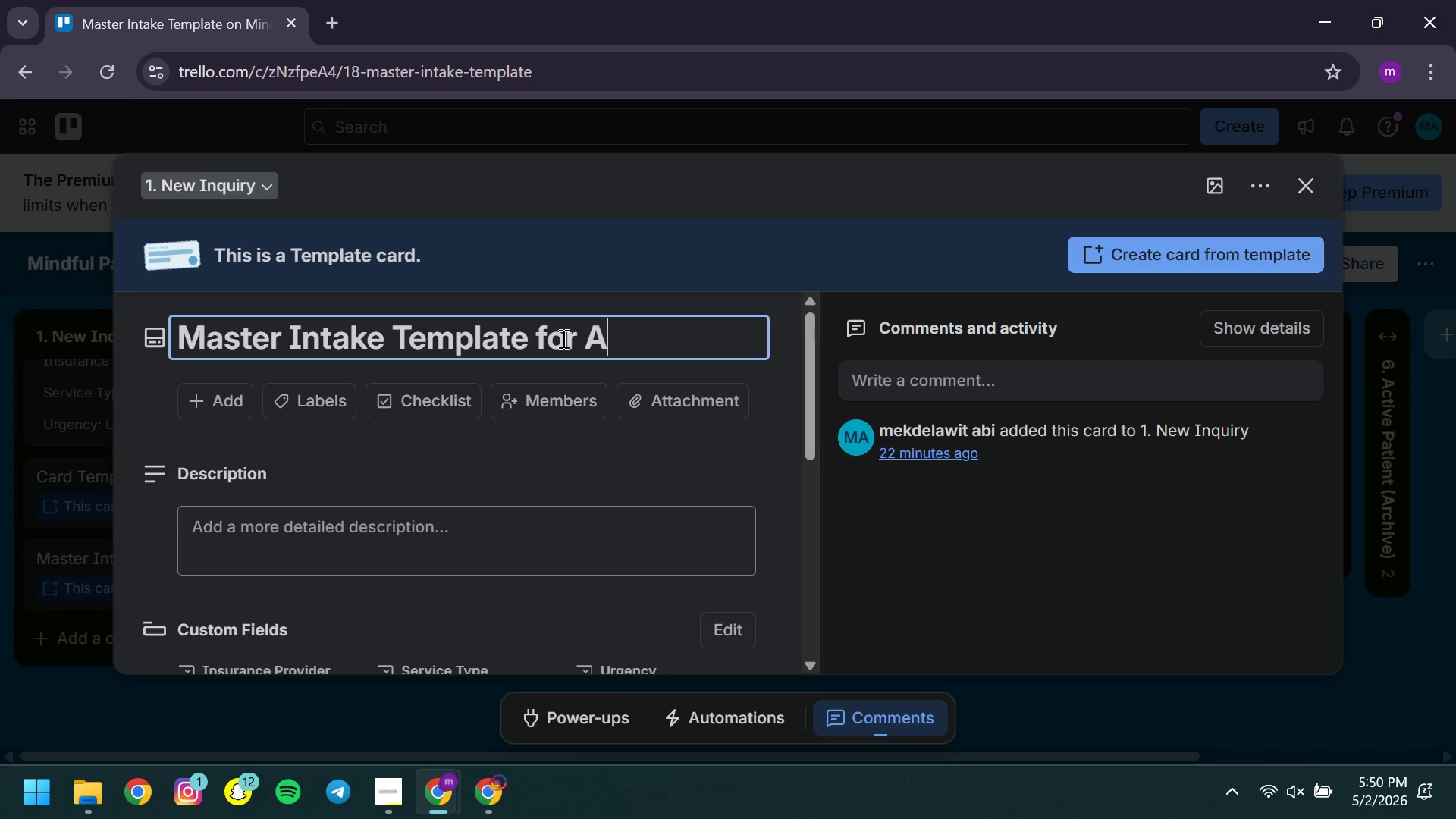 
key(Backspace)
key(Backspace)
key(Backspace)
key(Backspace)
key(Backspace)
type(Checklist )
 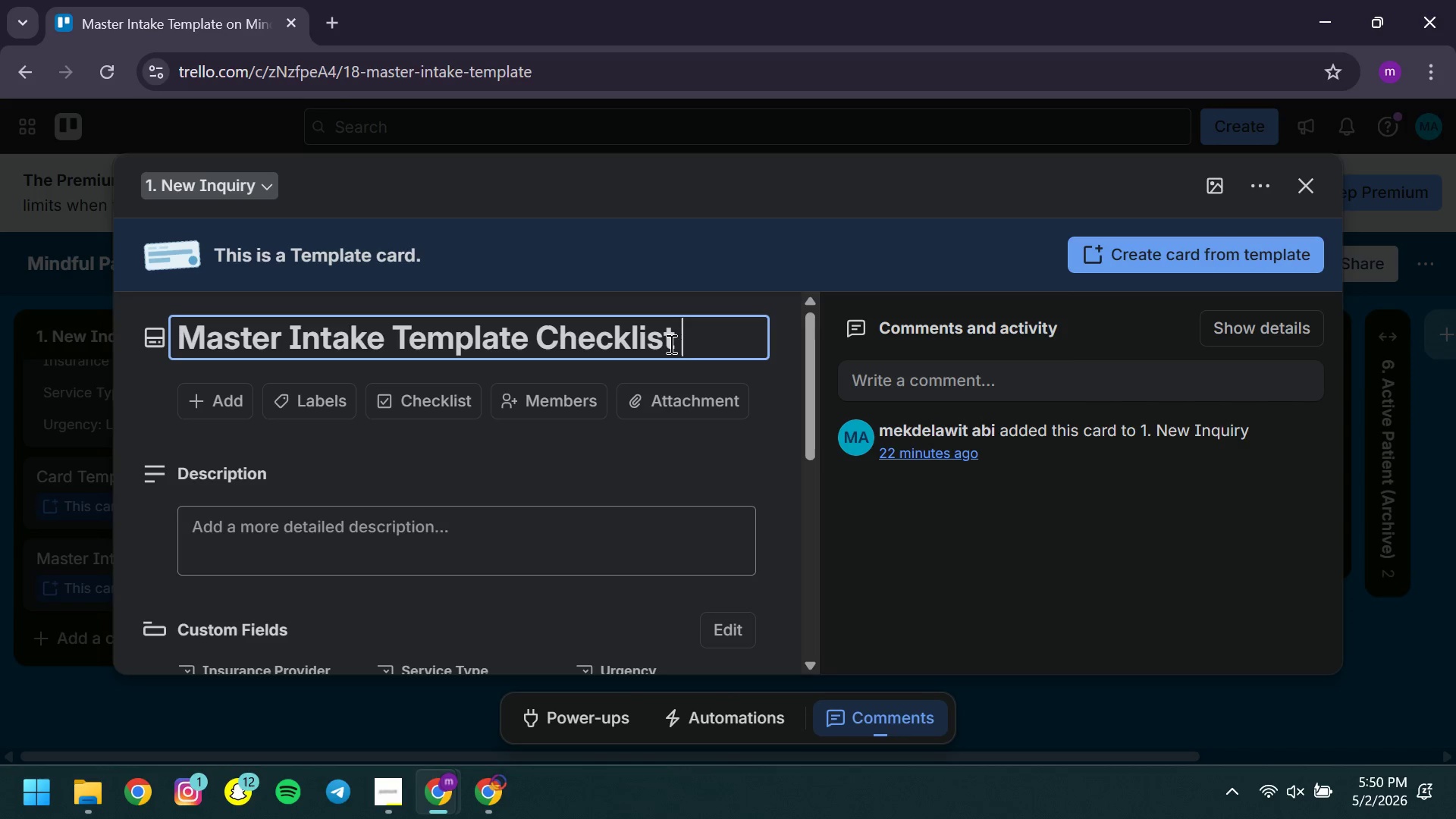 
left_click([695, 346])
 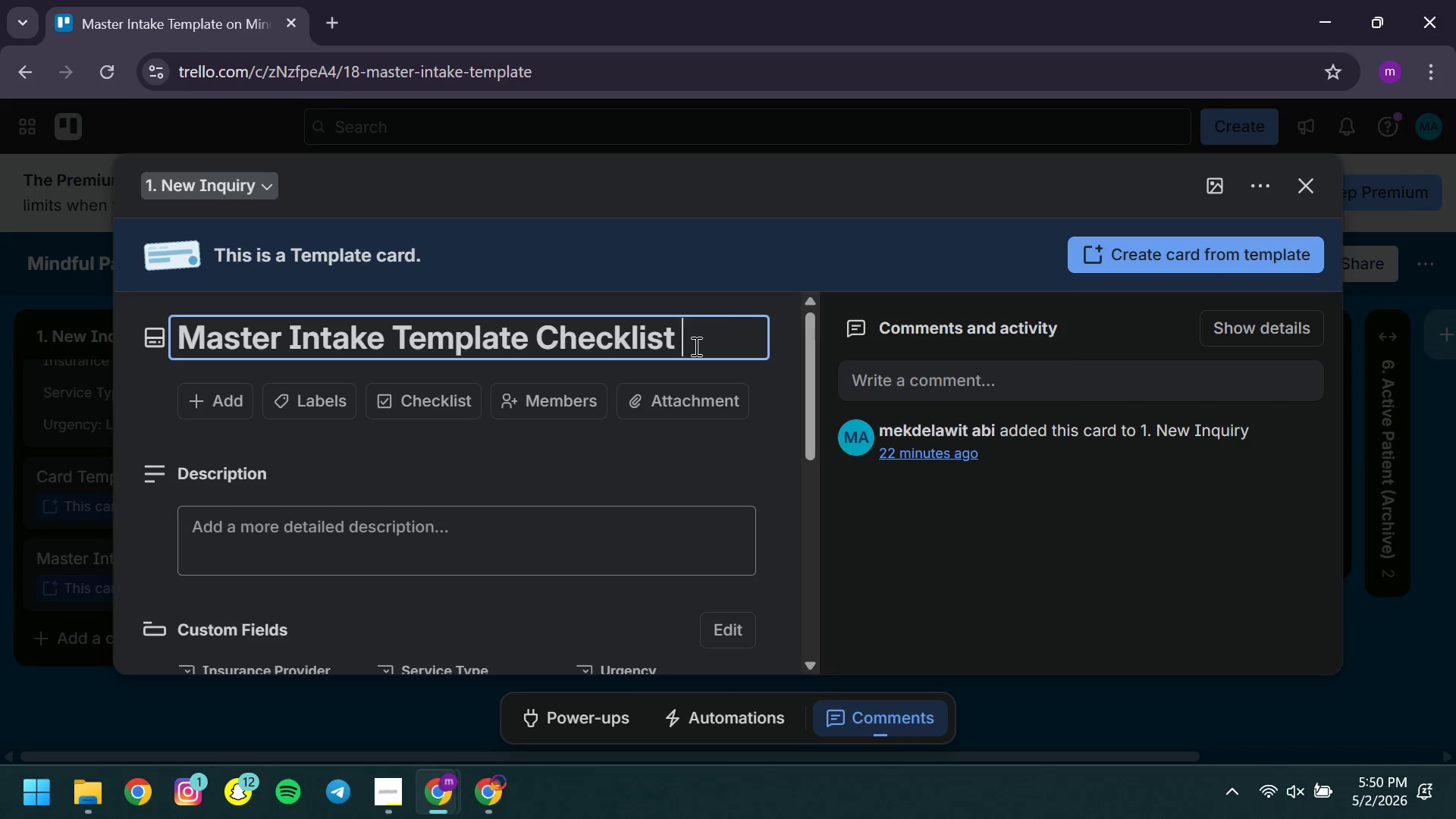 
key(Control+ControlLeft)
 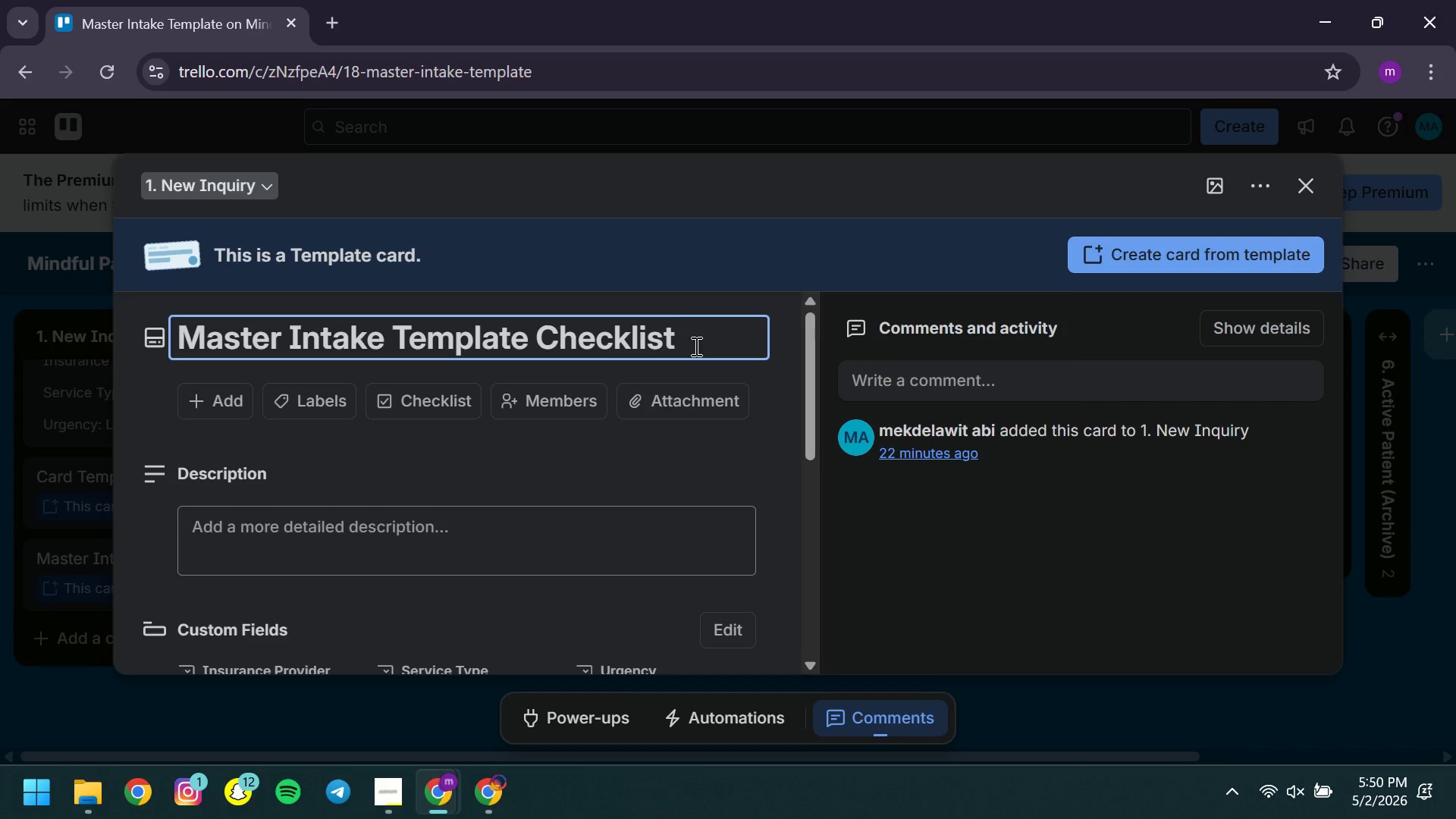 
key(Control+A)
 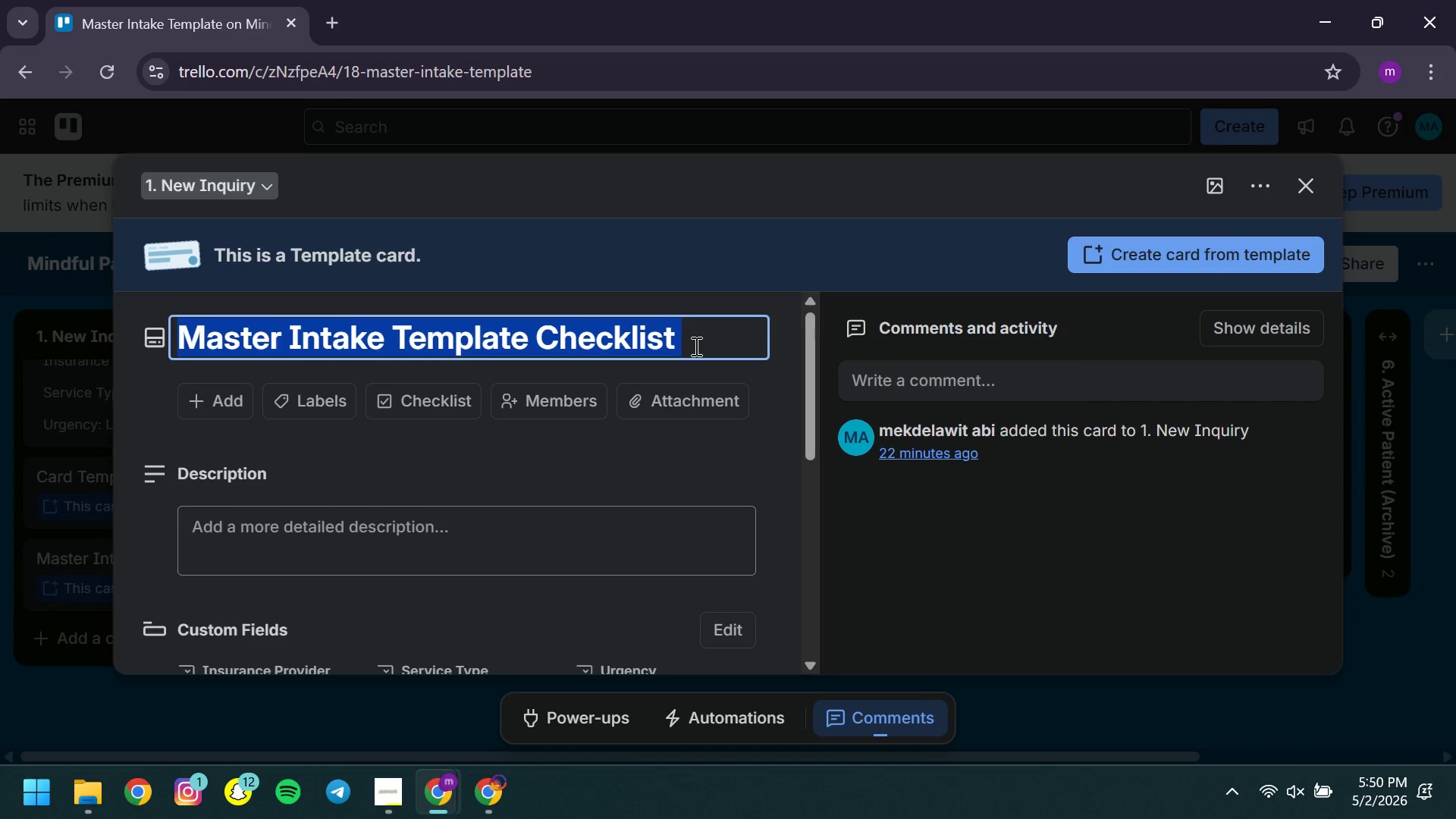 
key(Control+ControlLeft)
 